 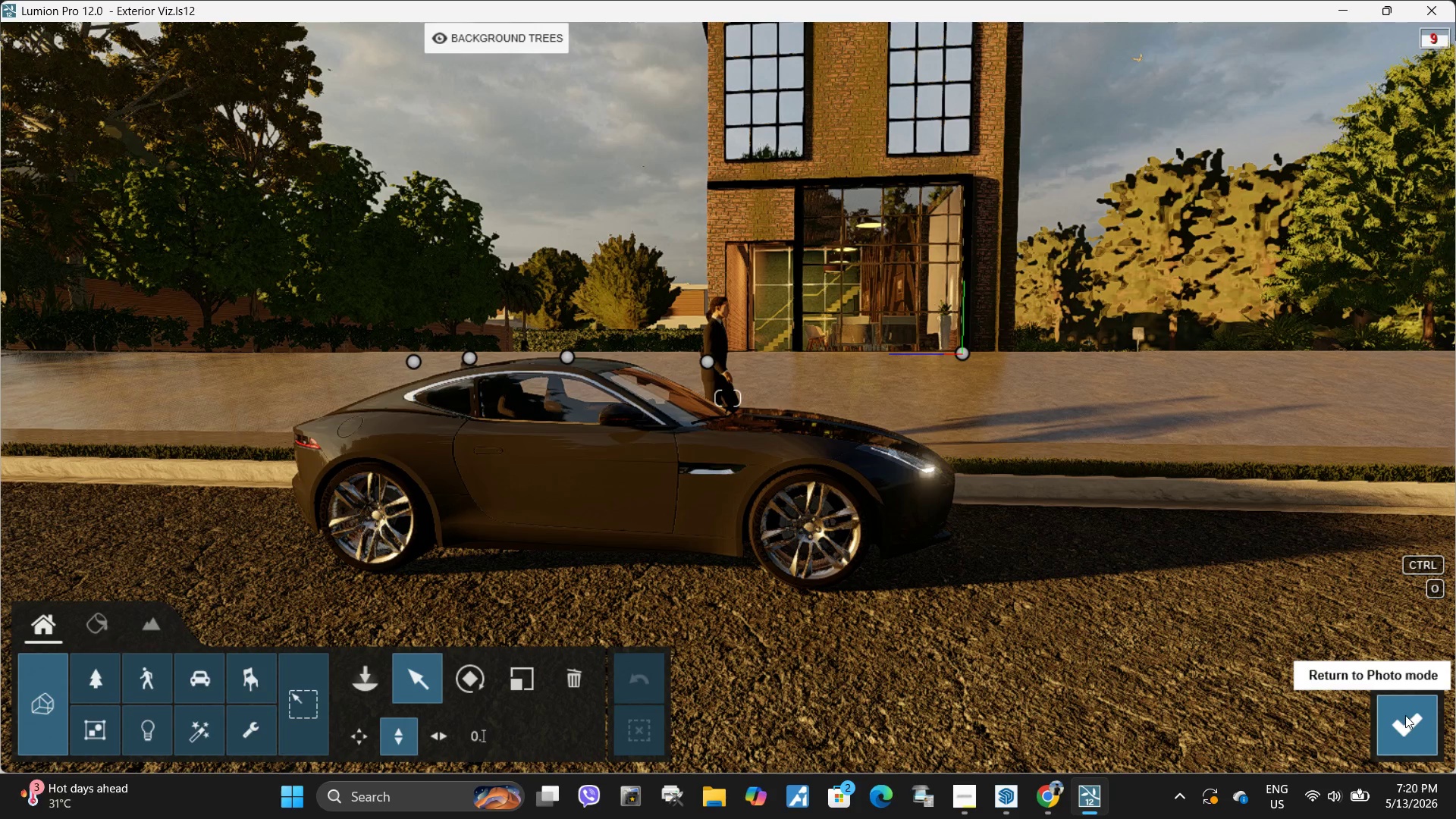 
left_click([1404, 724])
 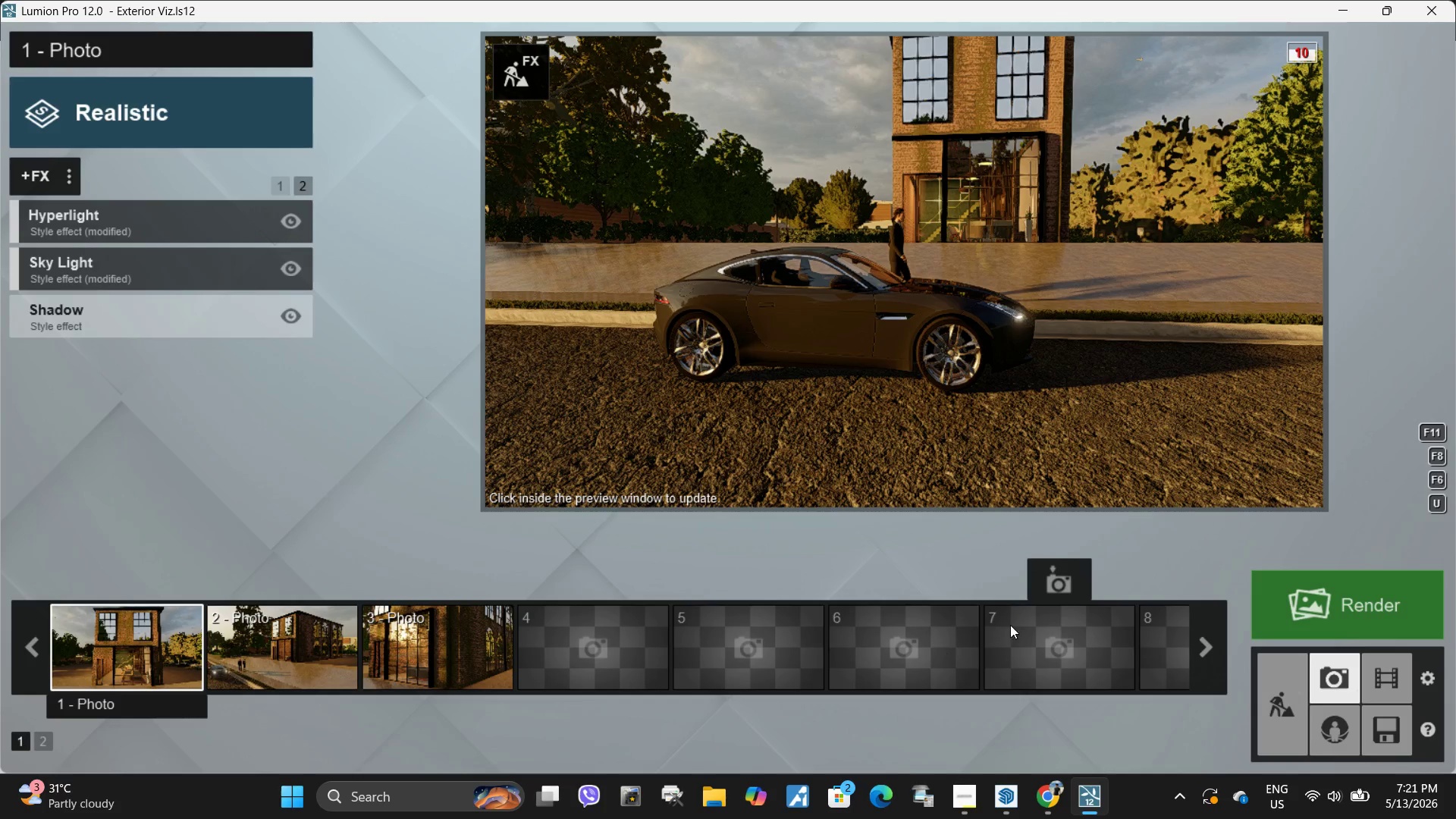 
left_click([327, 639])
 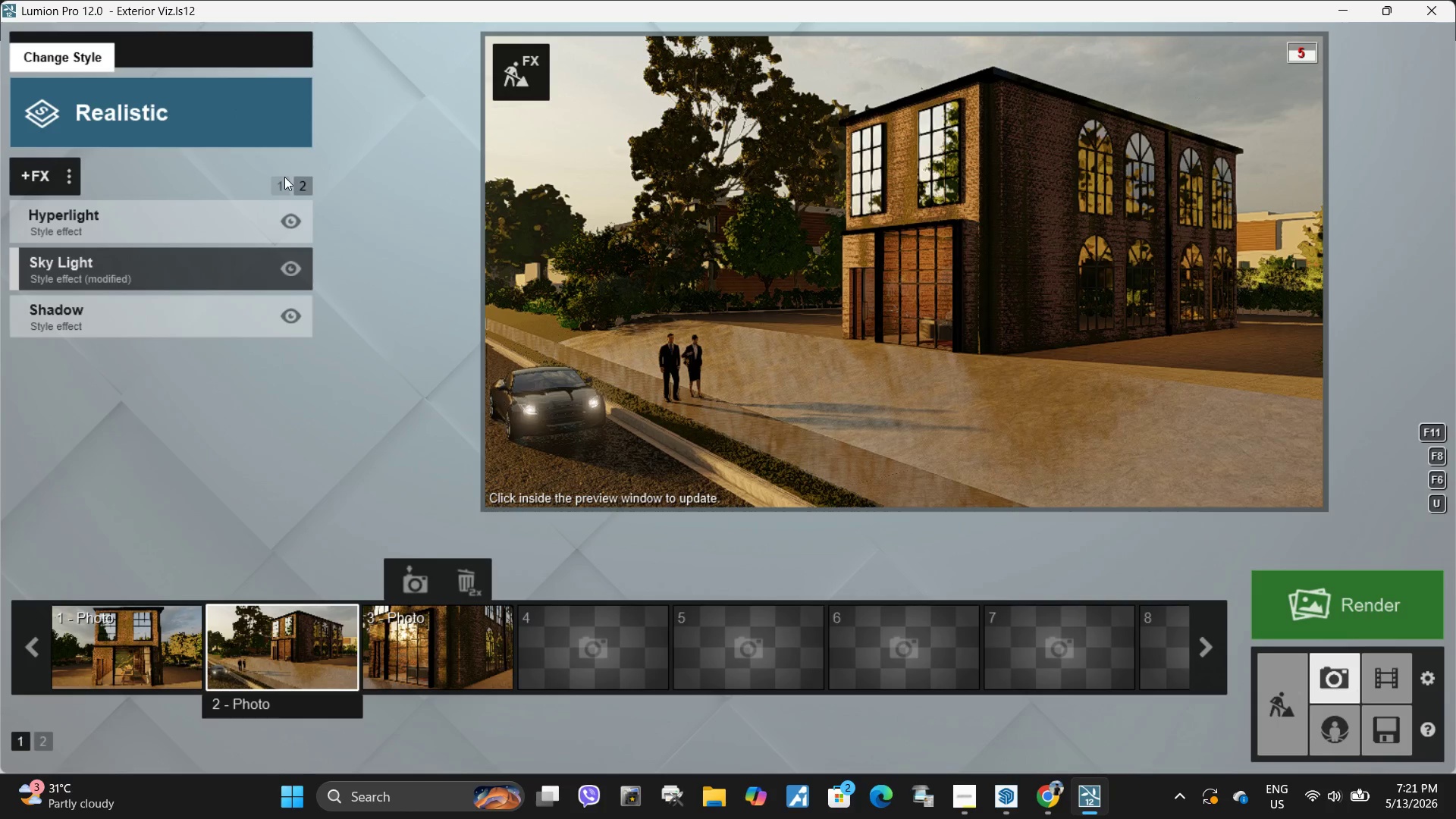 
left_click([278, 182])
 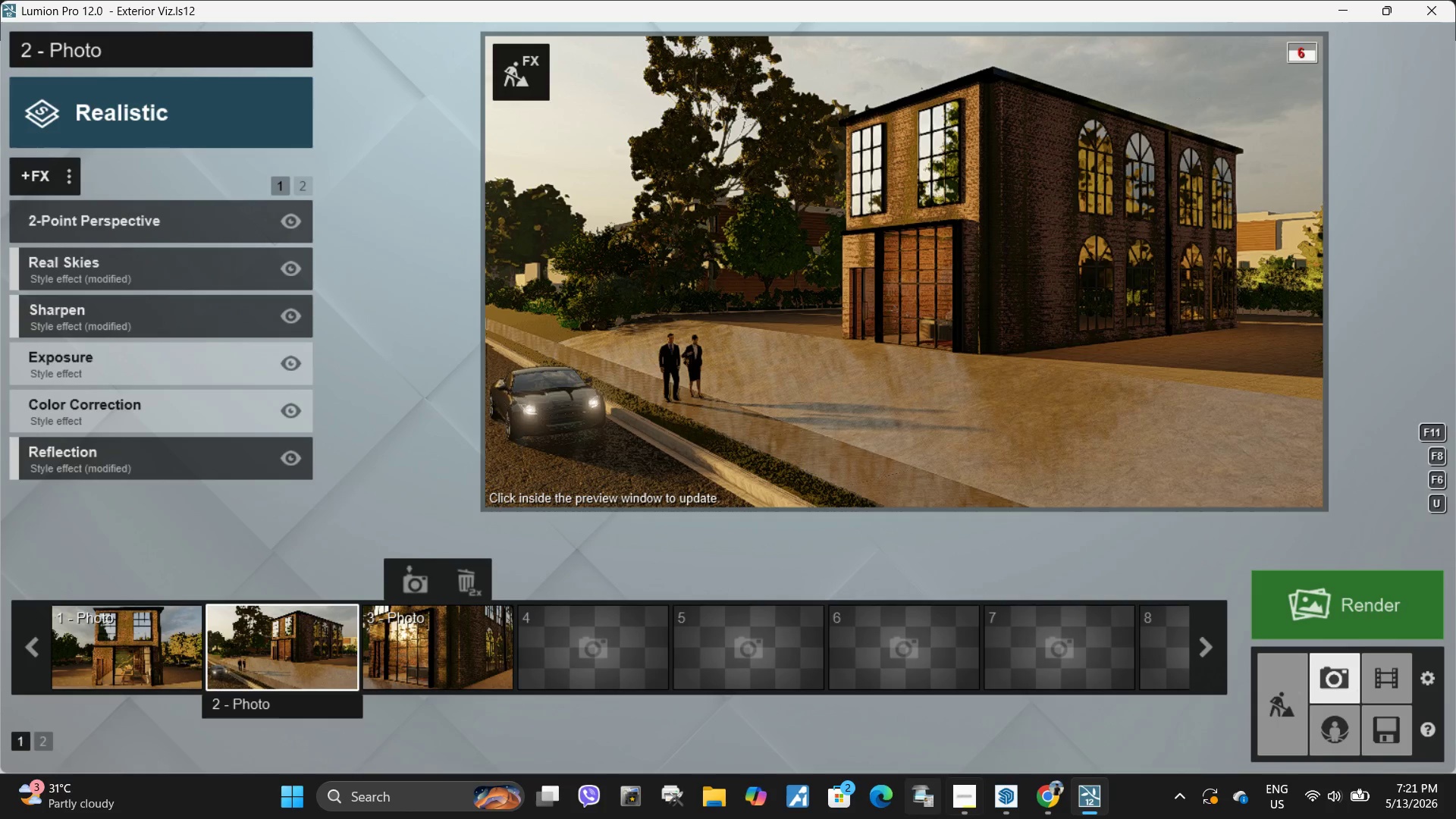 
key(Meta+Shift+ShiftLeft)
 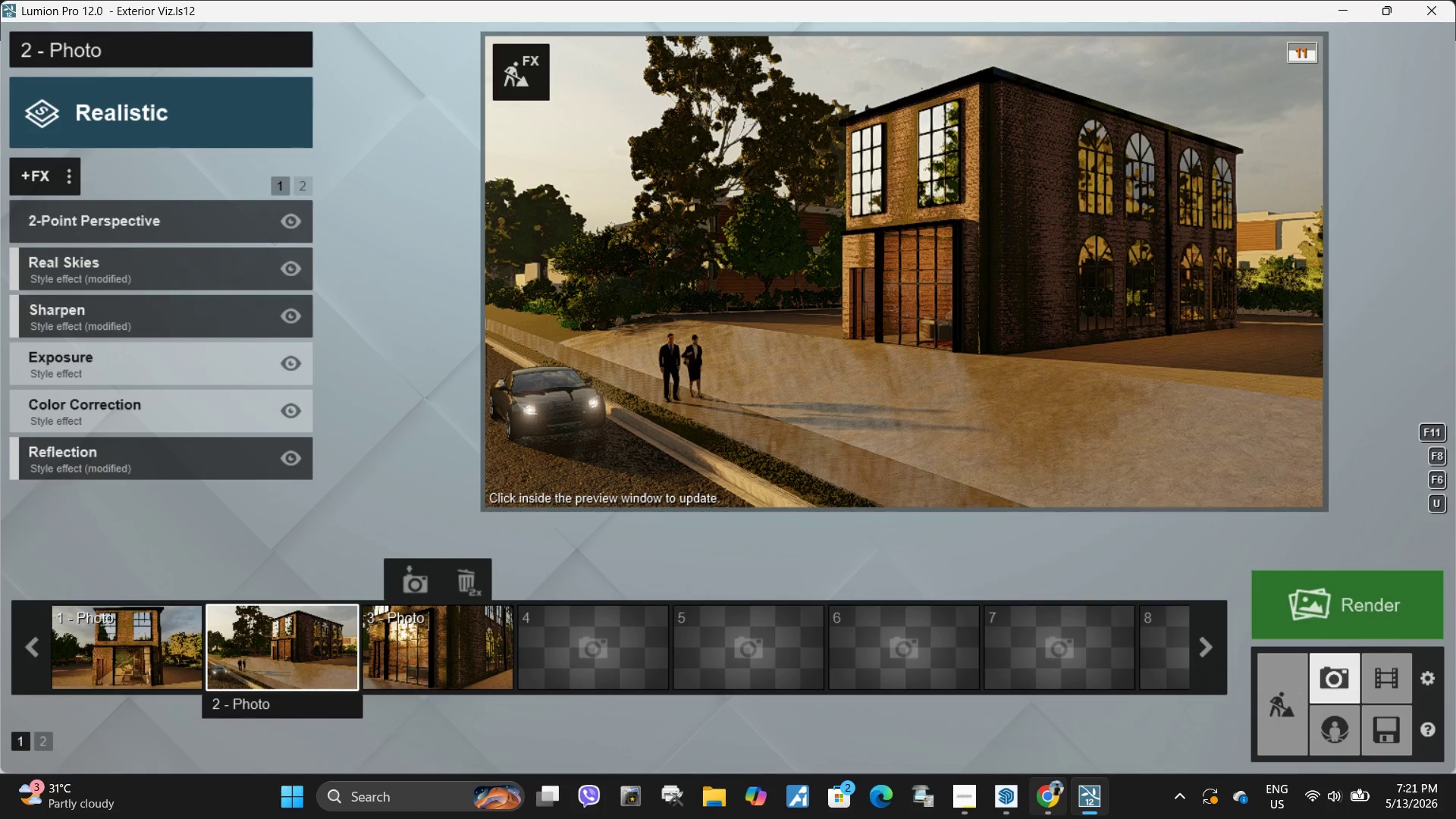 
key(Meta+Shift+S)
 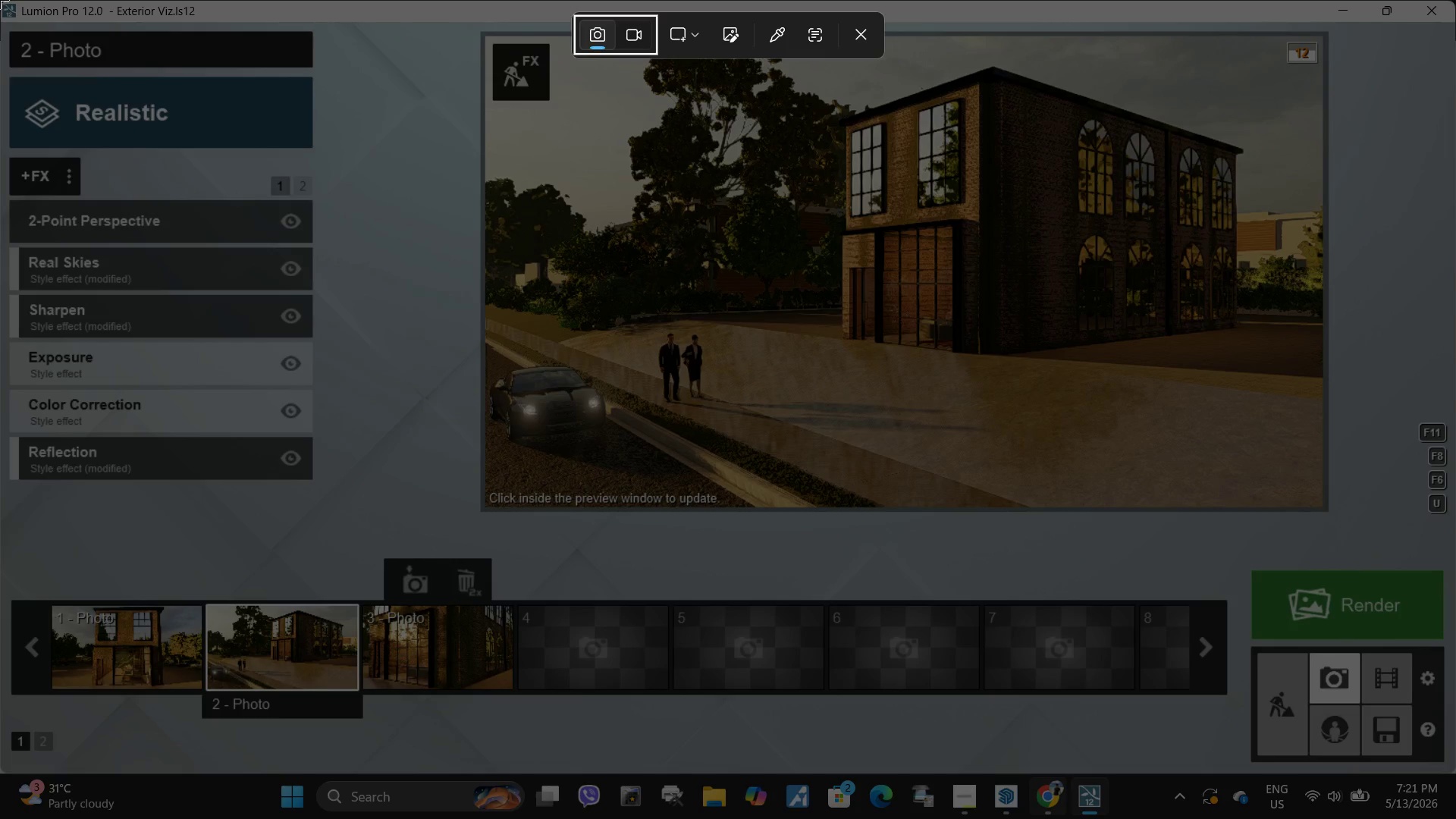 
left_click_drag(start_coordinate=[0, 0], to_coordinate=[1455, 770])
 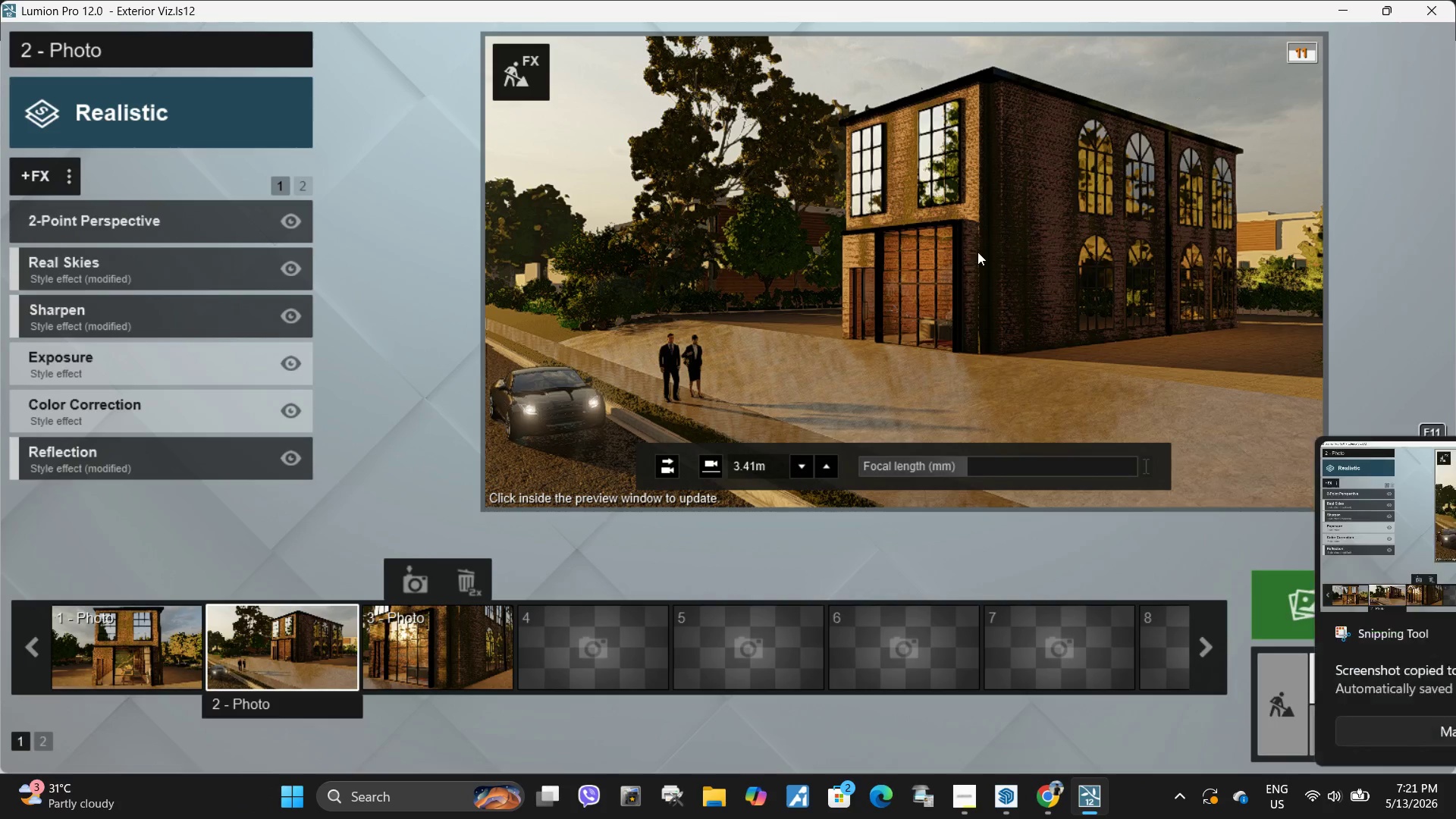 
left_click([1271, 522])
 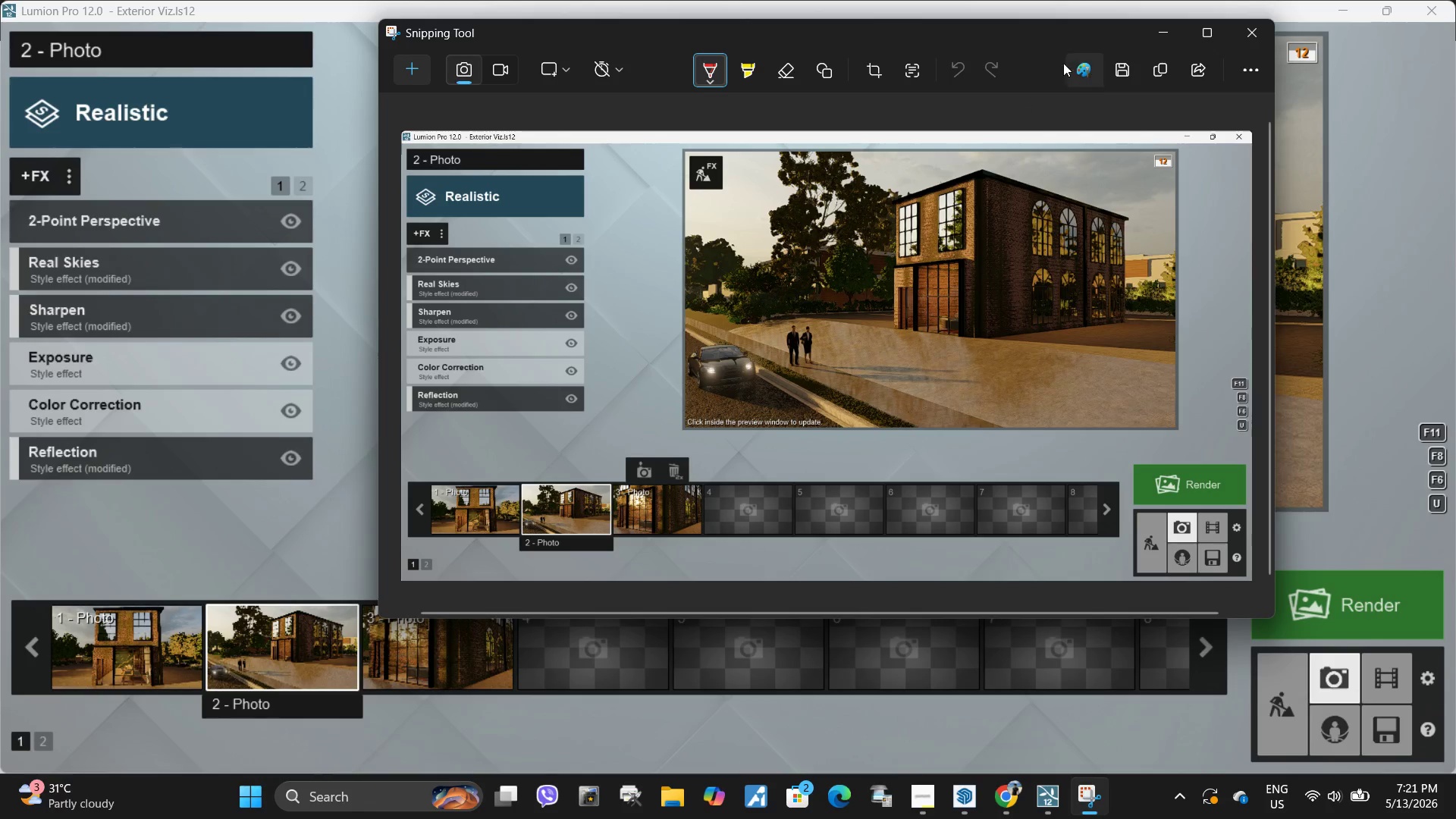 
left_click([1116, 67])
 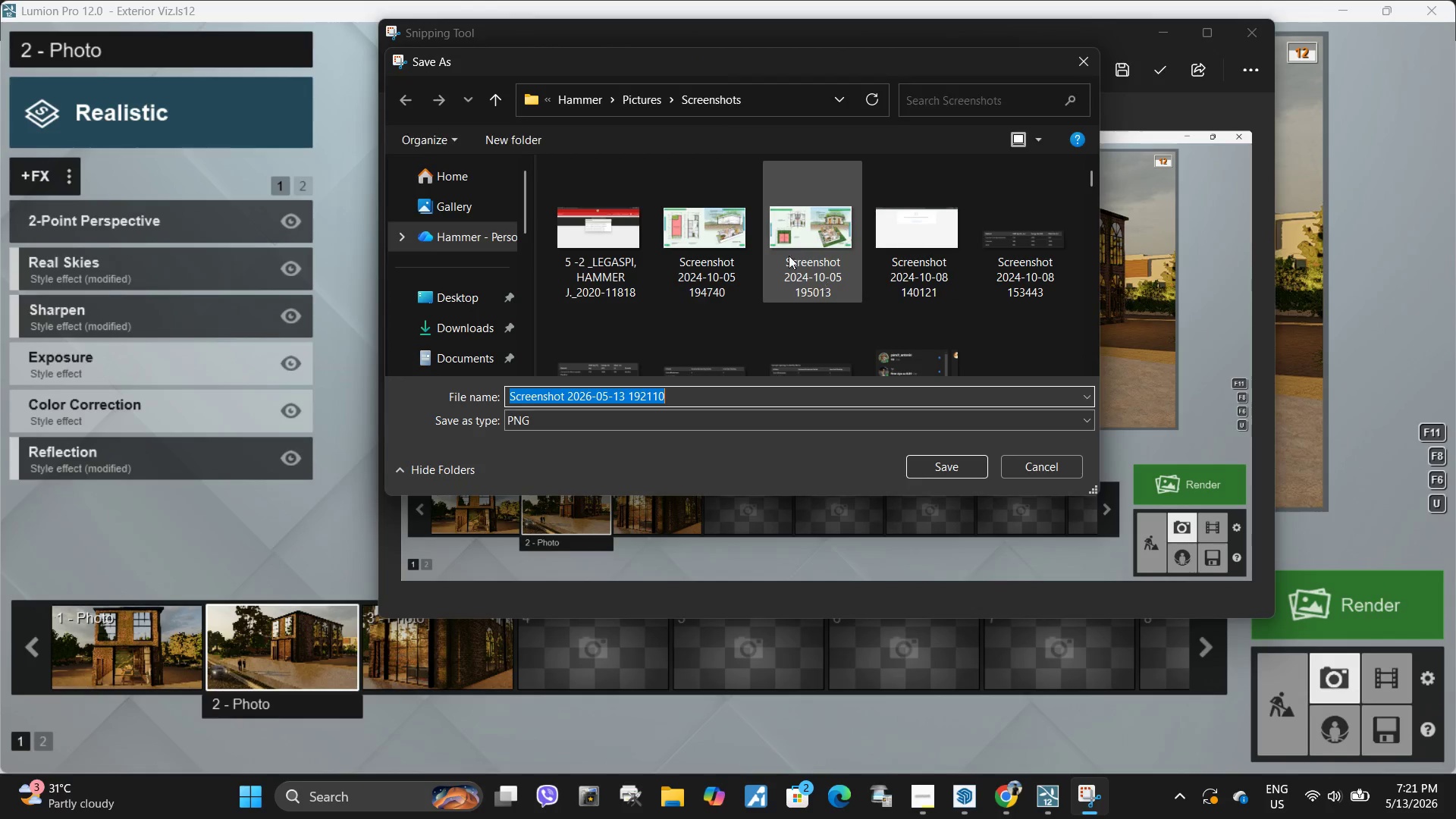 
scroll: coordinate [482, 292], scroll_direction: down, amount: 22.0
 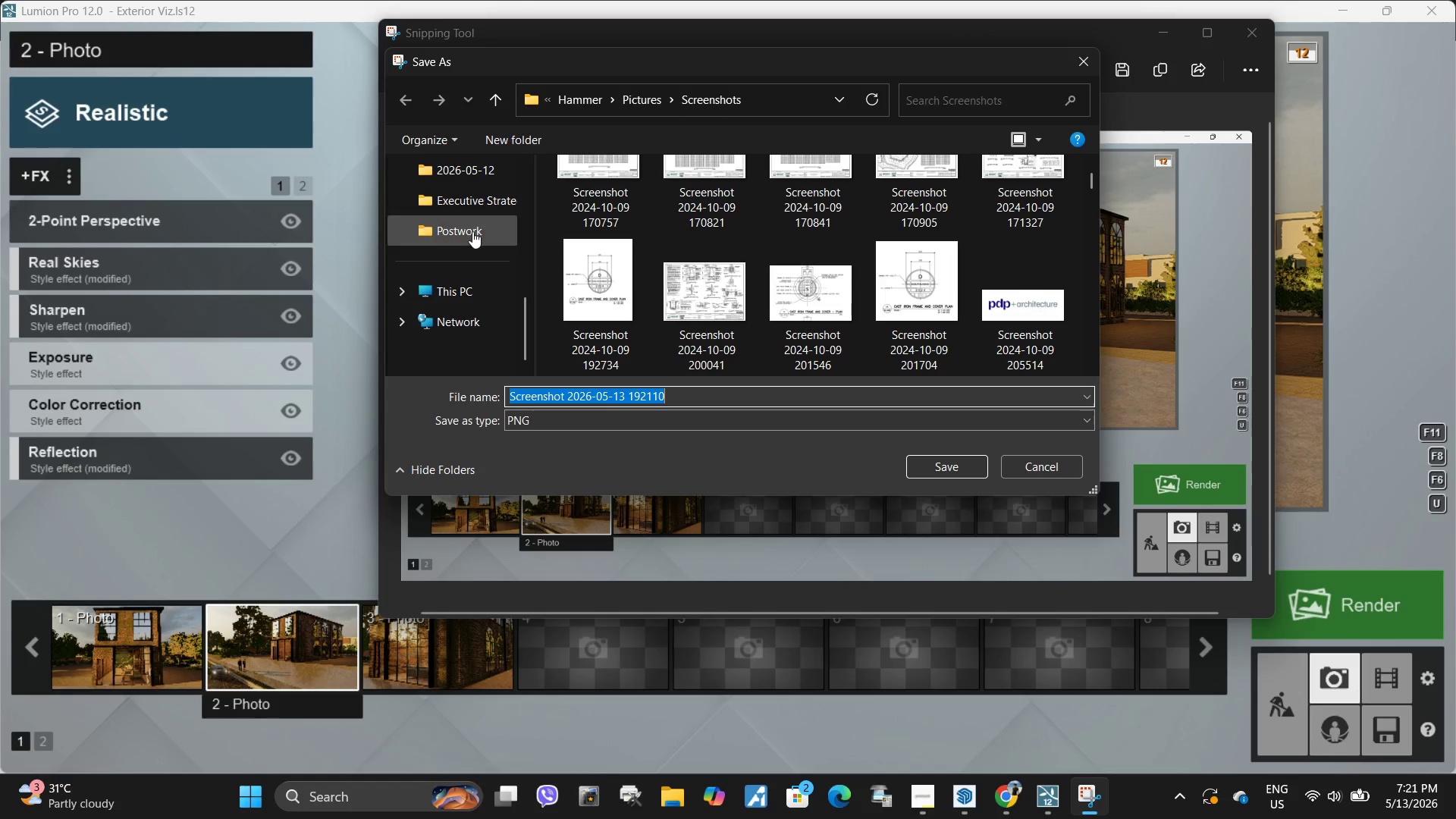 
left_click([472, 231])
 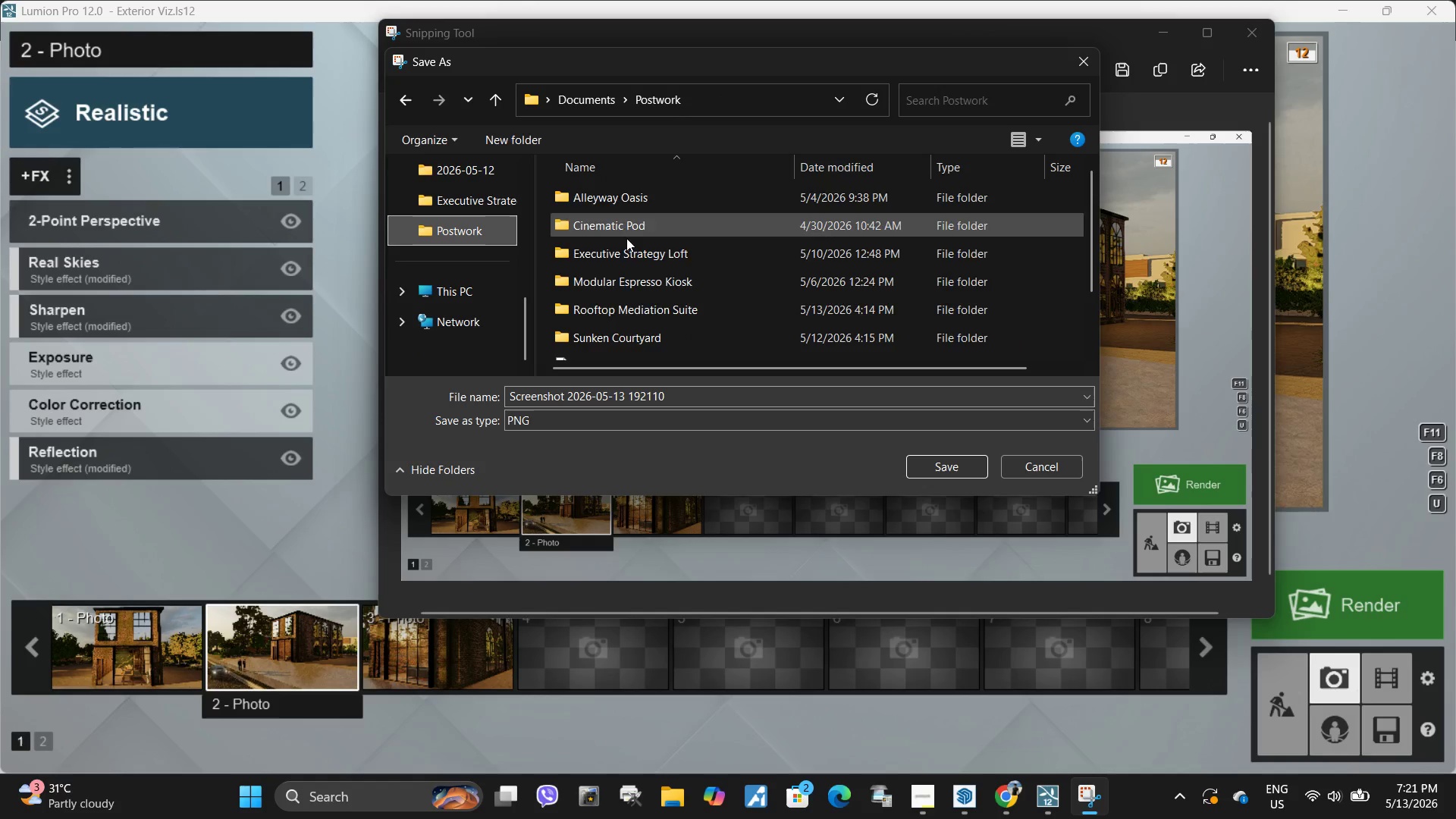 
scroll: coordinate [730, 278], scroll_direction: down, amount: 11.0
 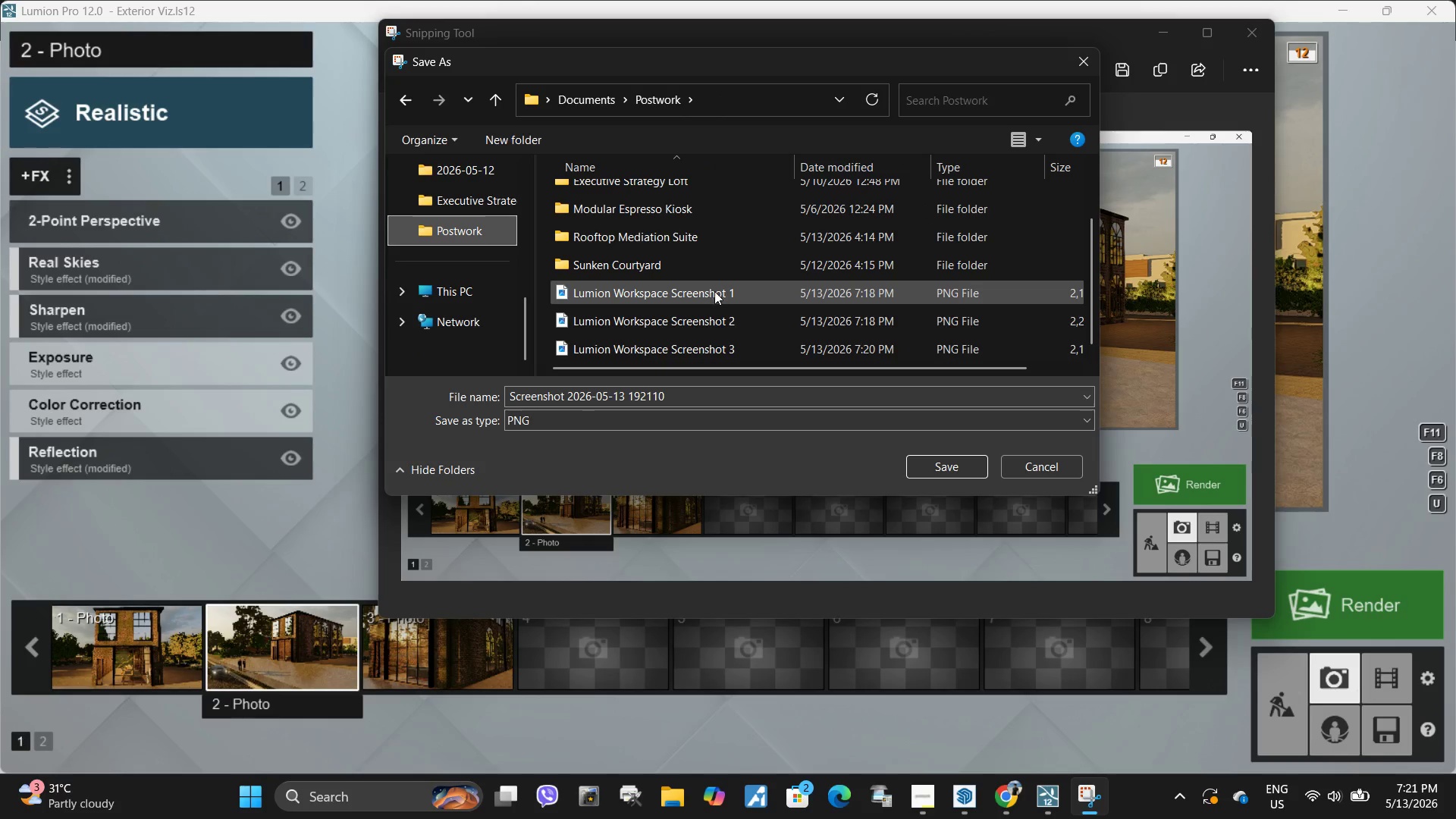 
left_click([715, 290])
 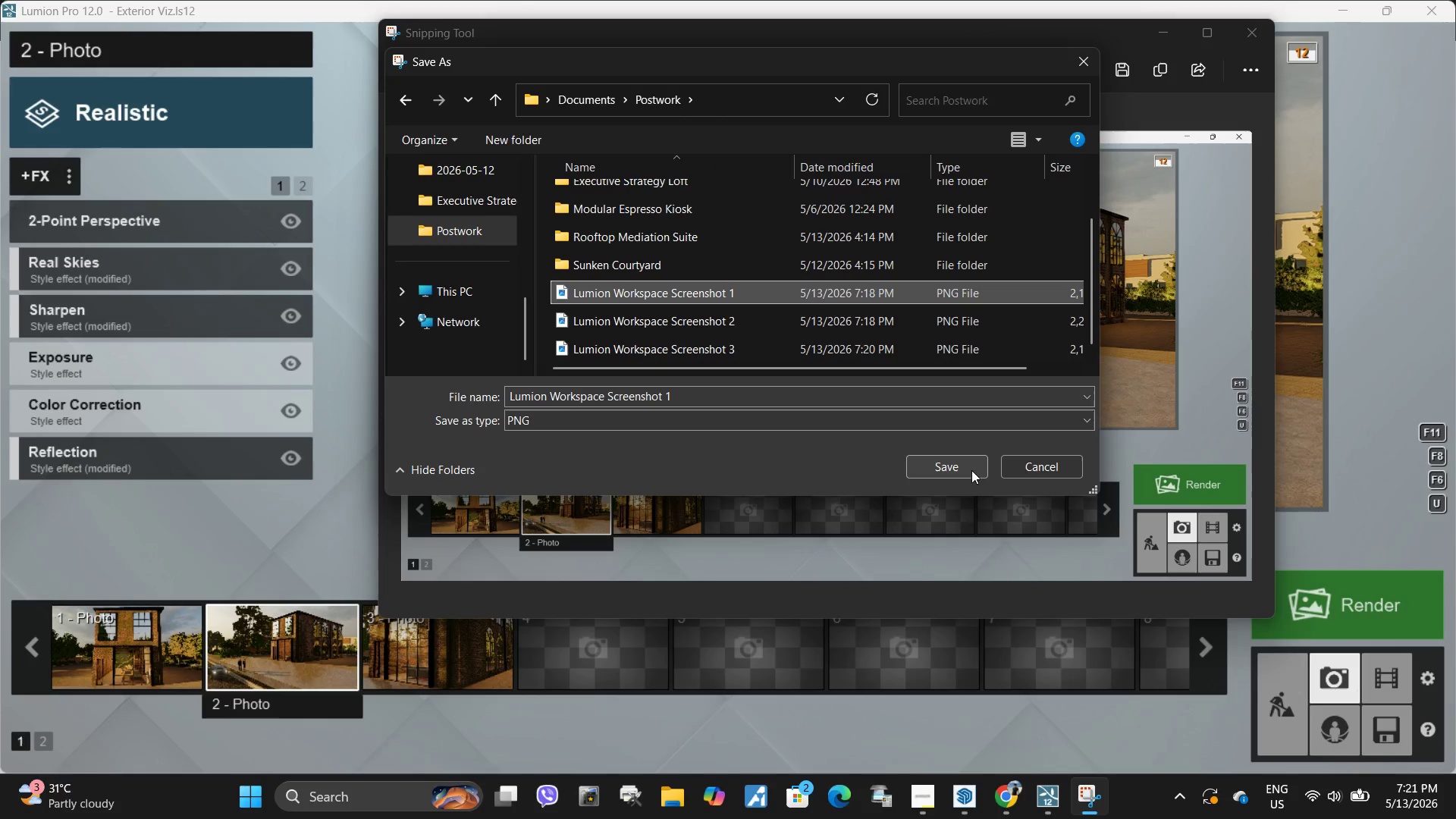 
left_click([960, 463])
 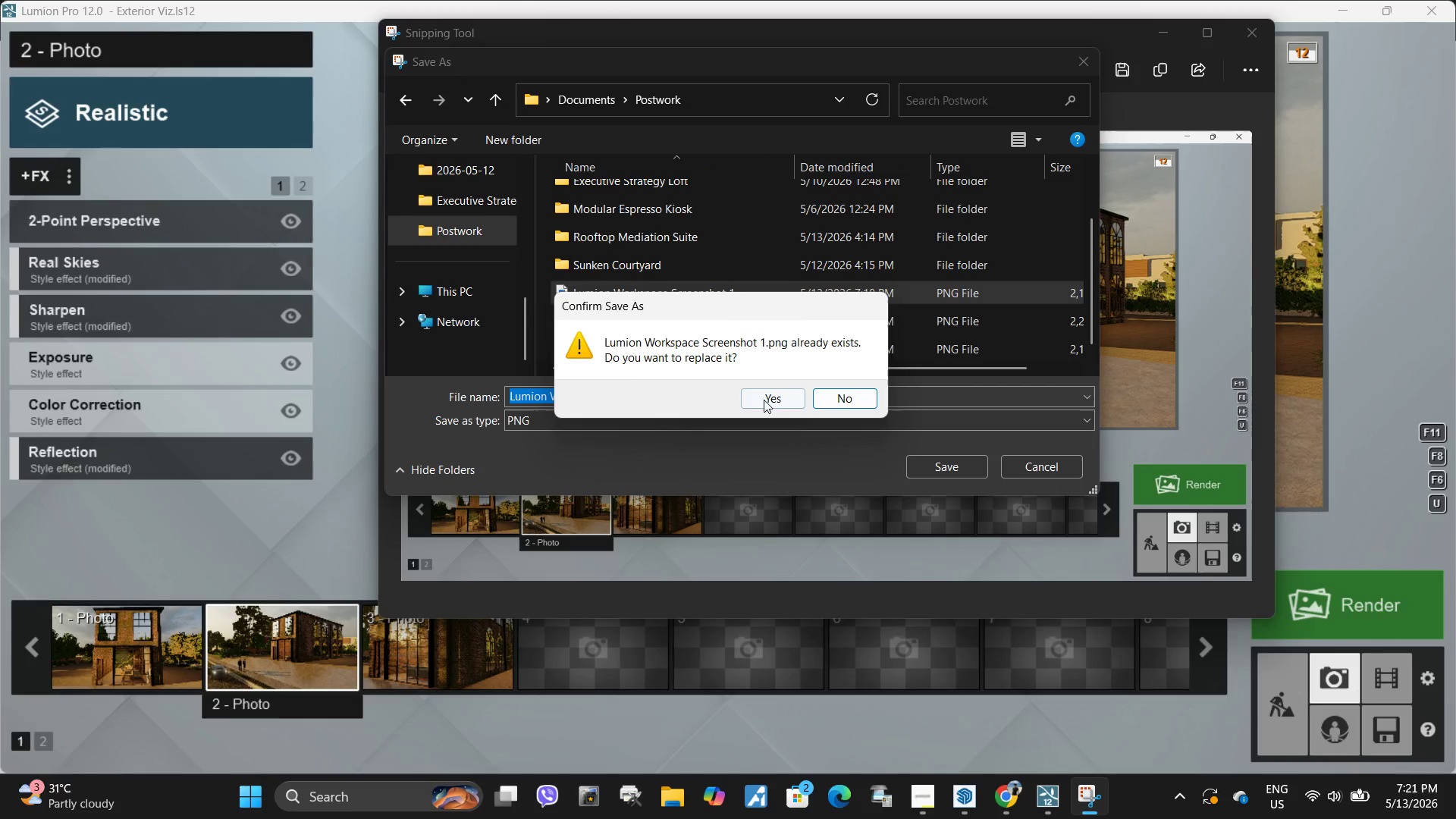 
left_click([765, 396])
 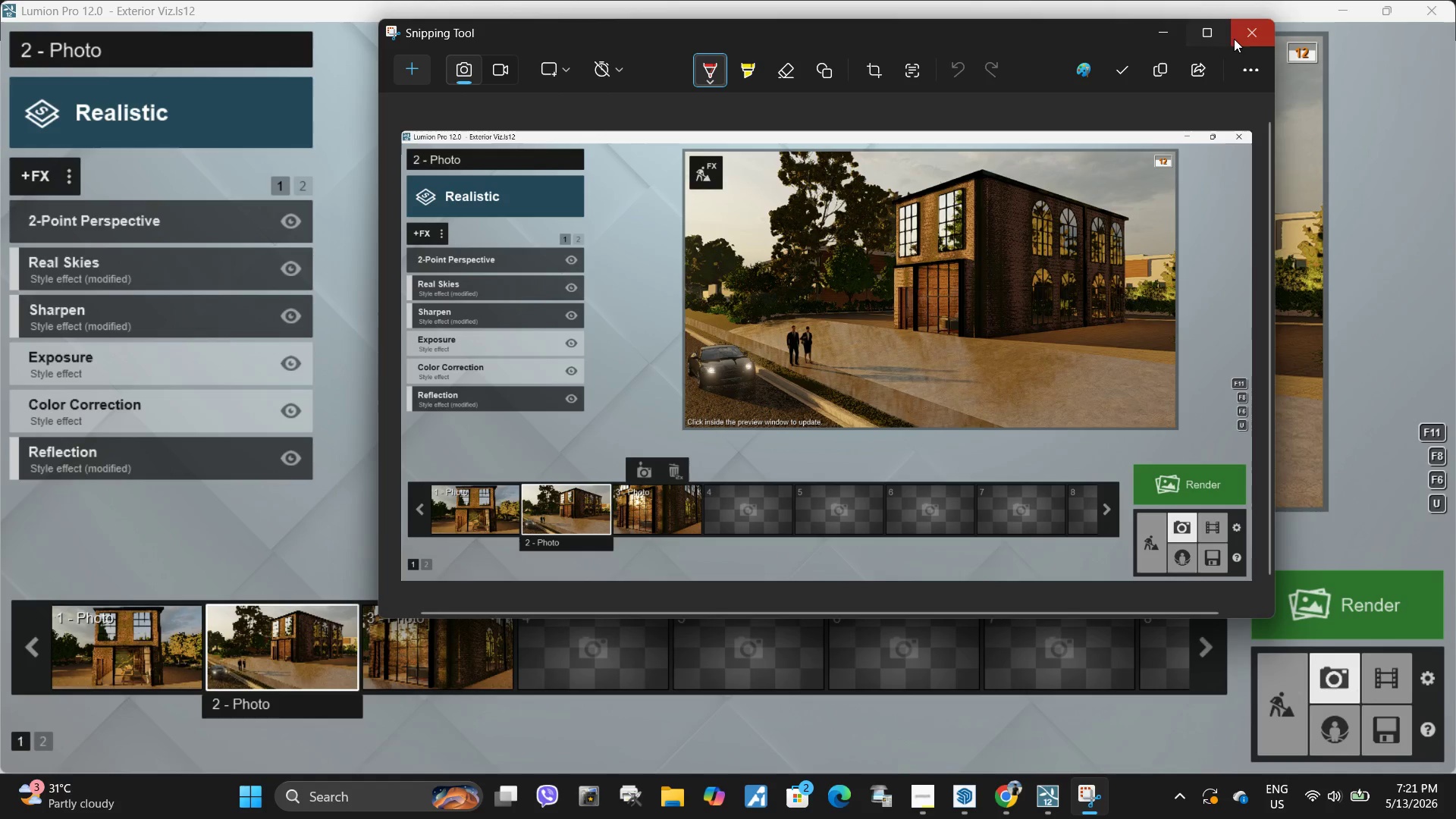 
left_click([1244, 36])
 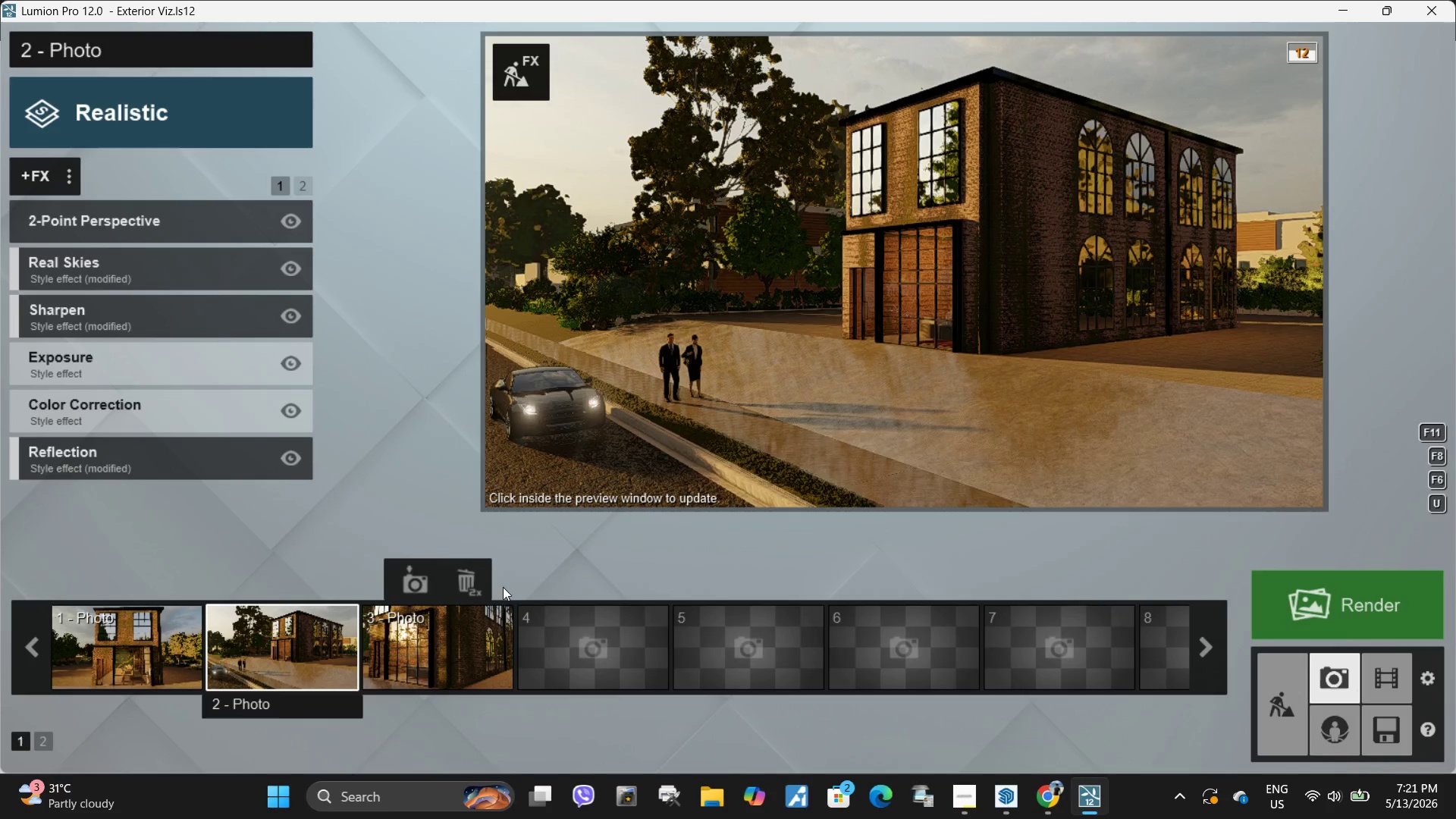 
left_click([453, 657])
 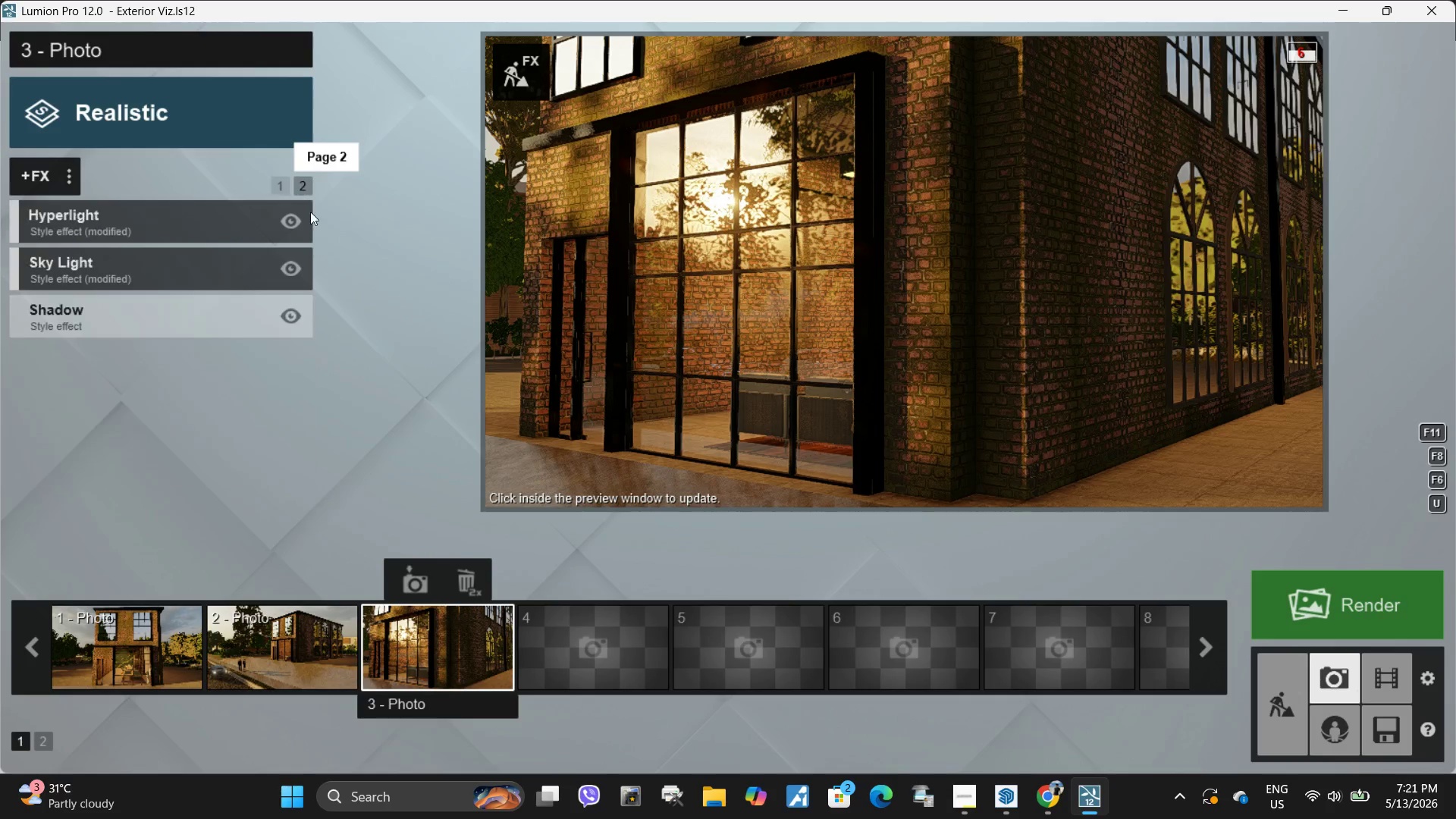 
hold_key(key=MetaLeft, duration=0.8)
 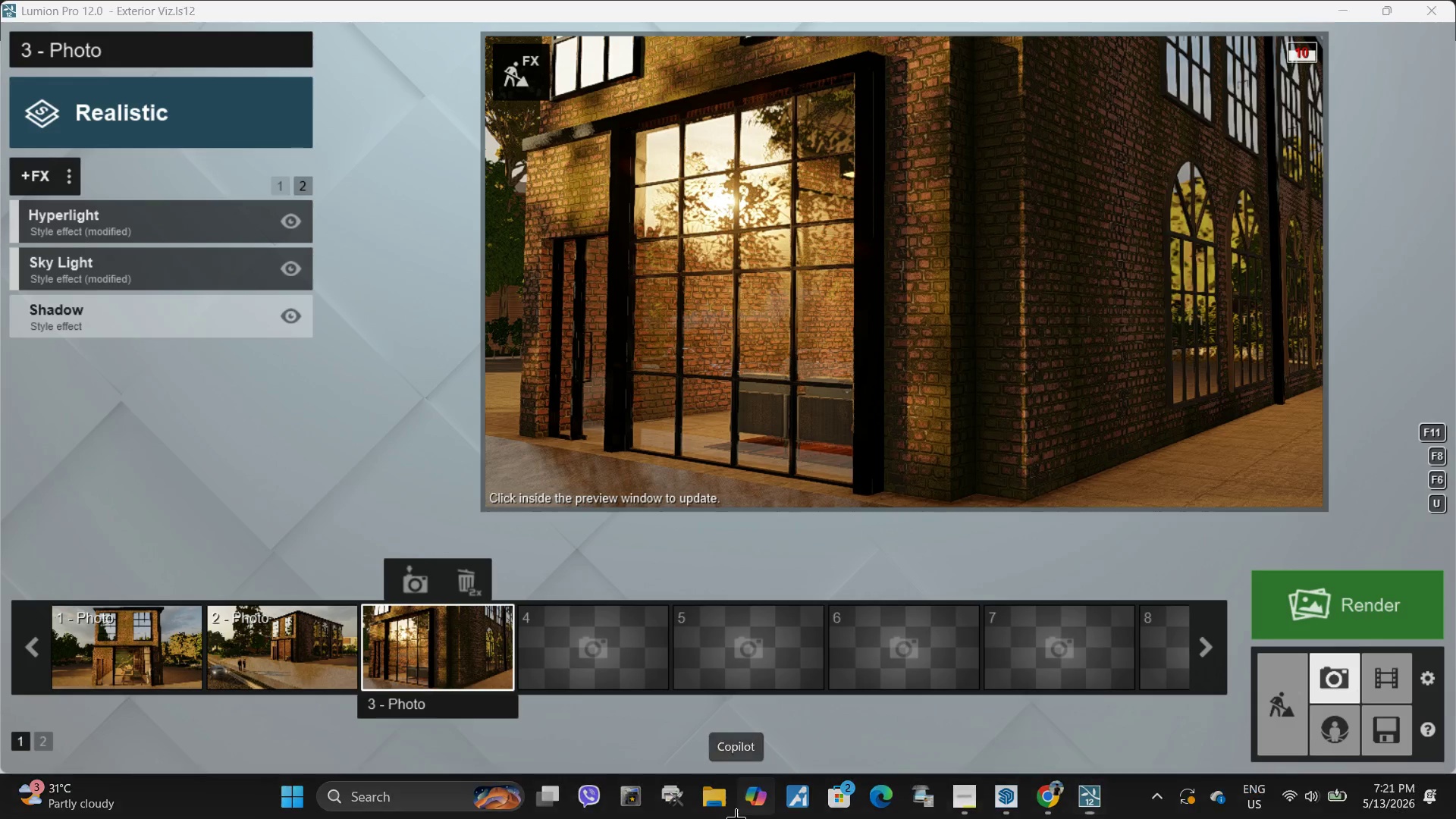 
hold_key(key=ShiftLeft, duration=0.33)
 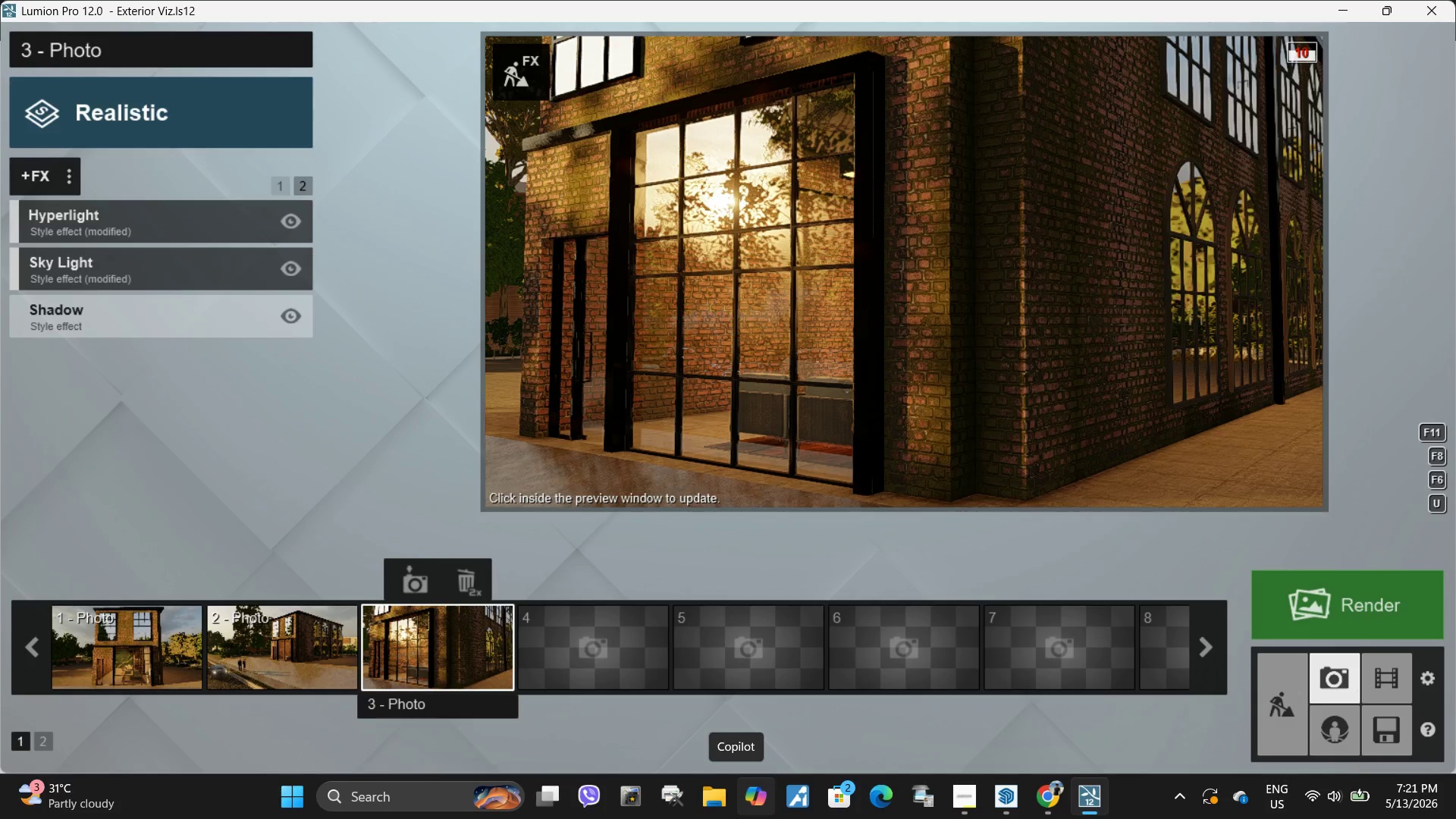 
hold_key(key=S, duration=0.41)
 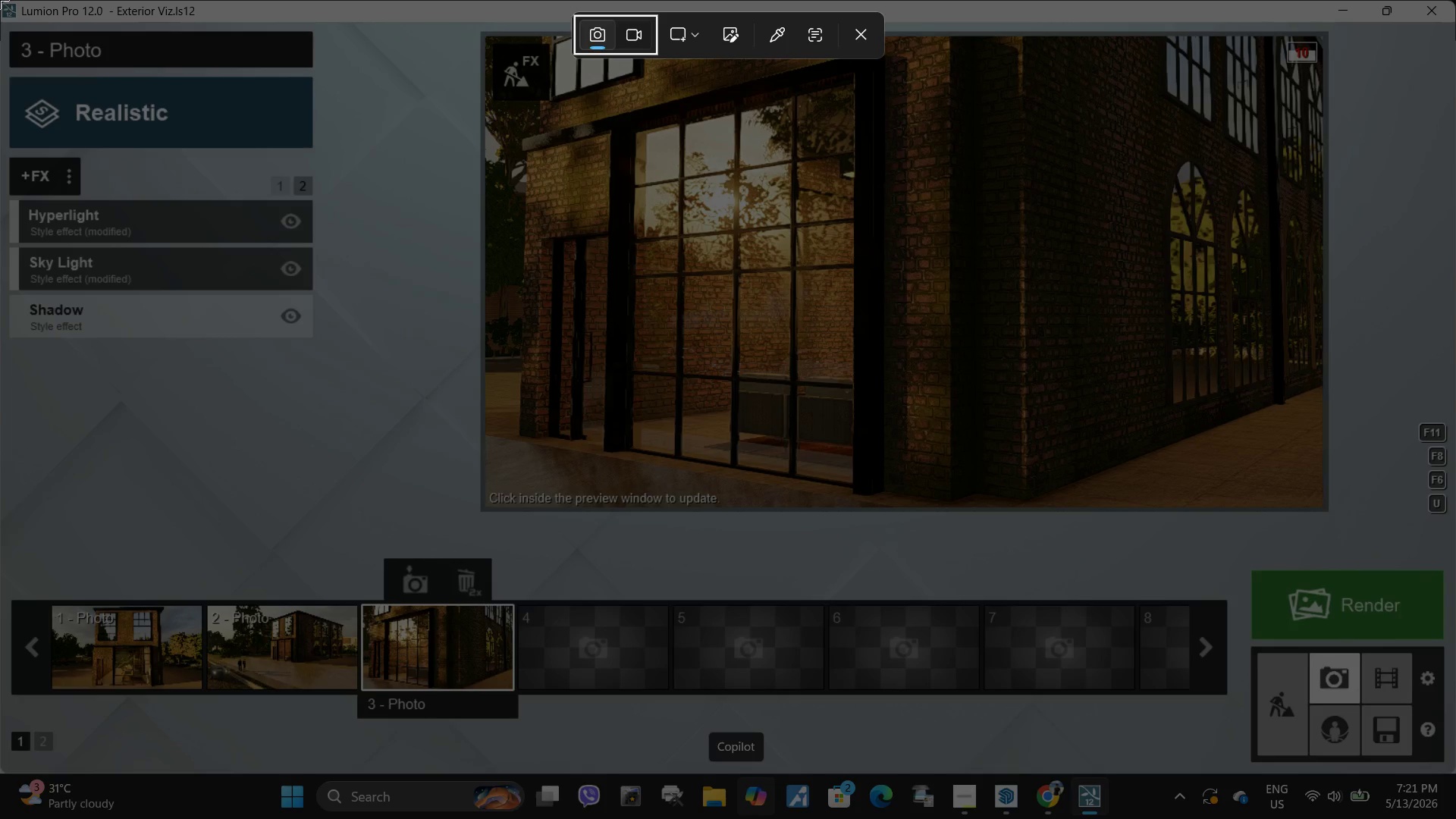 
left_click_drag(start_coordinate=[0, 0], to_coordinate=[1455, 771])
 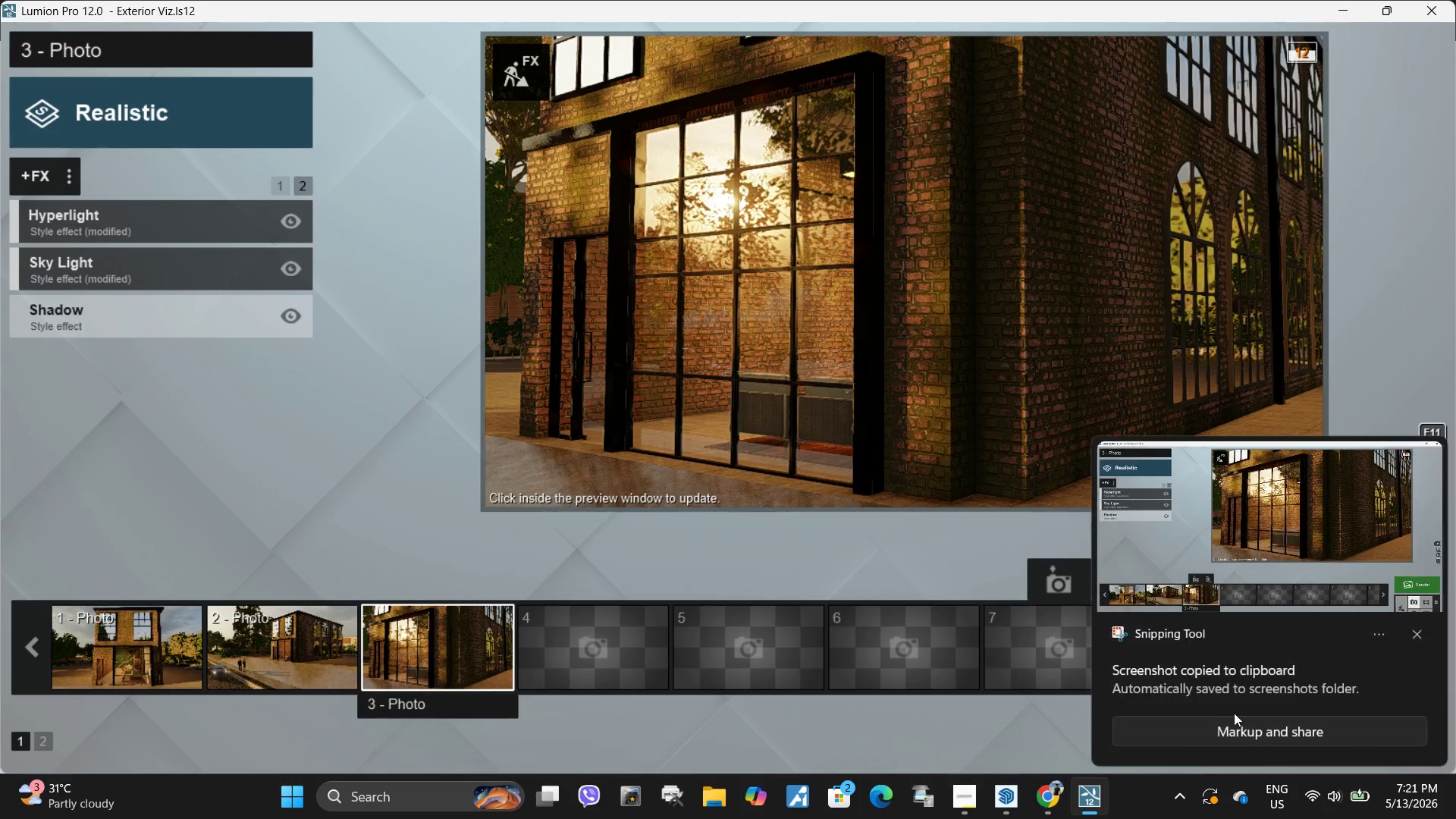 
left_click([1274, 513])
 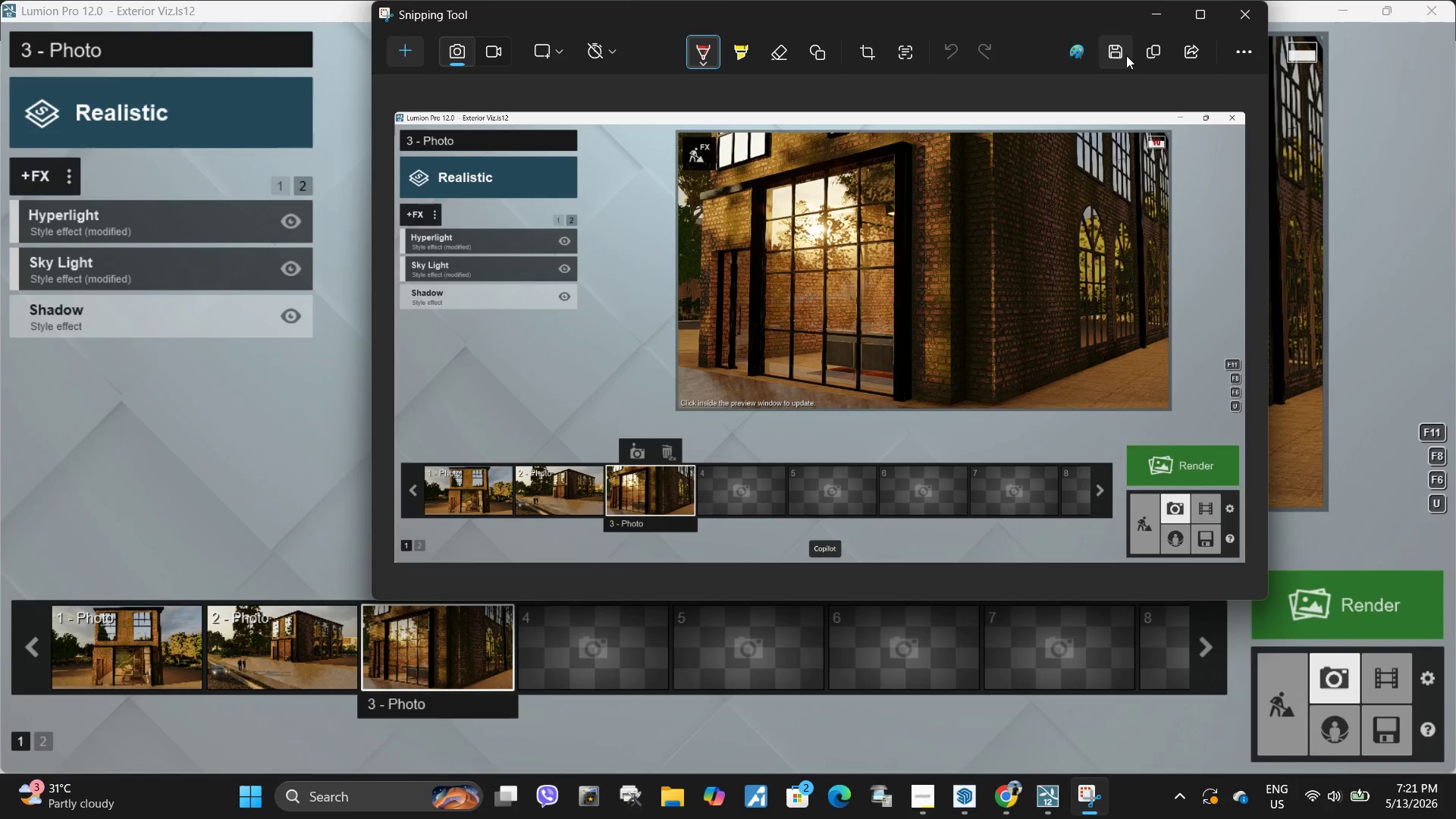 
left_click([1120, 54])
 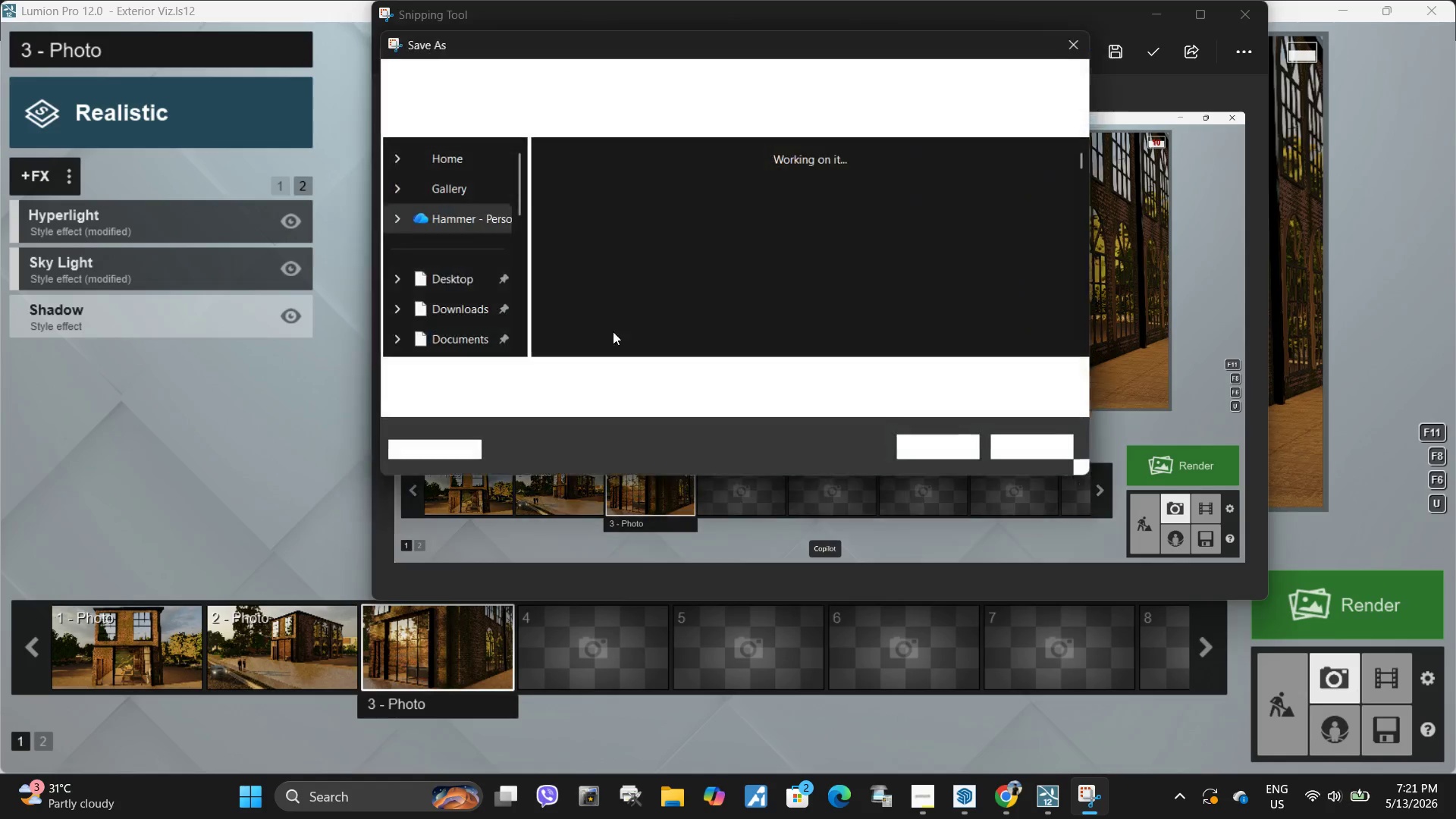 
scroll: coordinate [428, 287], scroll_direction: down, amount: 24.0
 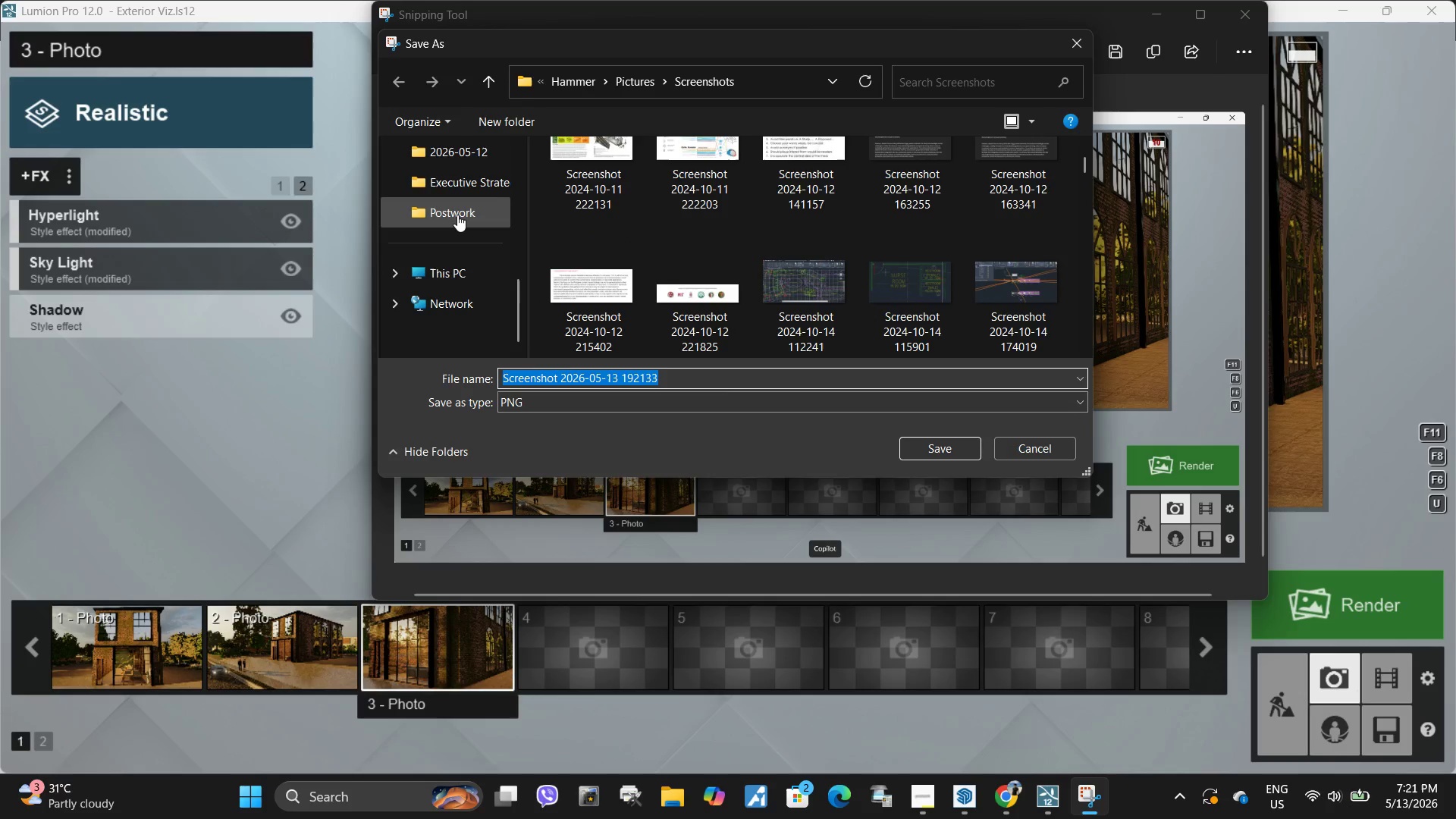 
left_click([457, 215])
 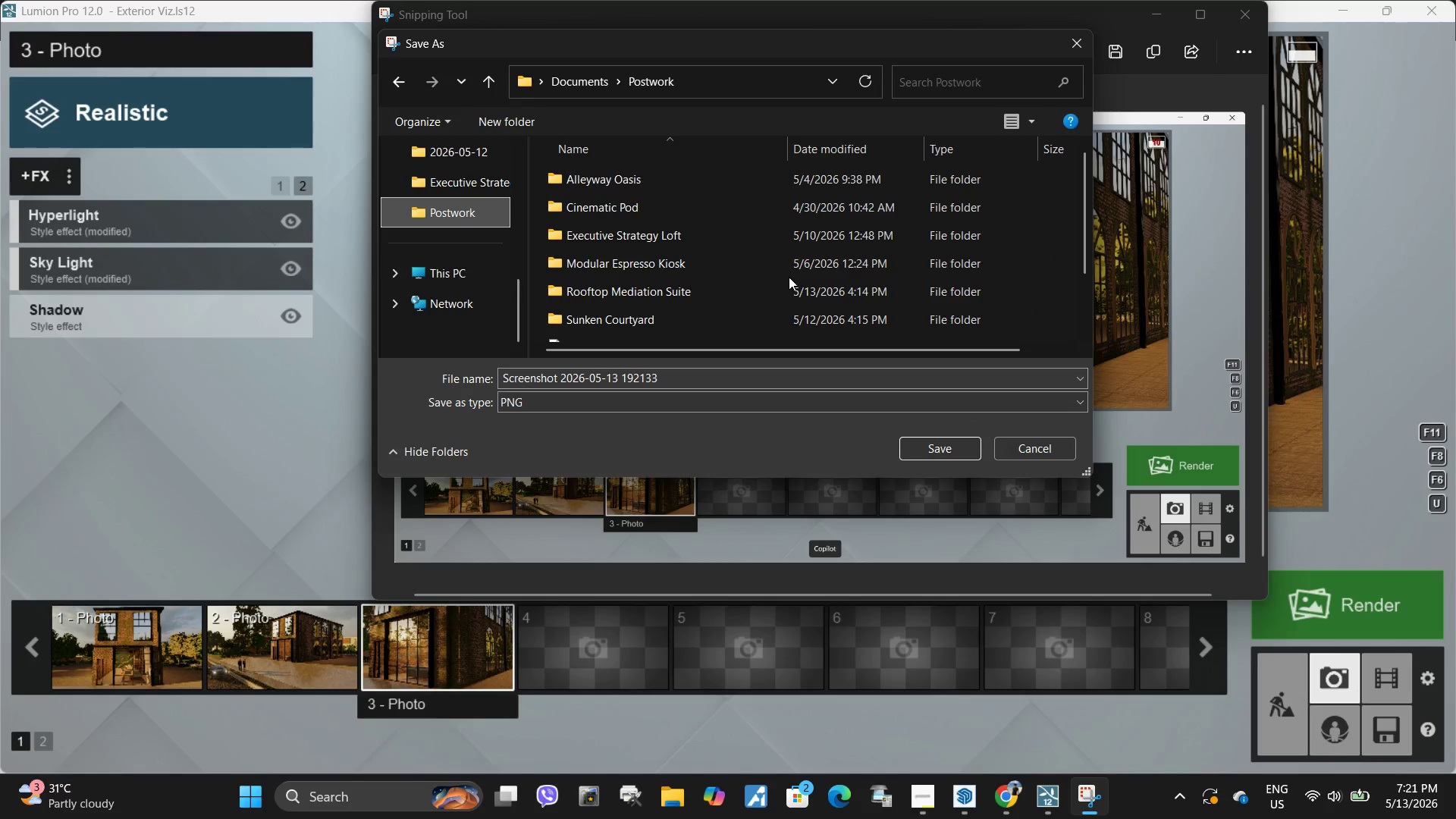 
scroll: coordinate [673, 292], scroll_direction: down, amount: 10.0
 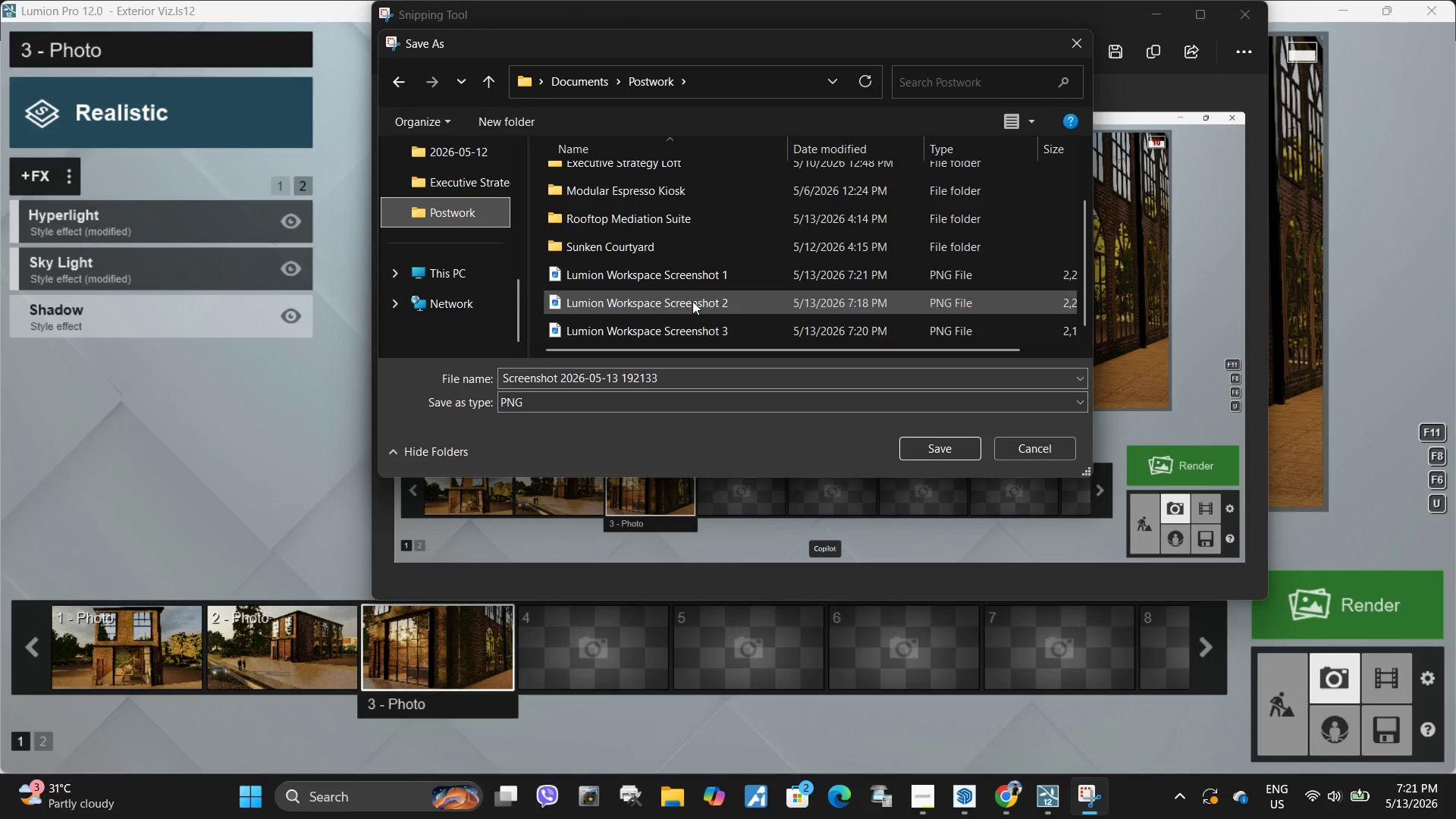 
left_click([692, 301])
 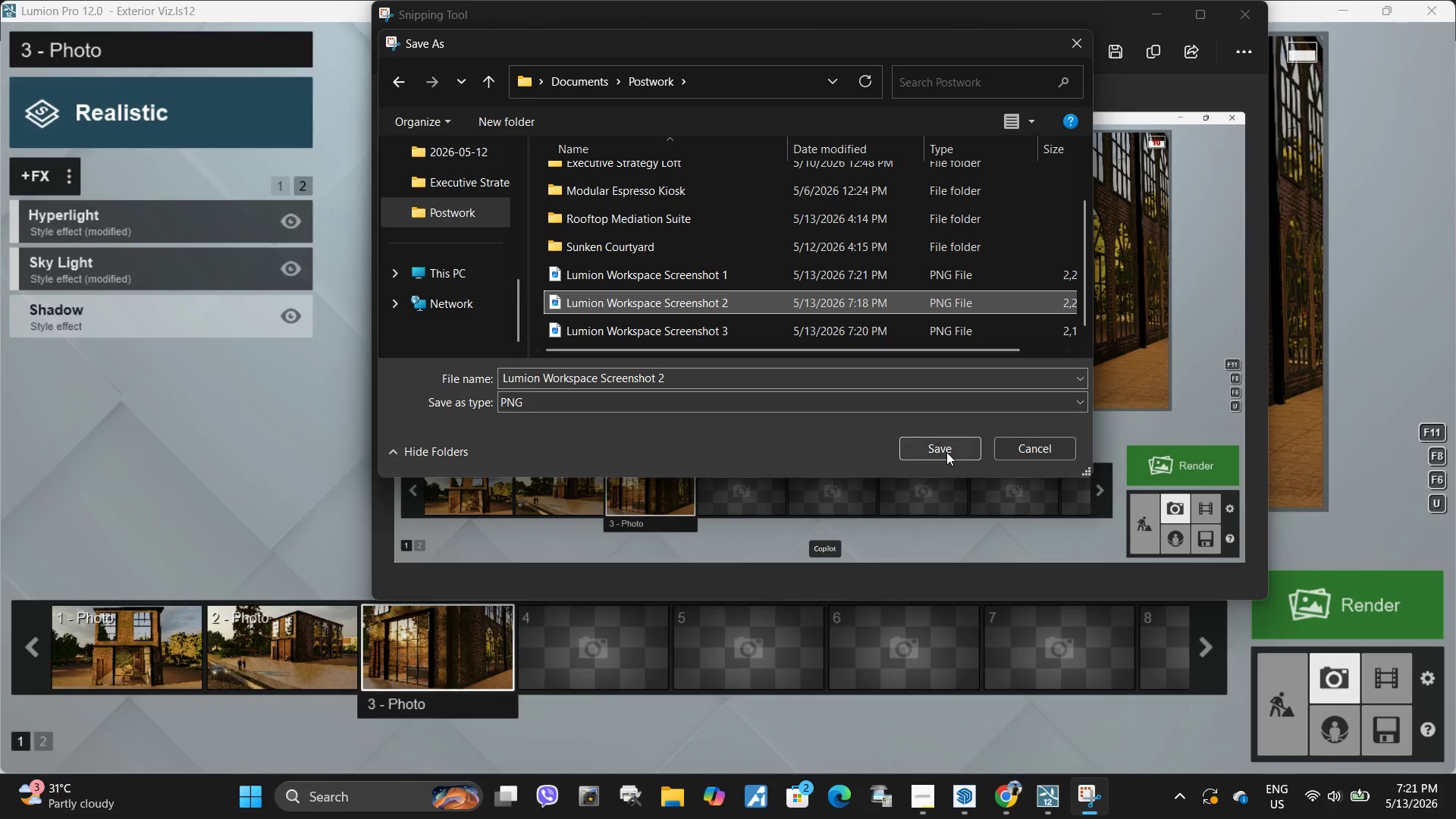 
left_click([946, 452])
 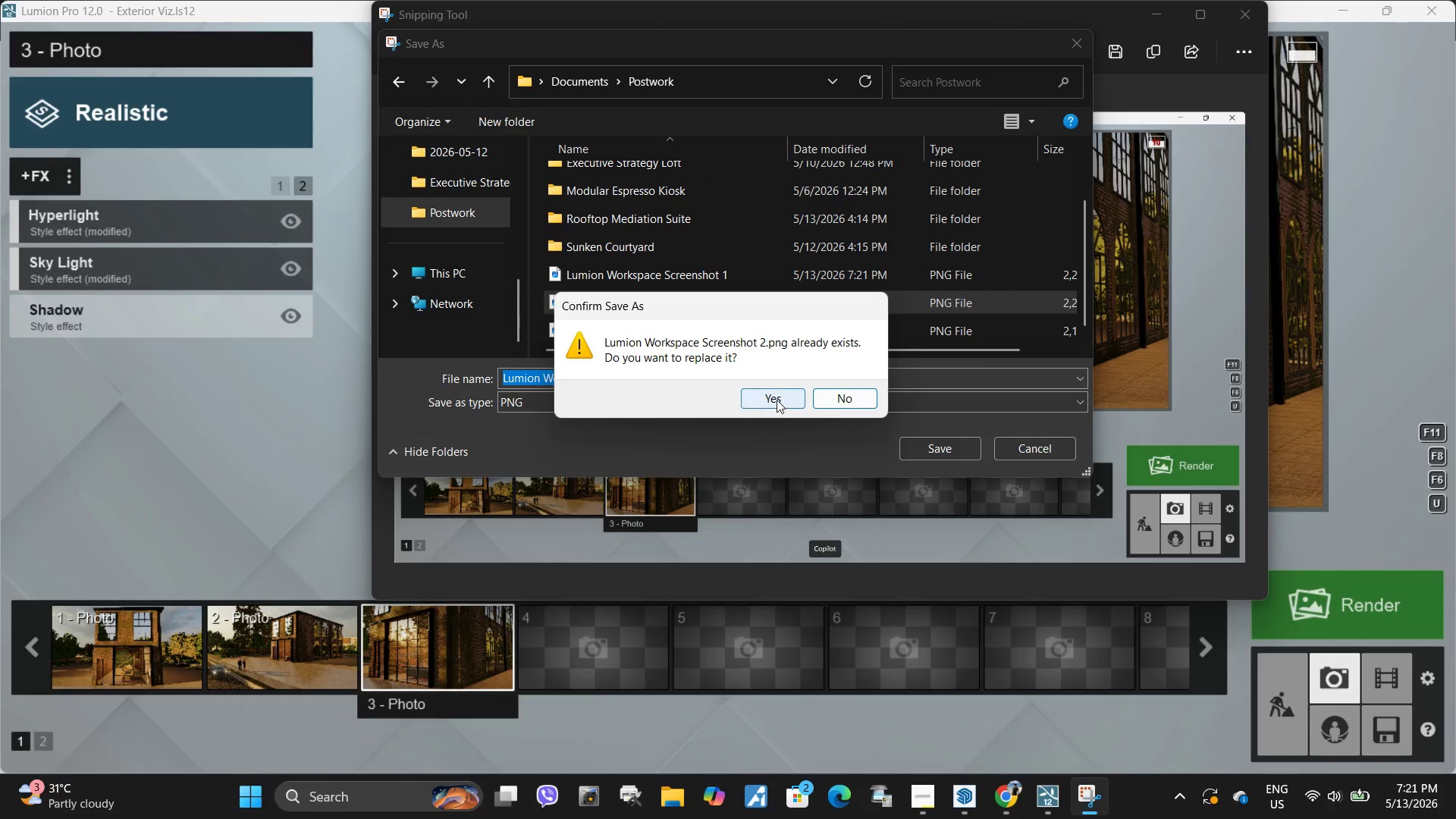 
left_click([780, 400])
 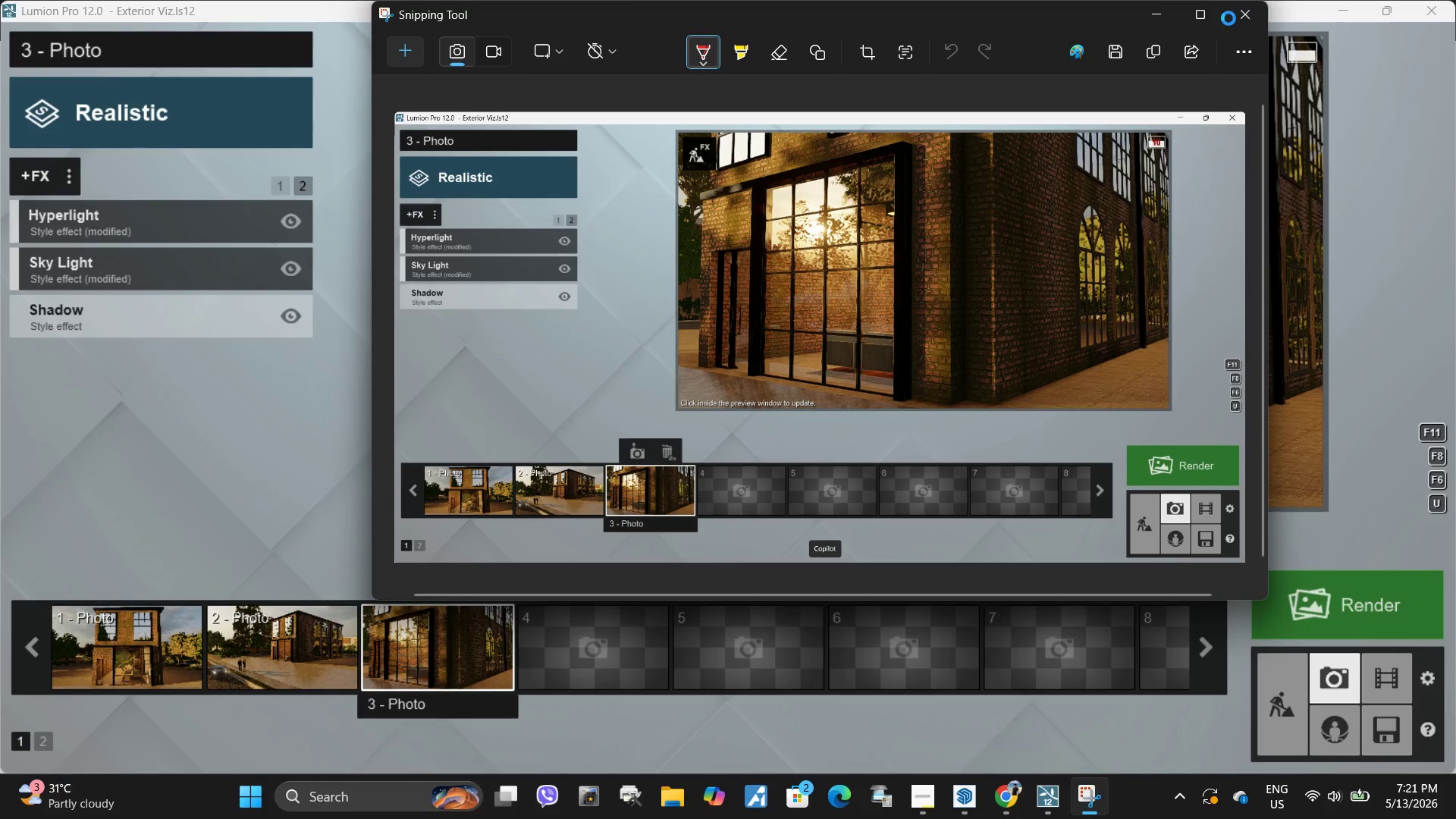 
left_click([1246, 18])
 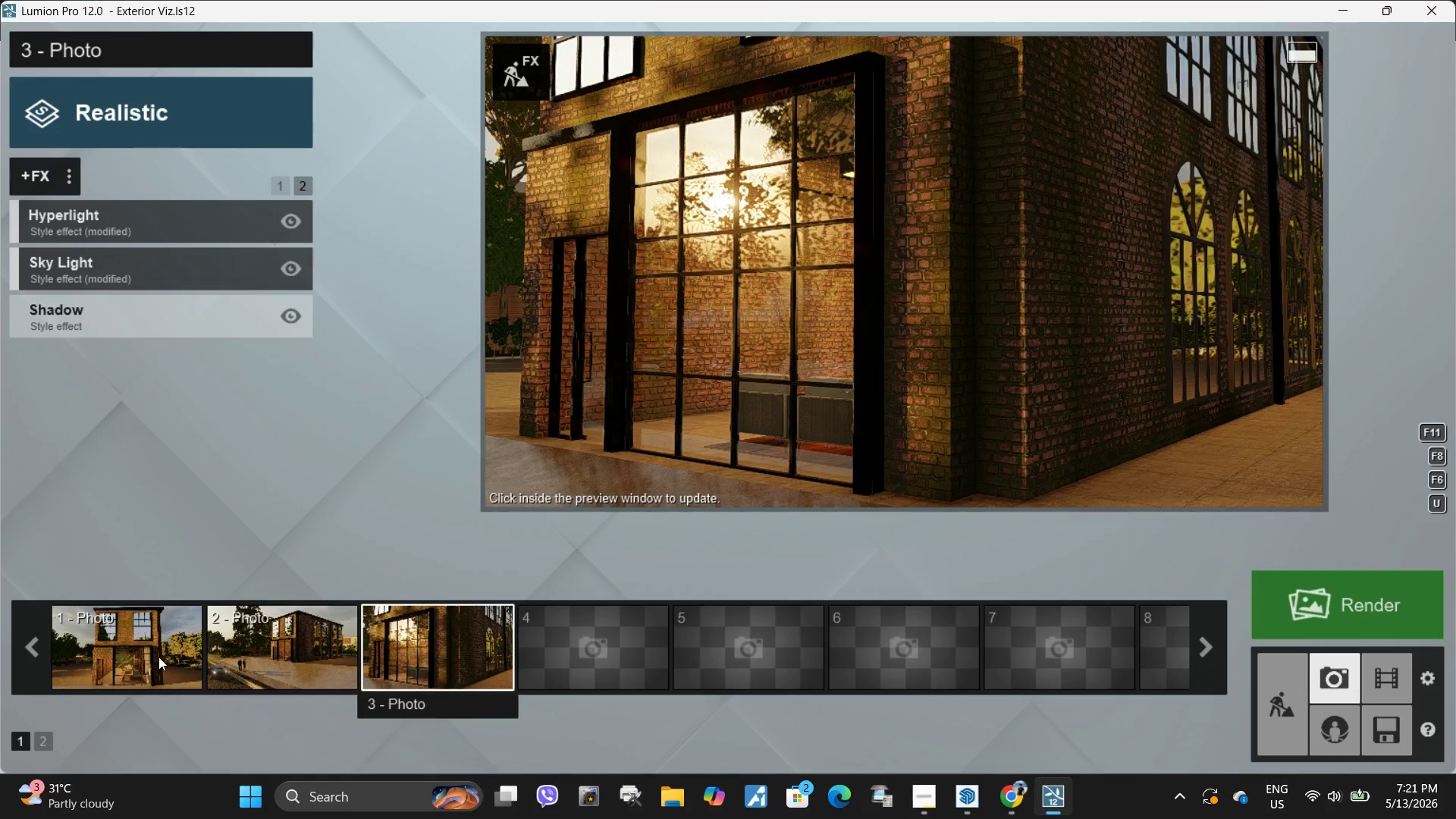 
left_click([147, 659])
 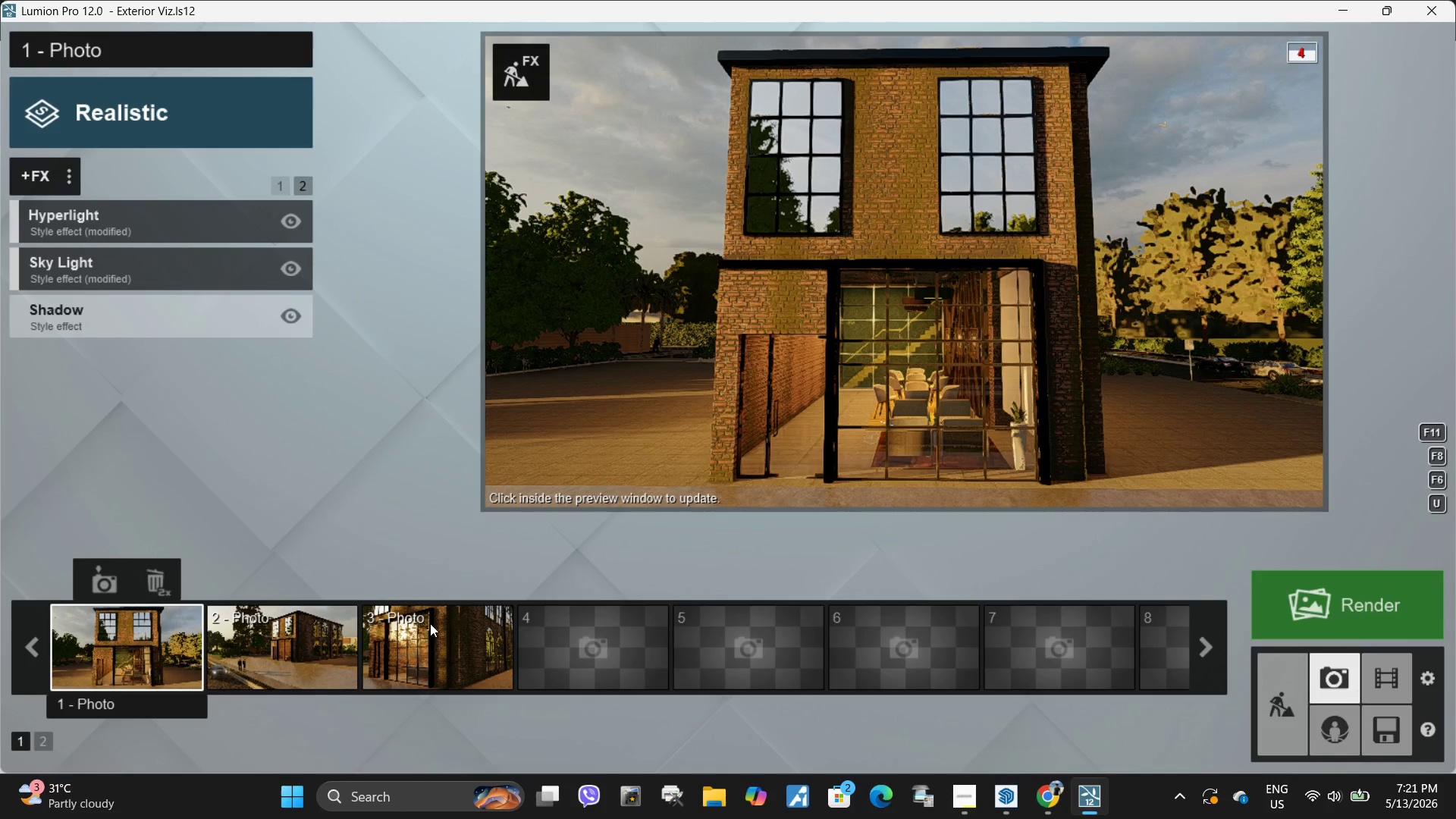 
left_click([1291, 686])
 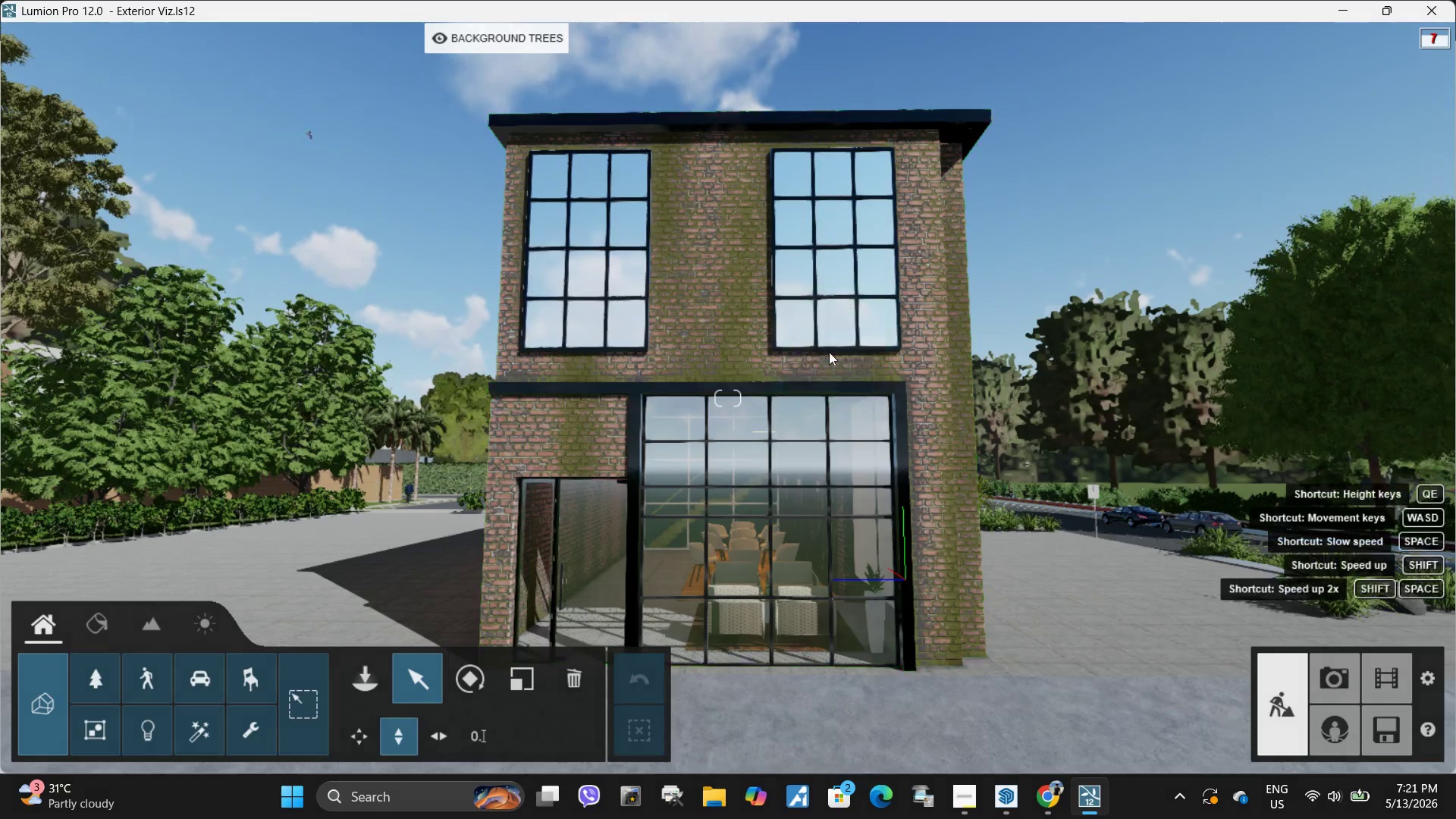 
left_click([1347, 680])
 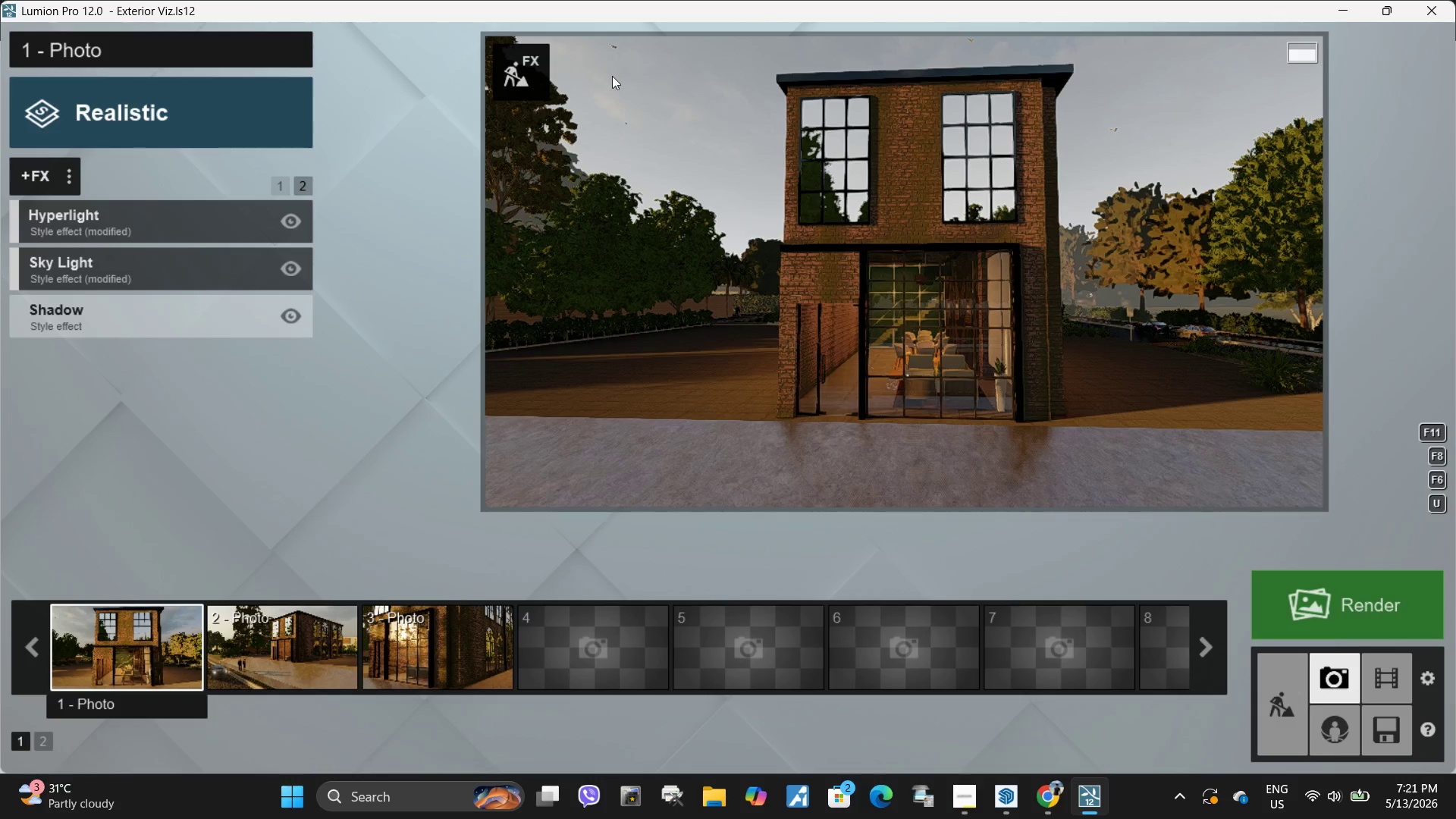 
left_click([520, 64])
 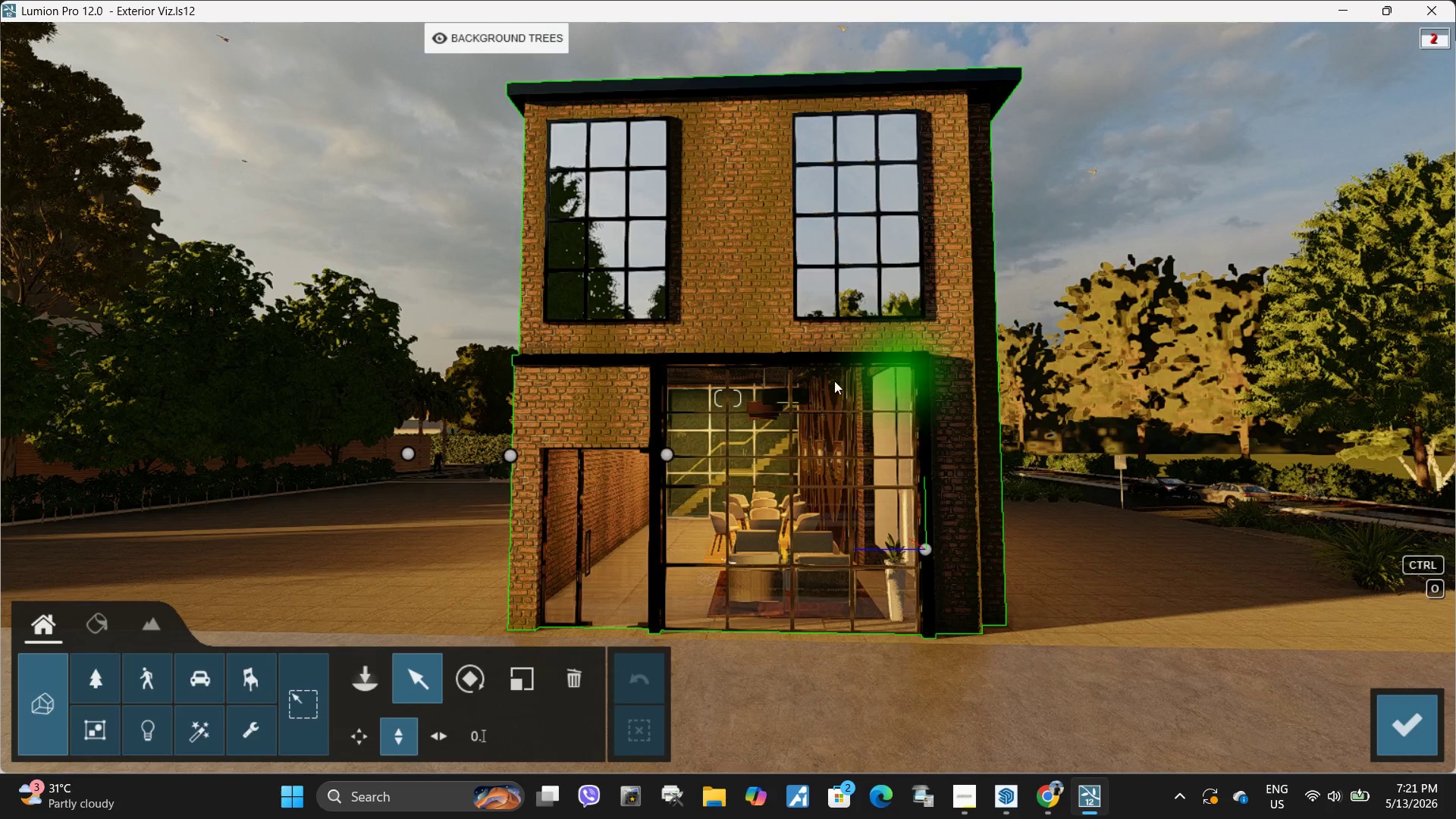 
hold_key(key=S, duration=1.17)
 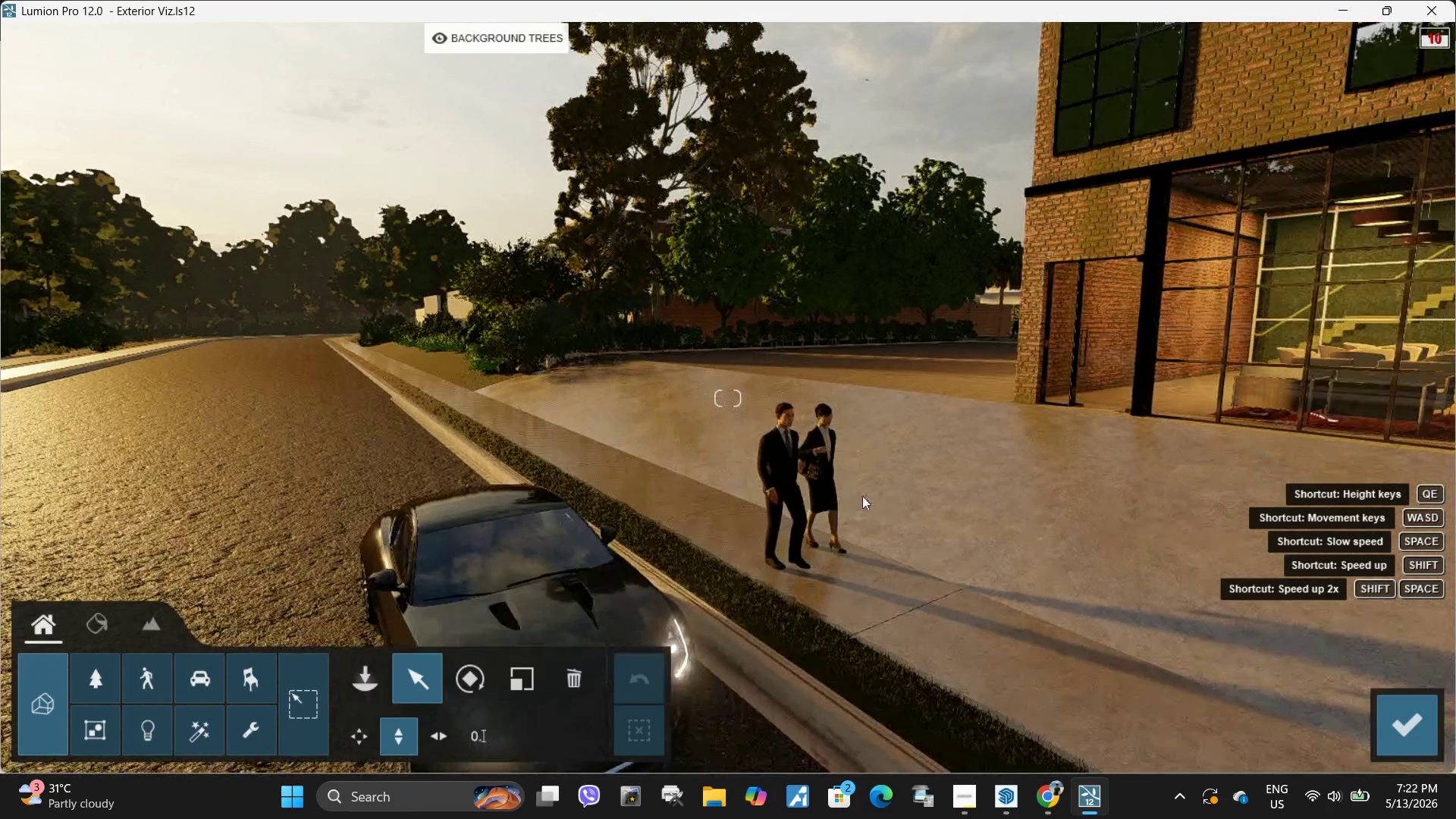 
hold_key(key=A, duration=0.33)
 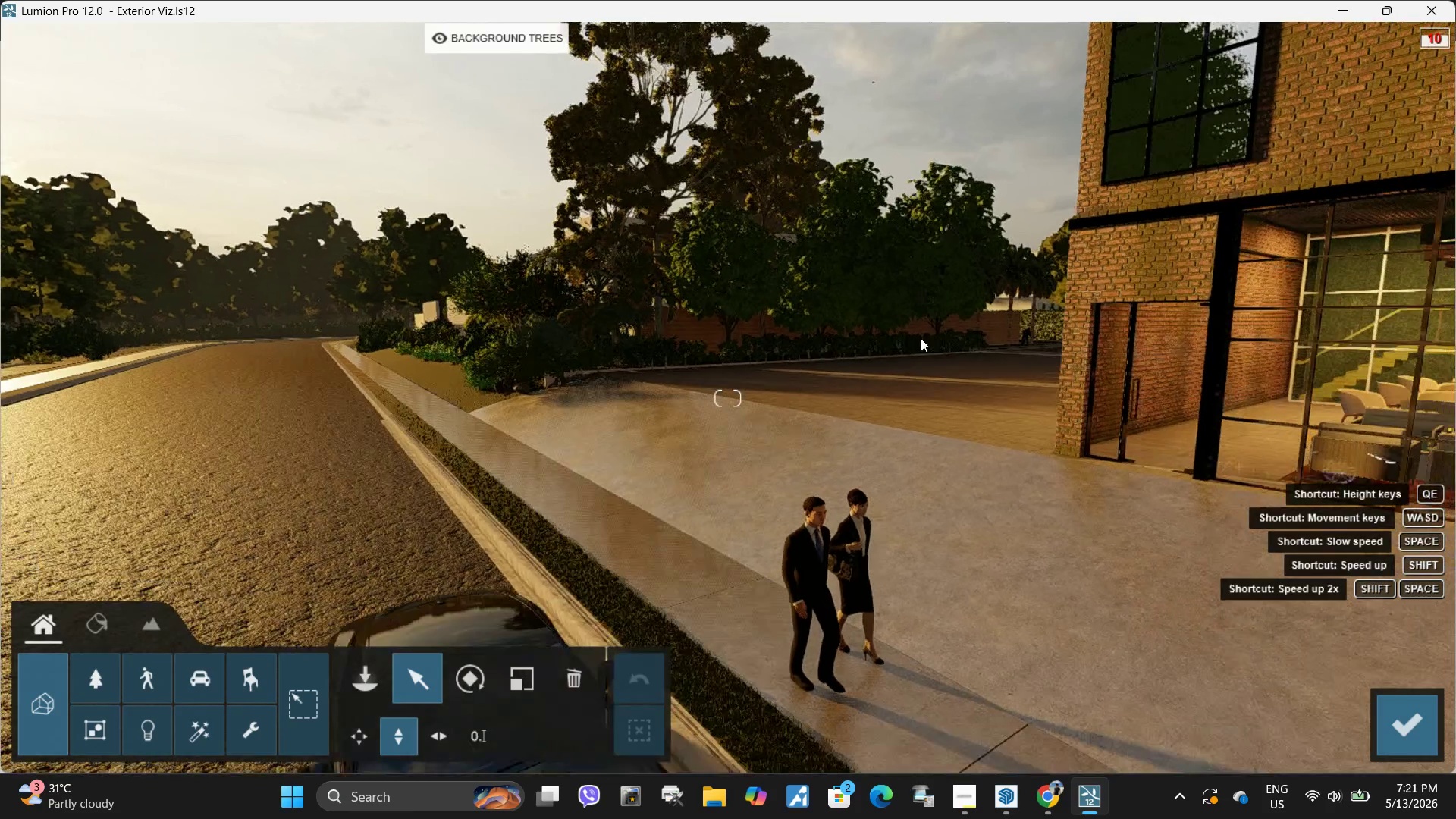 
hold_key(key=E, duration=0.73)
 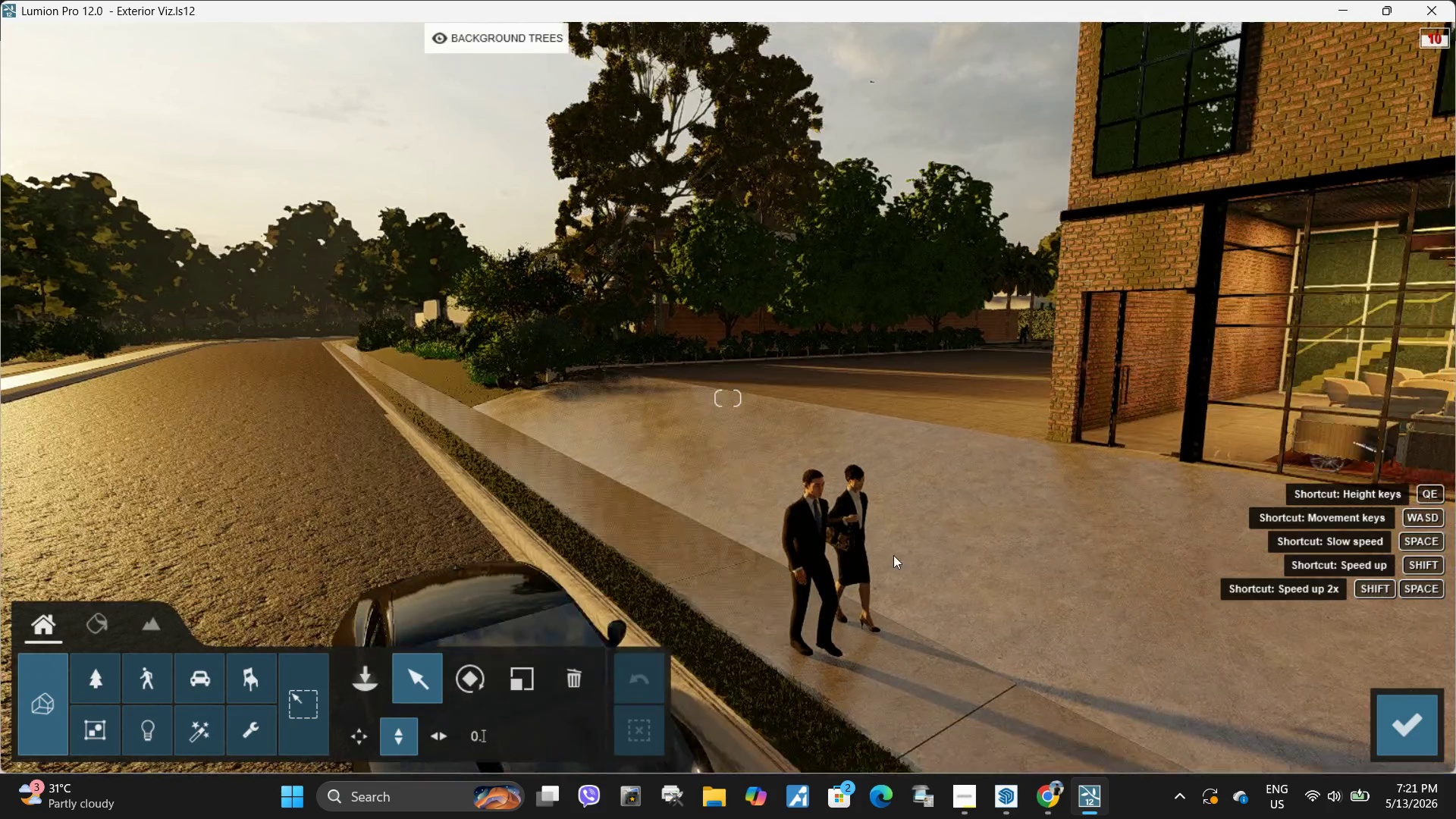 
key(D)
 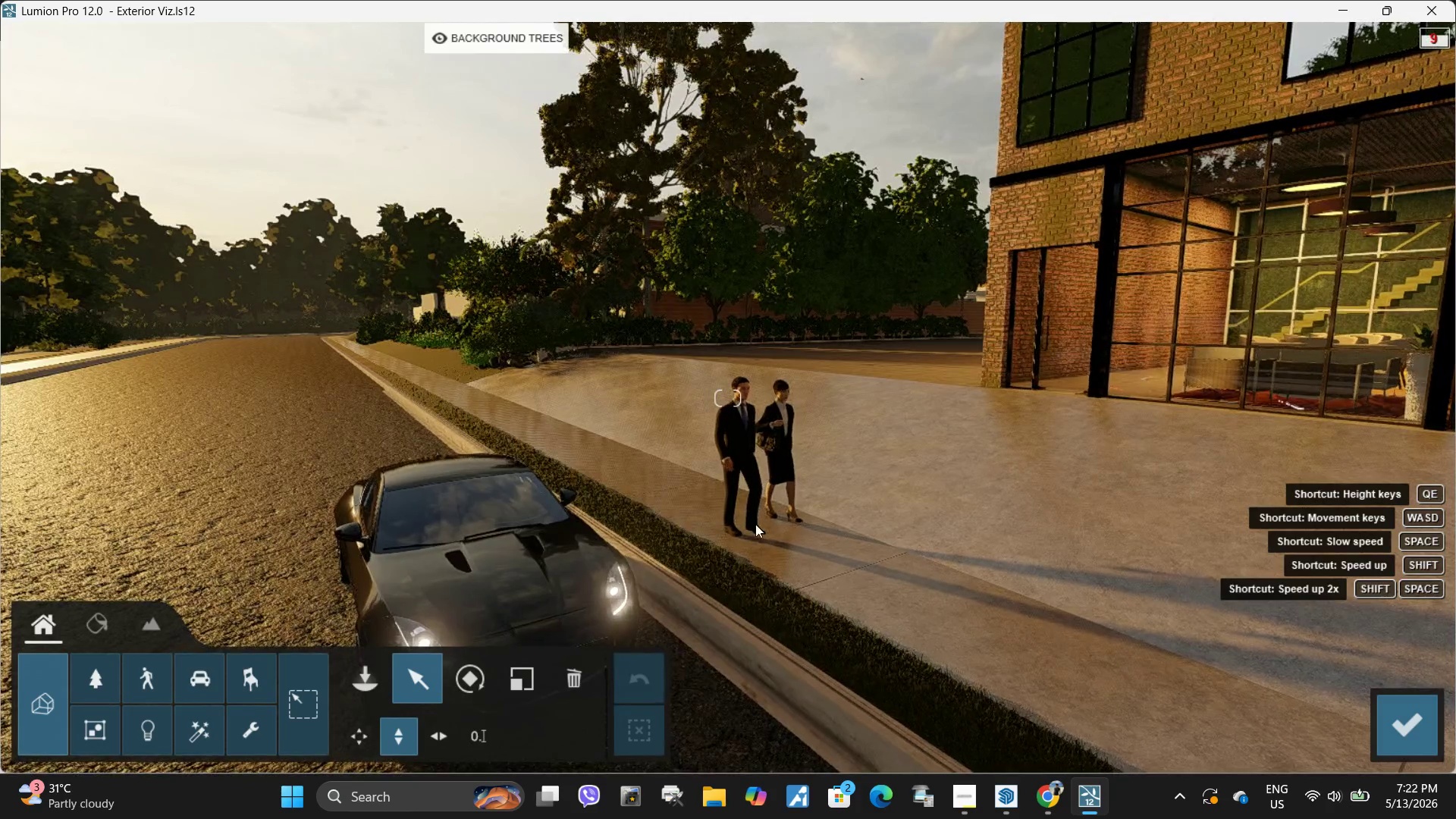 
mouse_move([680, 400])
 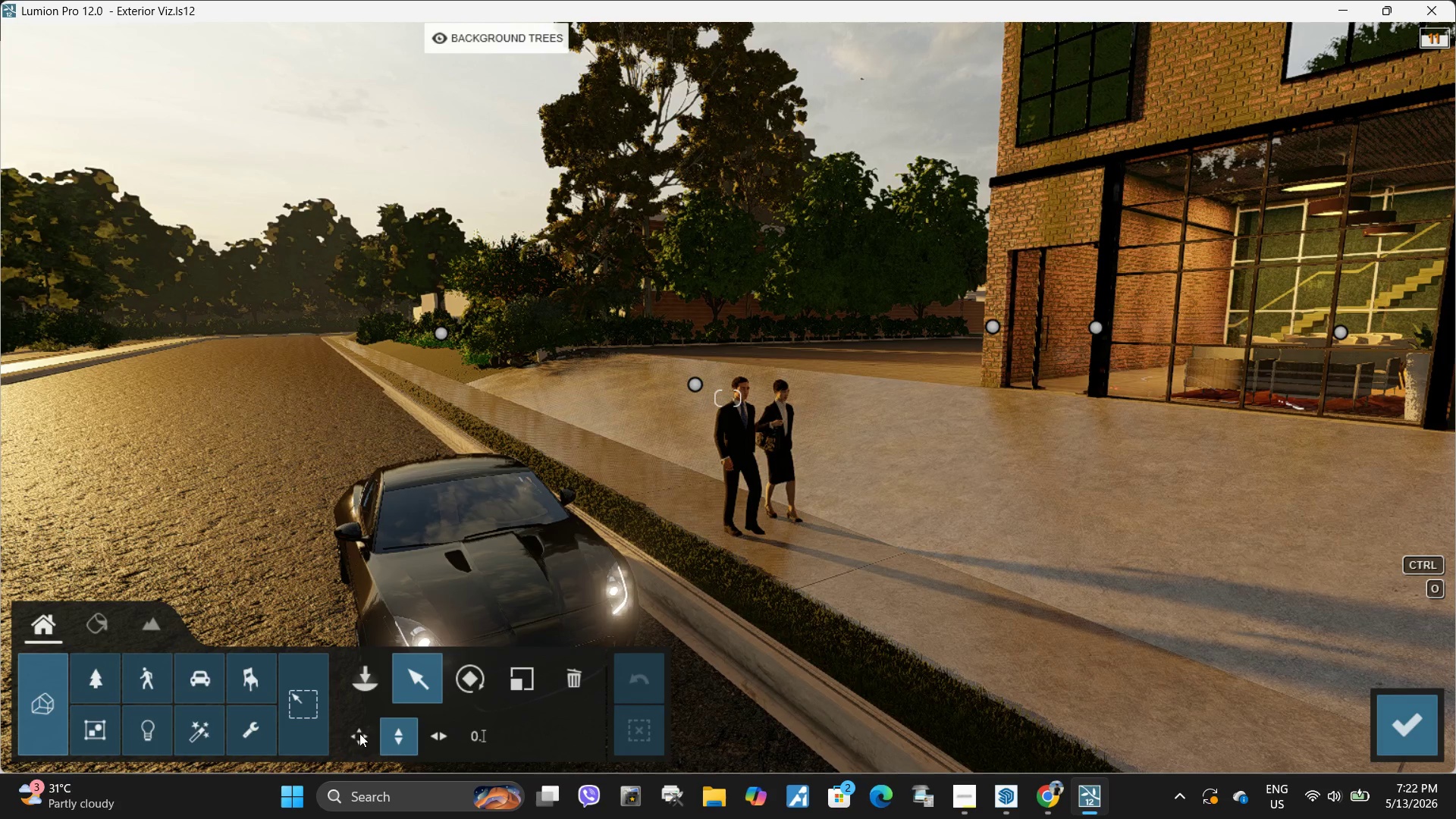 
left_click([358, 734])
 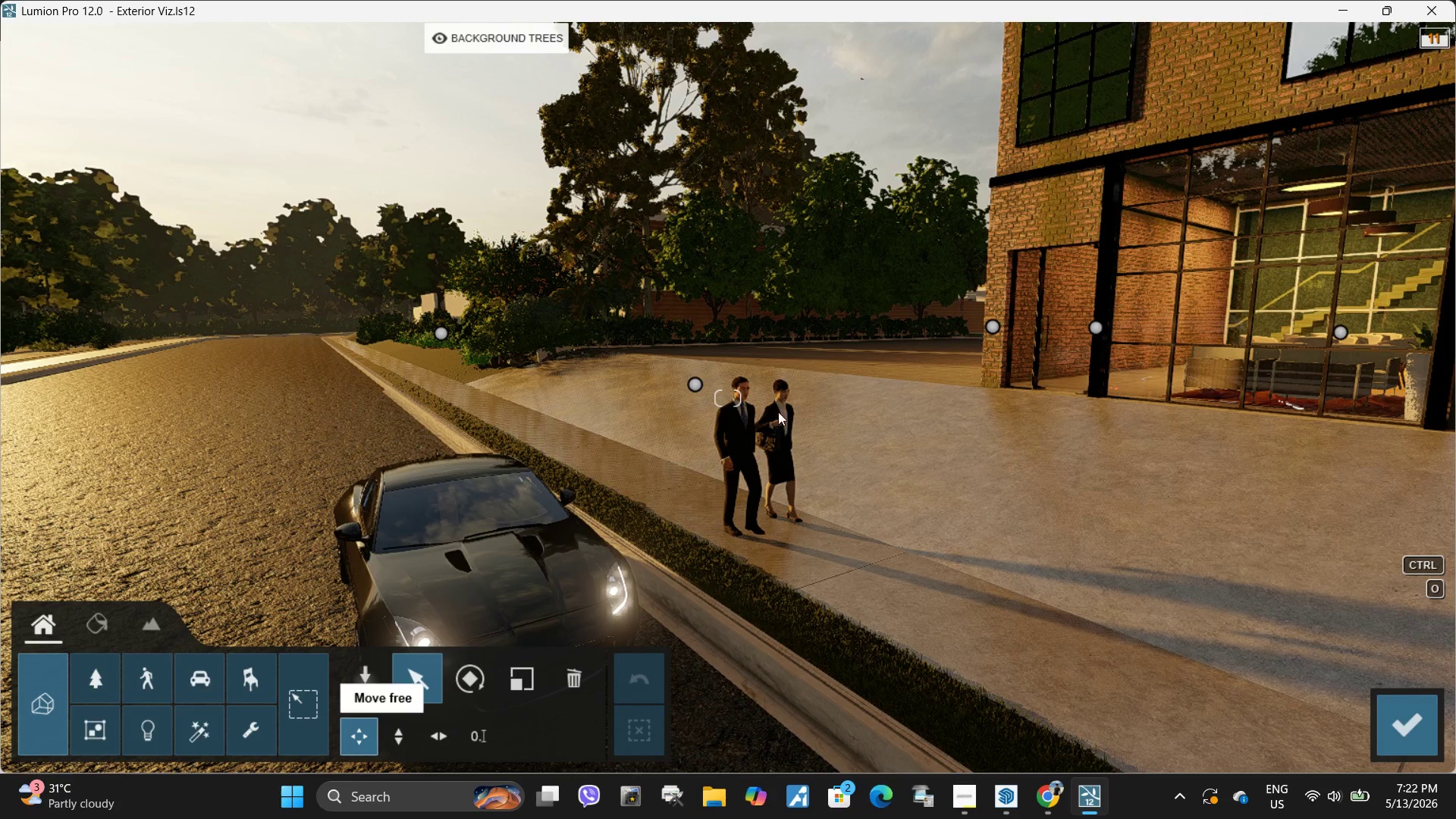 
mouse_move([736, 363])
 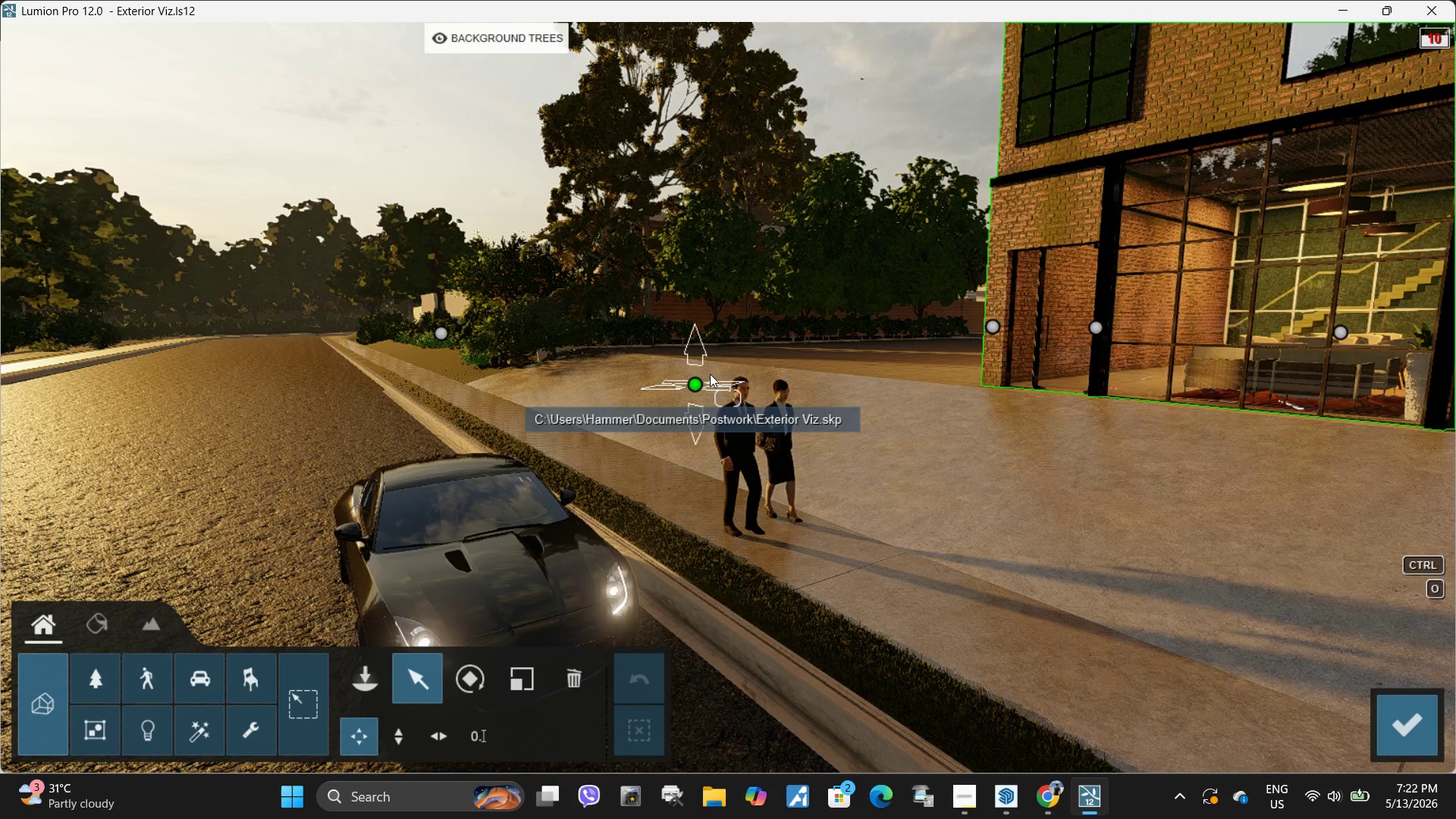 
hold_key(key=A, duration=0.34)
 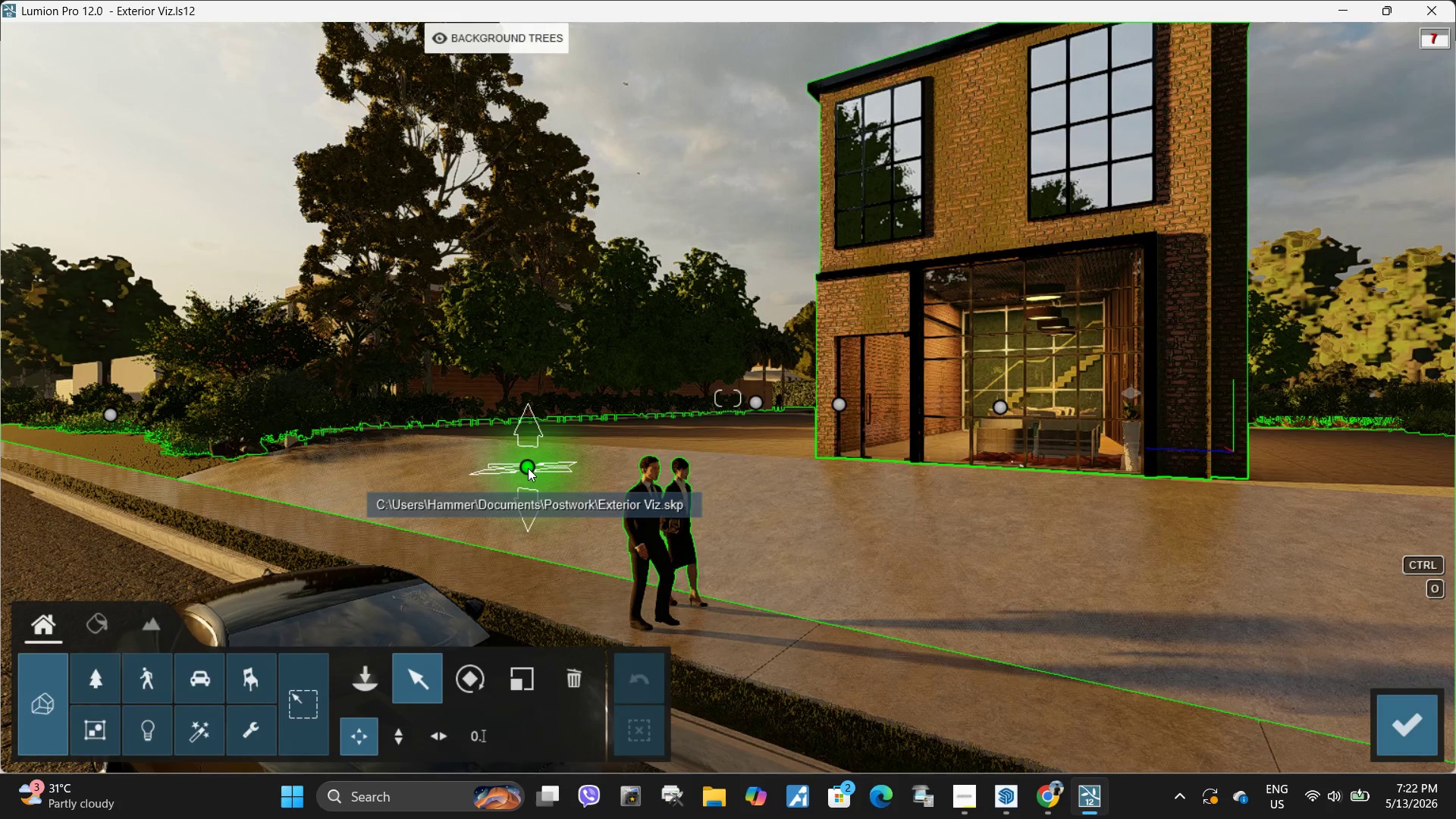 
key(Meta+Shift+S)
 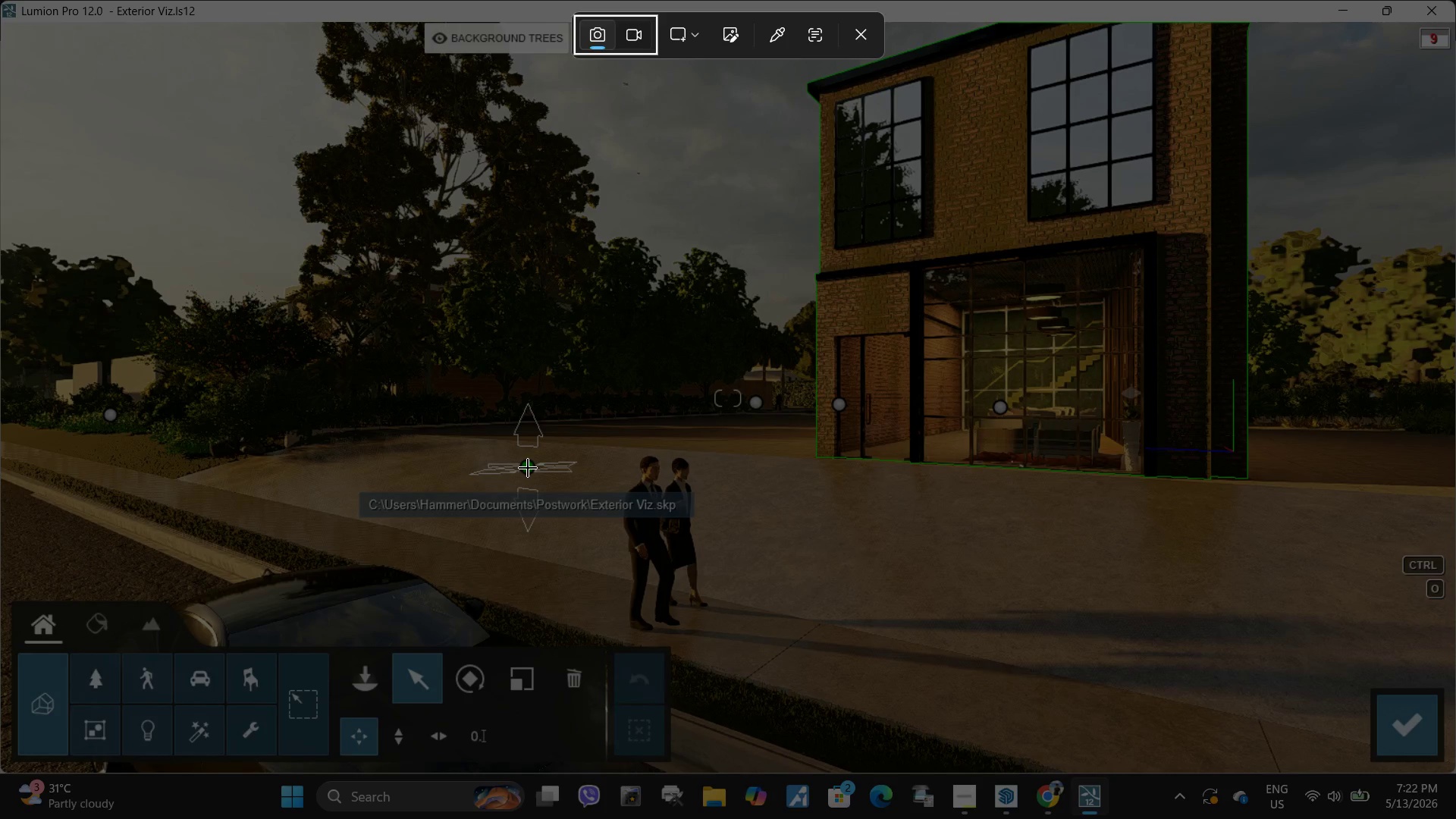 
left_click_drag(start_coordinate=[0, 0], to_coordinate=[1455, 774])
 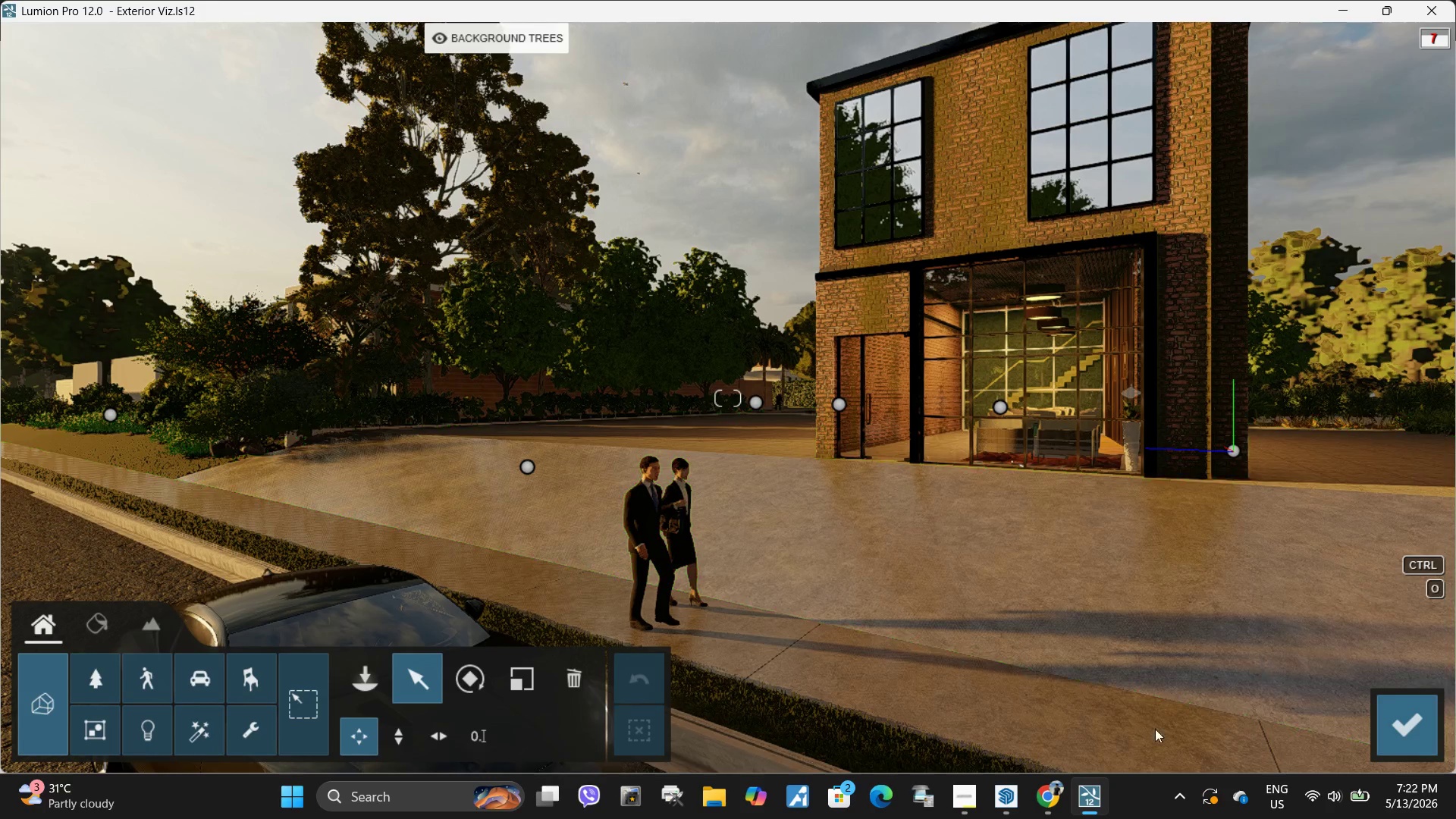 
left_click([1273, 507])
 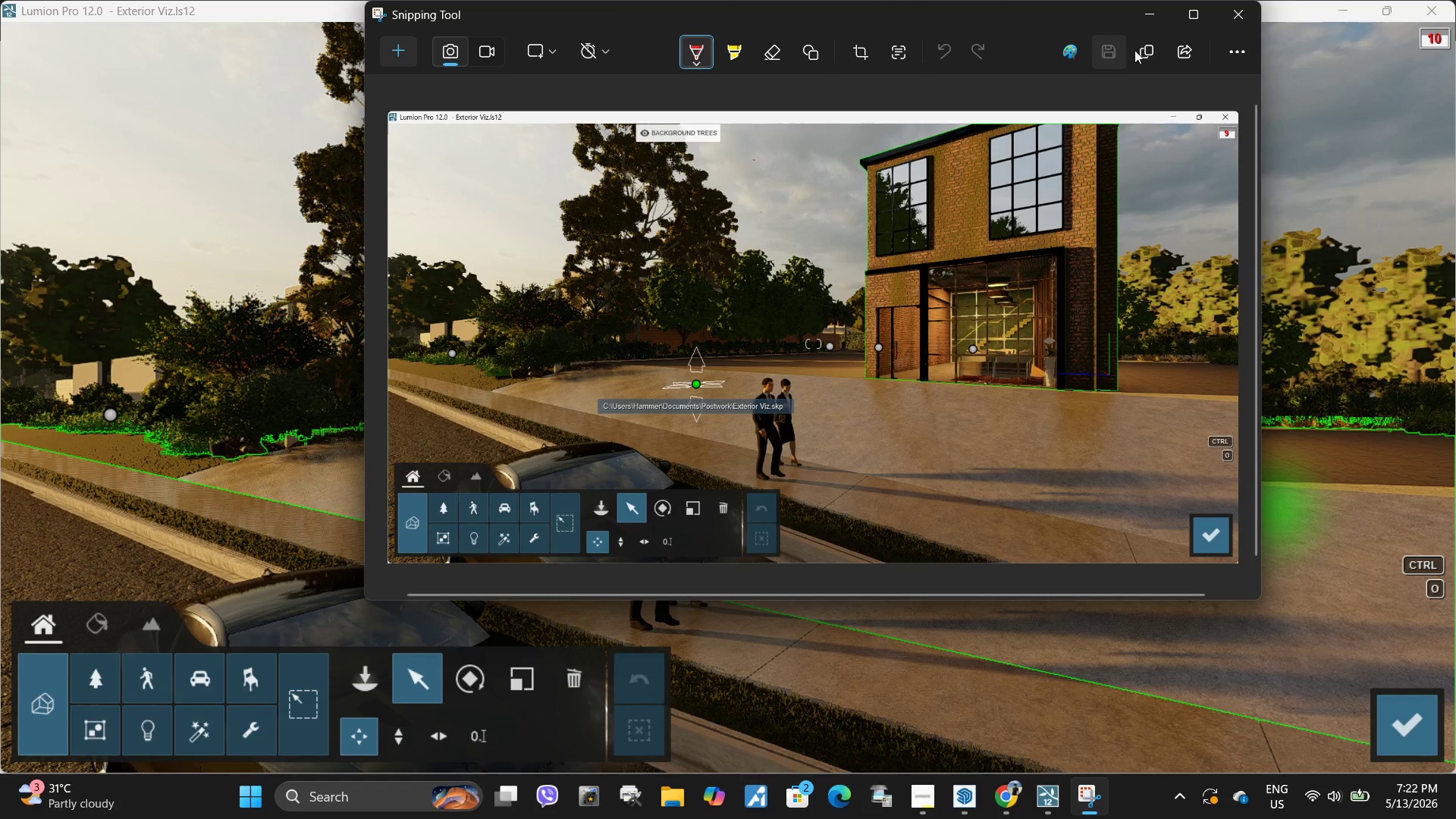 
left_click([1106, 50])
 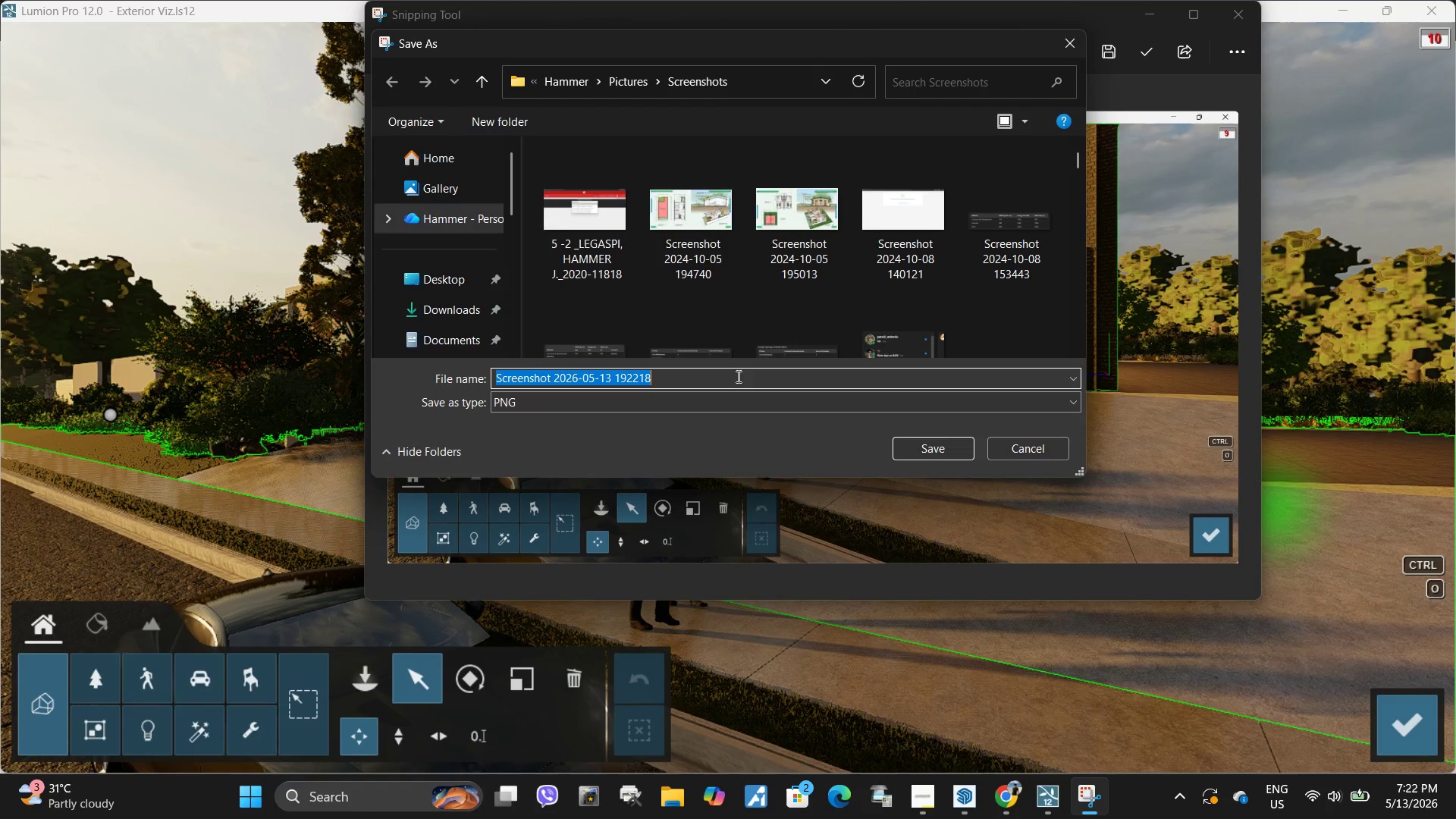 
scroll: coordinate [424, 285], scroll_direction: down, amount: 28.0
 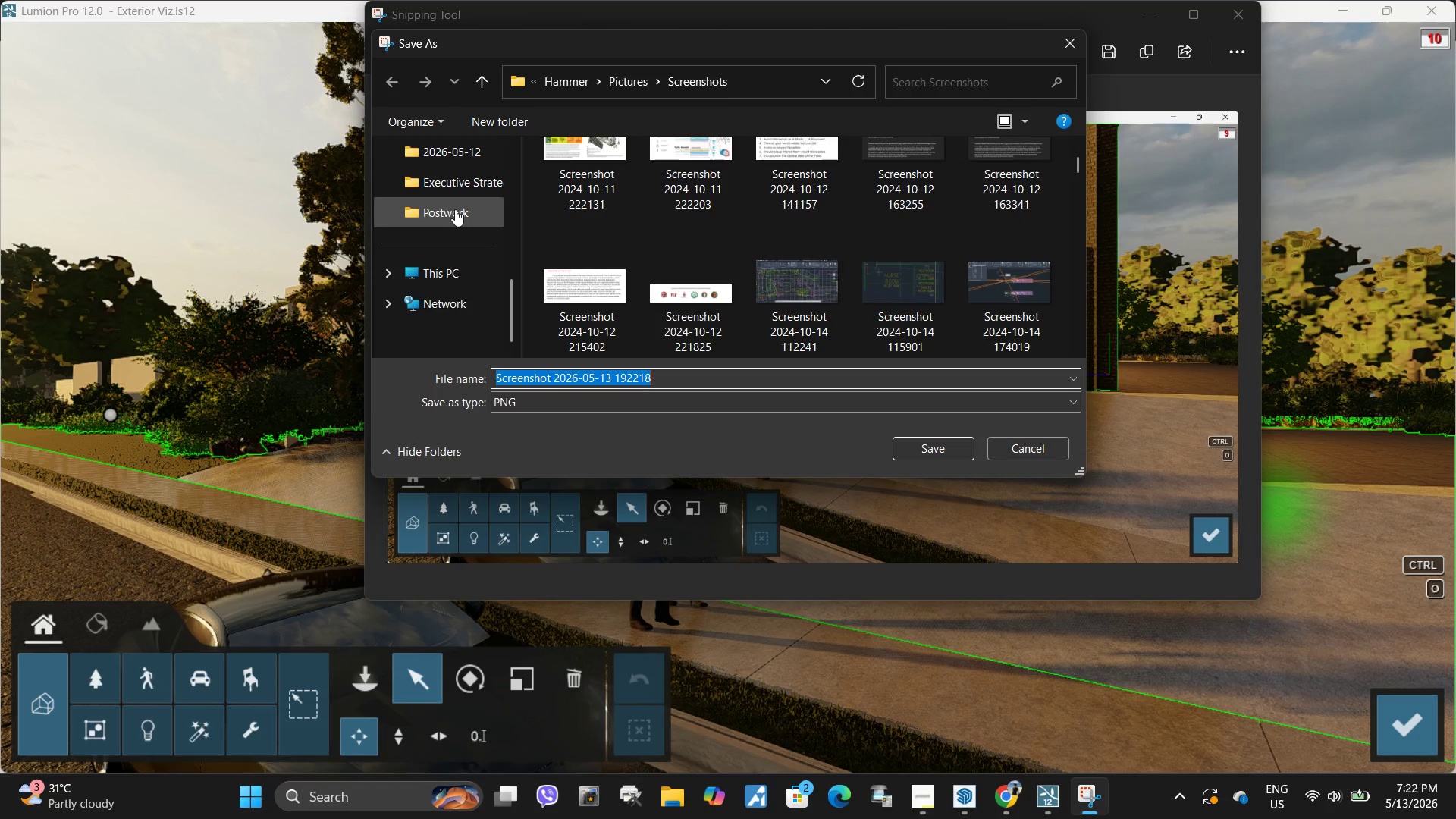 
left_click([455, 209])
 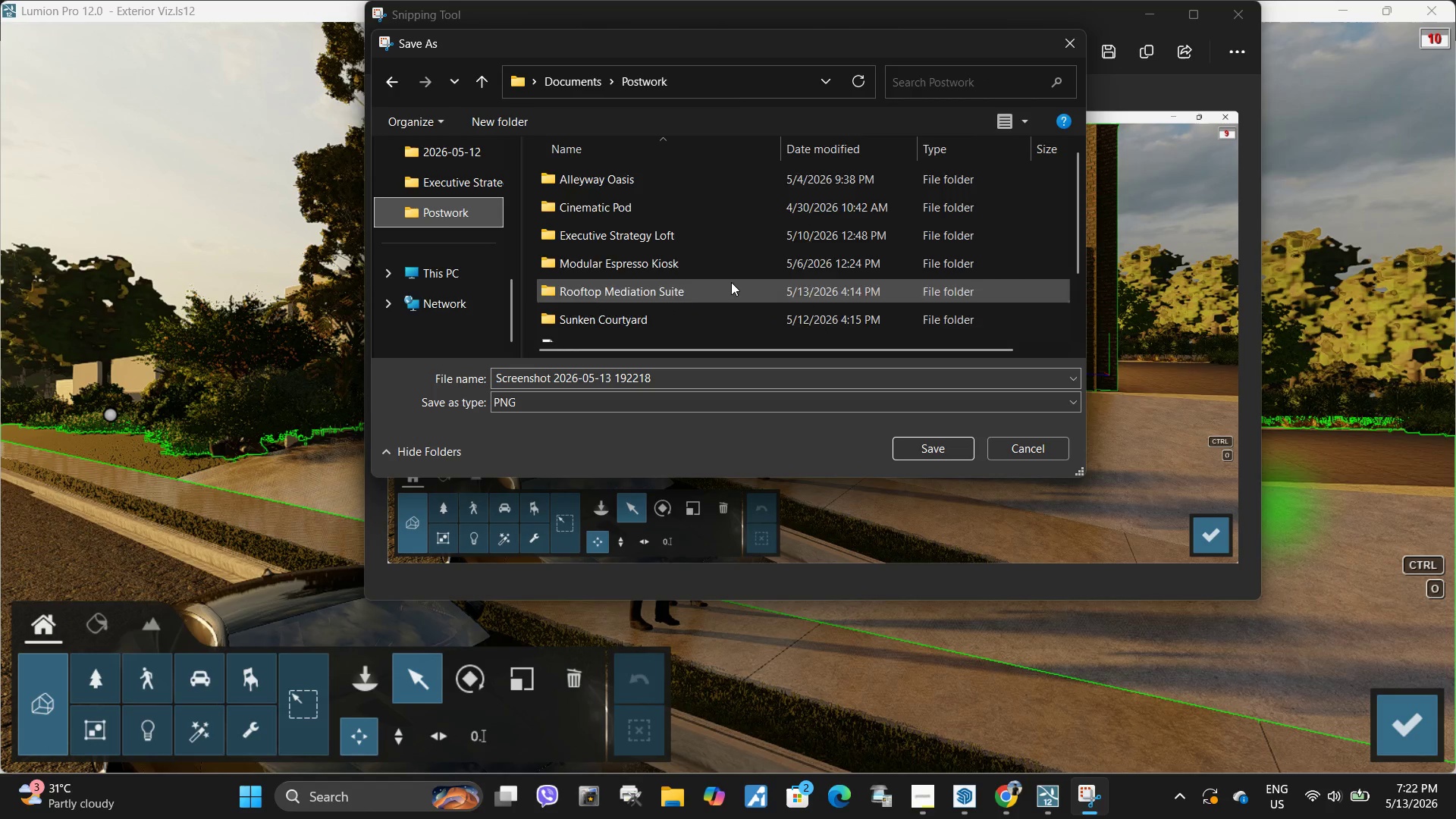 
scroll: coordinate [725, 292], scroll_direction: down, amount: 12.0
 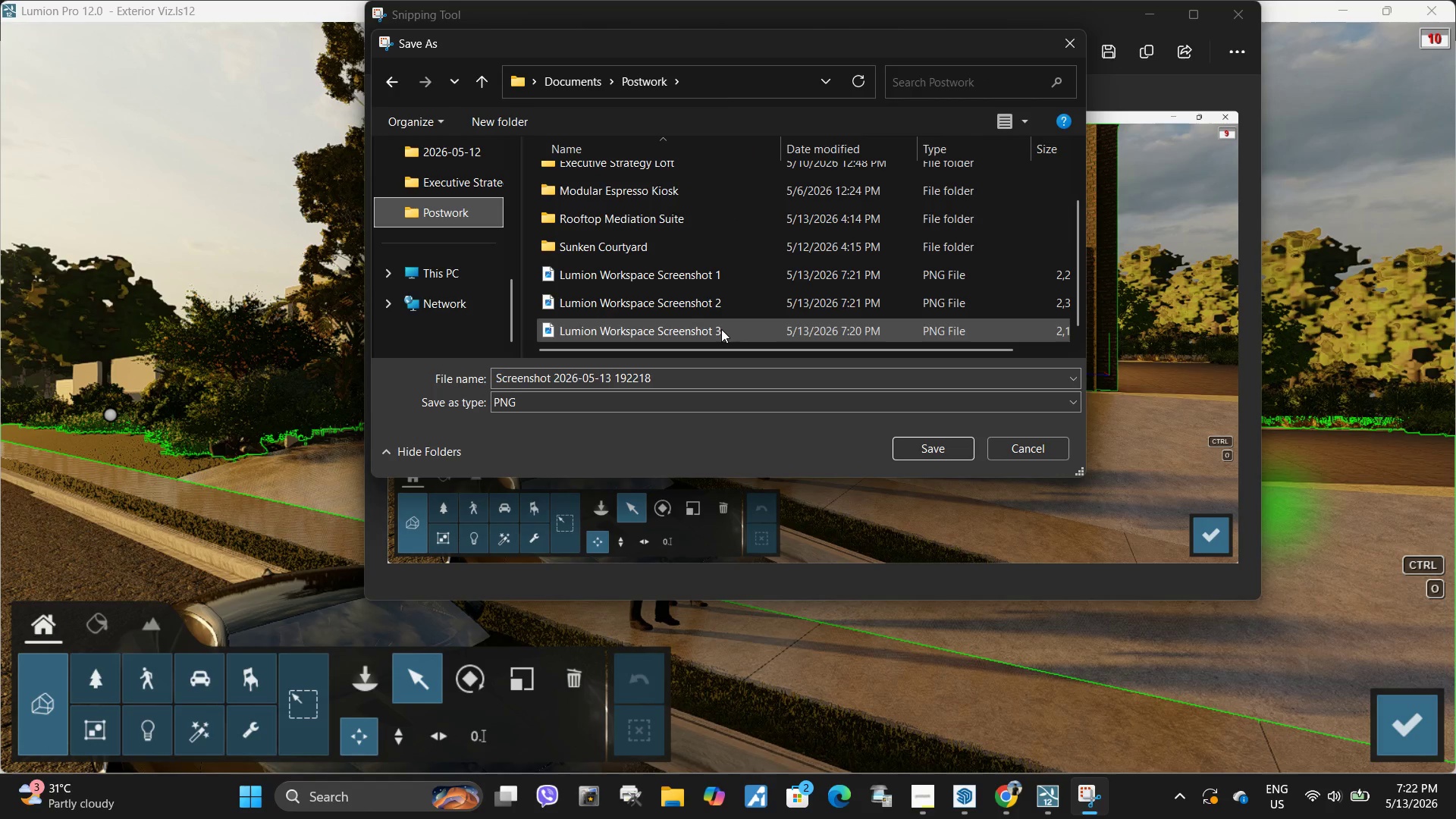 
left_click([721, 329])
 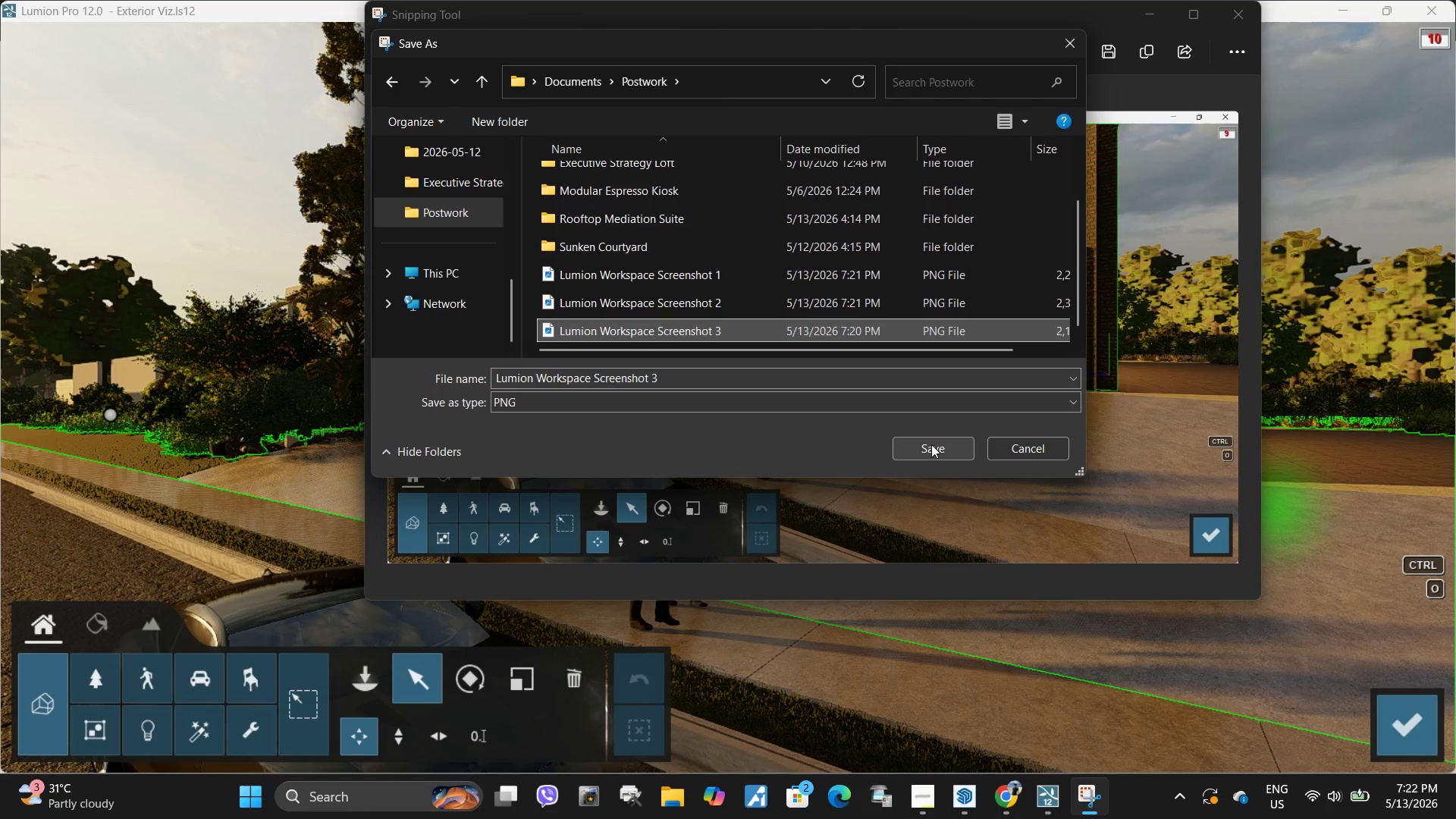 
left_click([931, 444])
 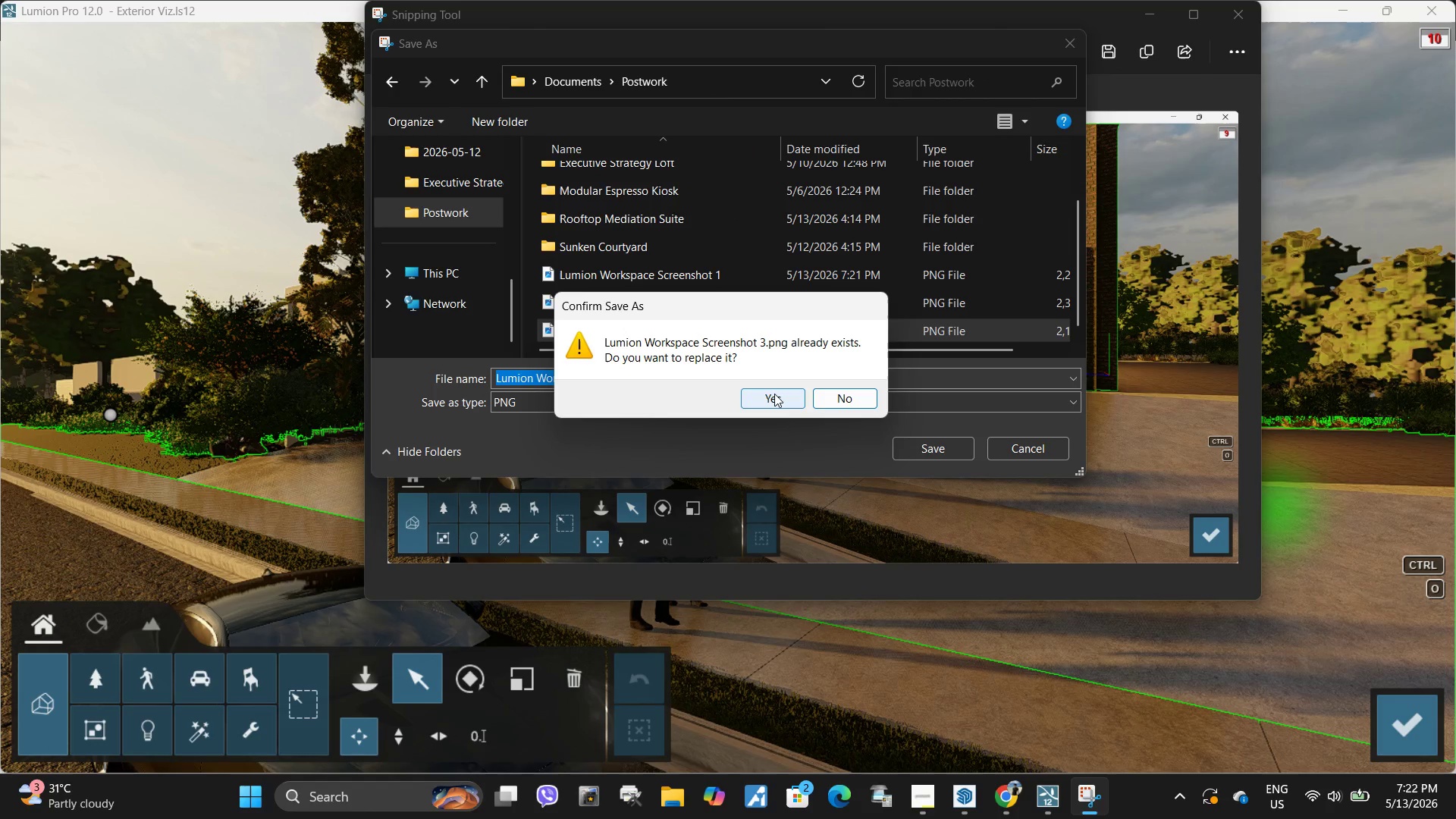 
left_click([774, 394])
 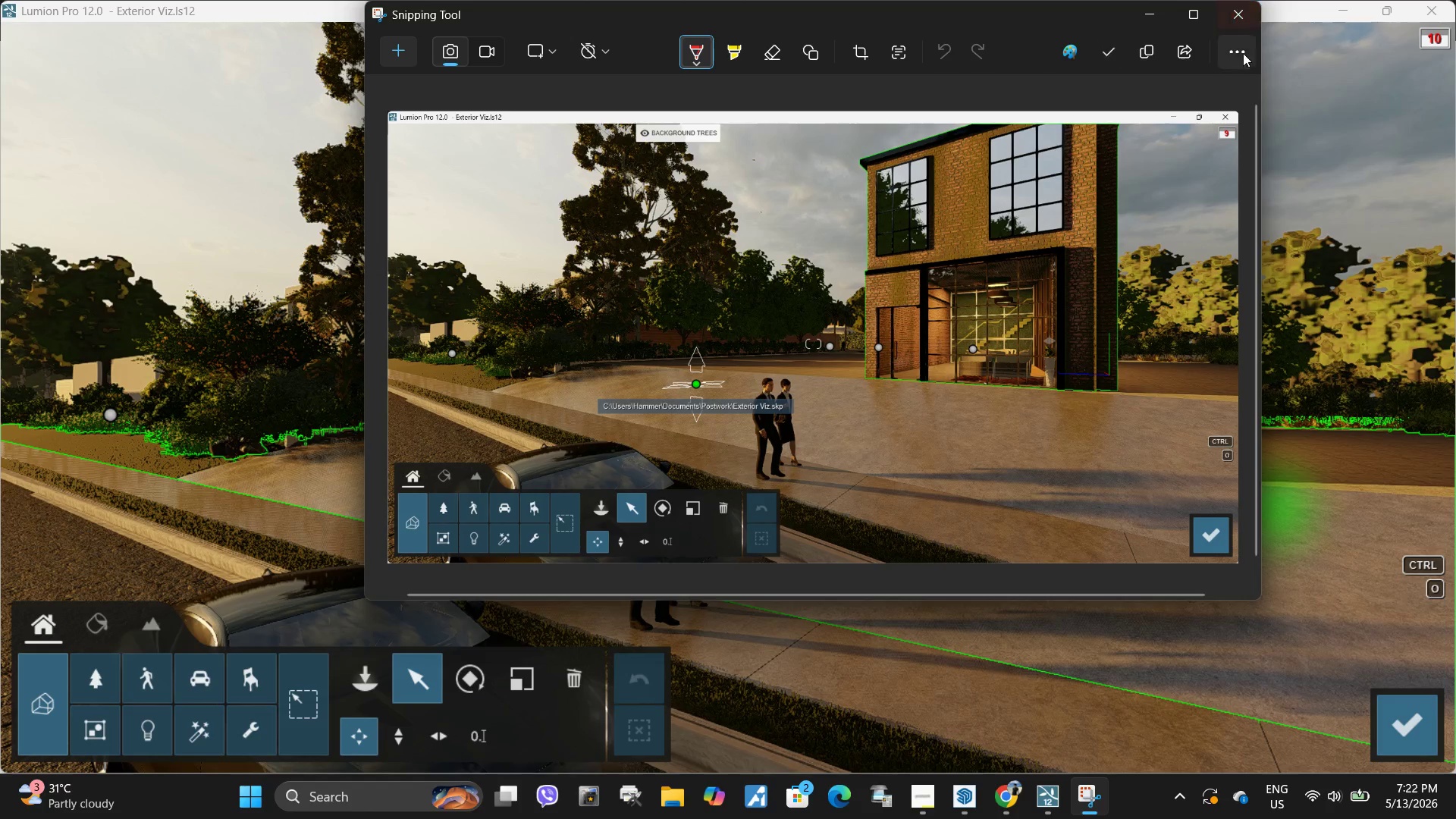 
left_click([1235, 17])
 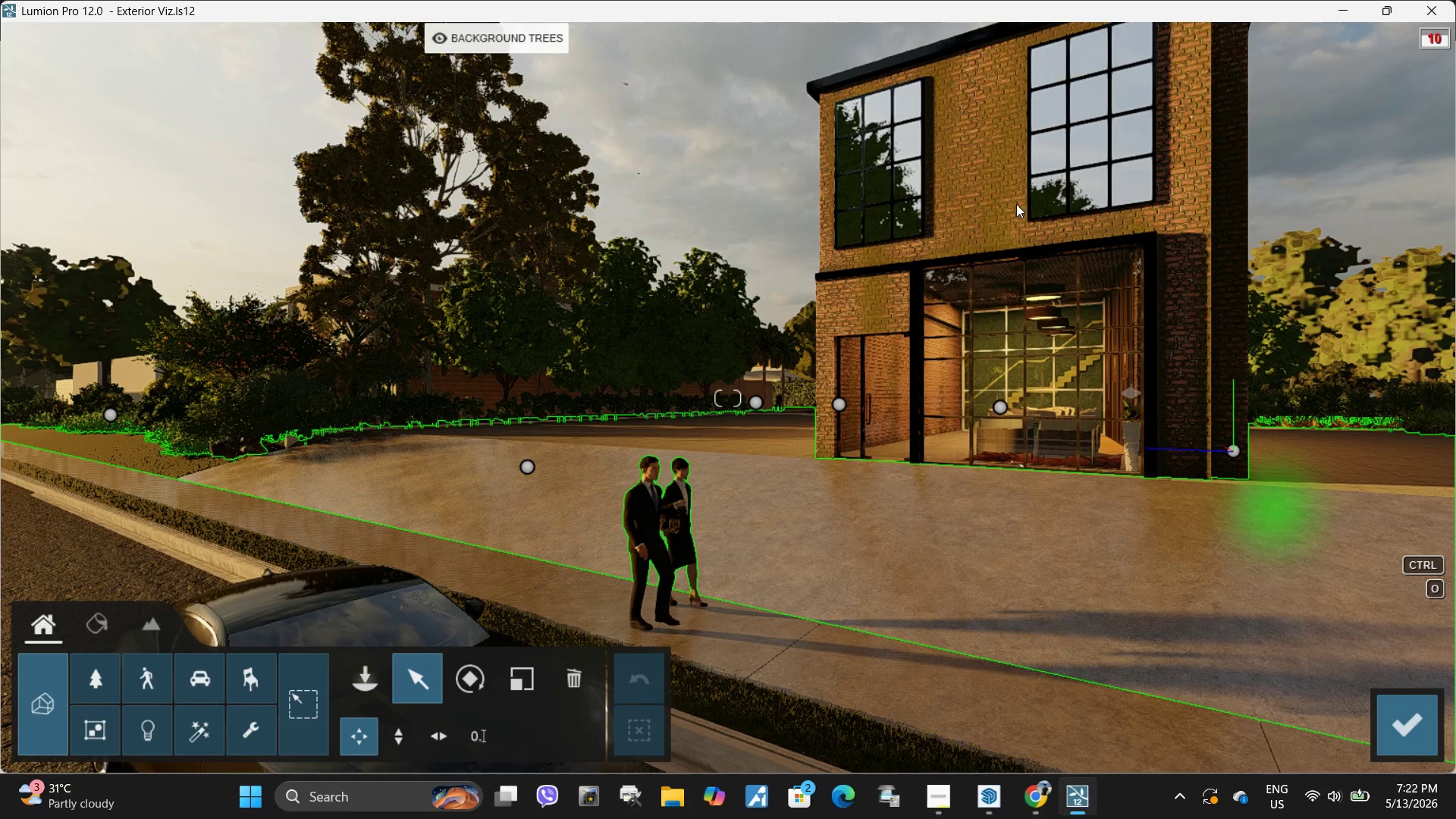 
hold_key(key=A, duration=1.25)
 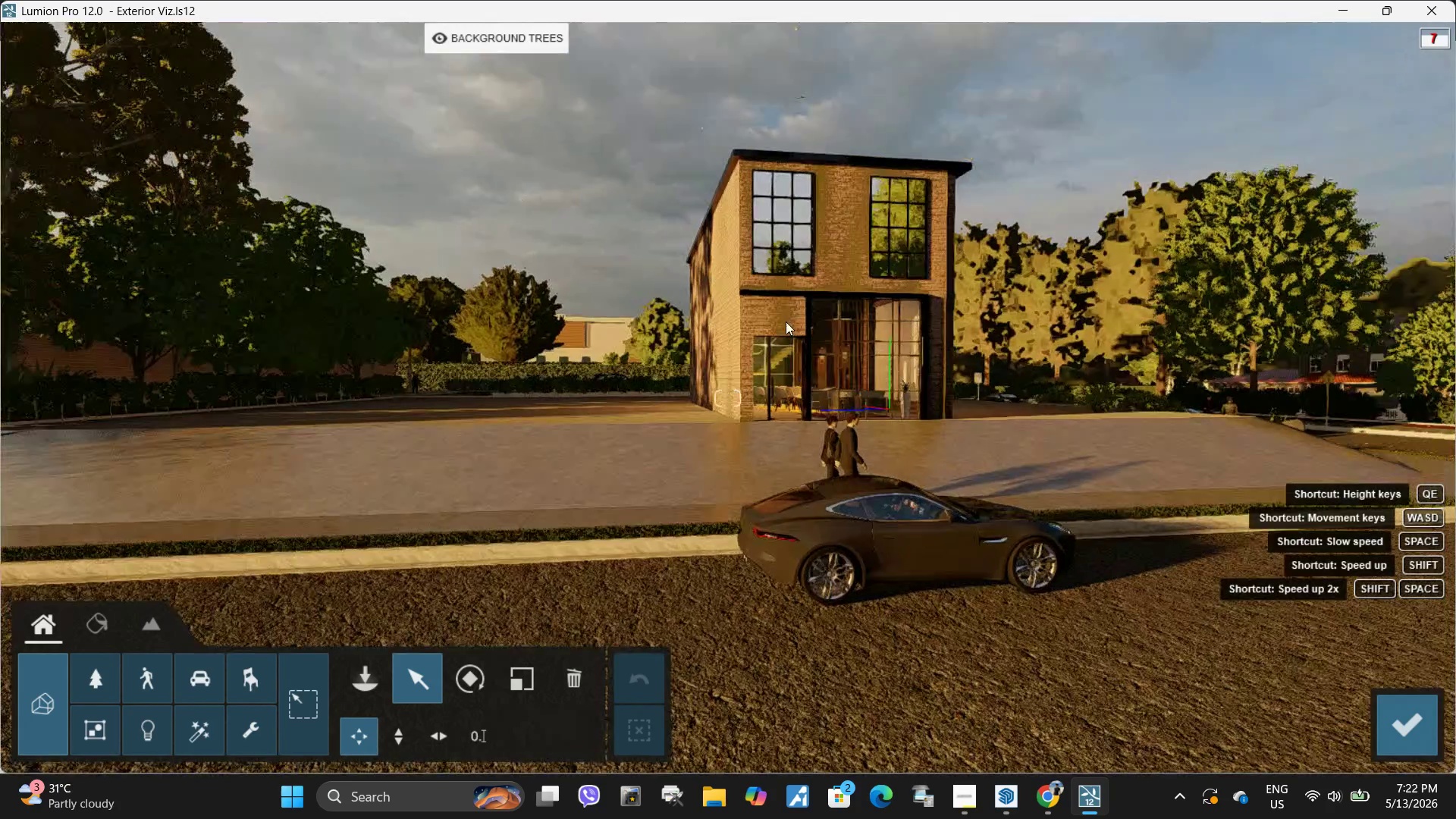 
type(Wa)
 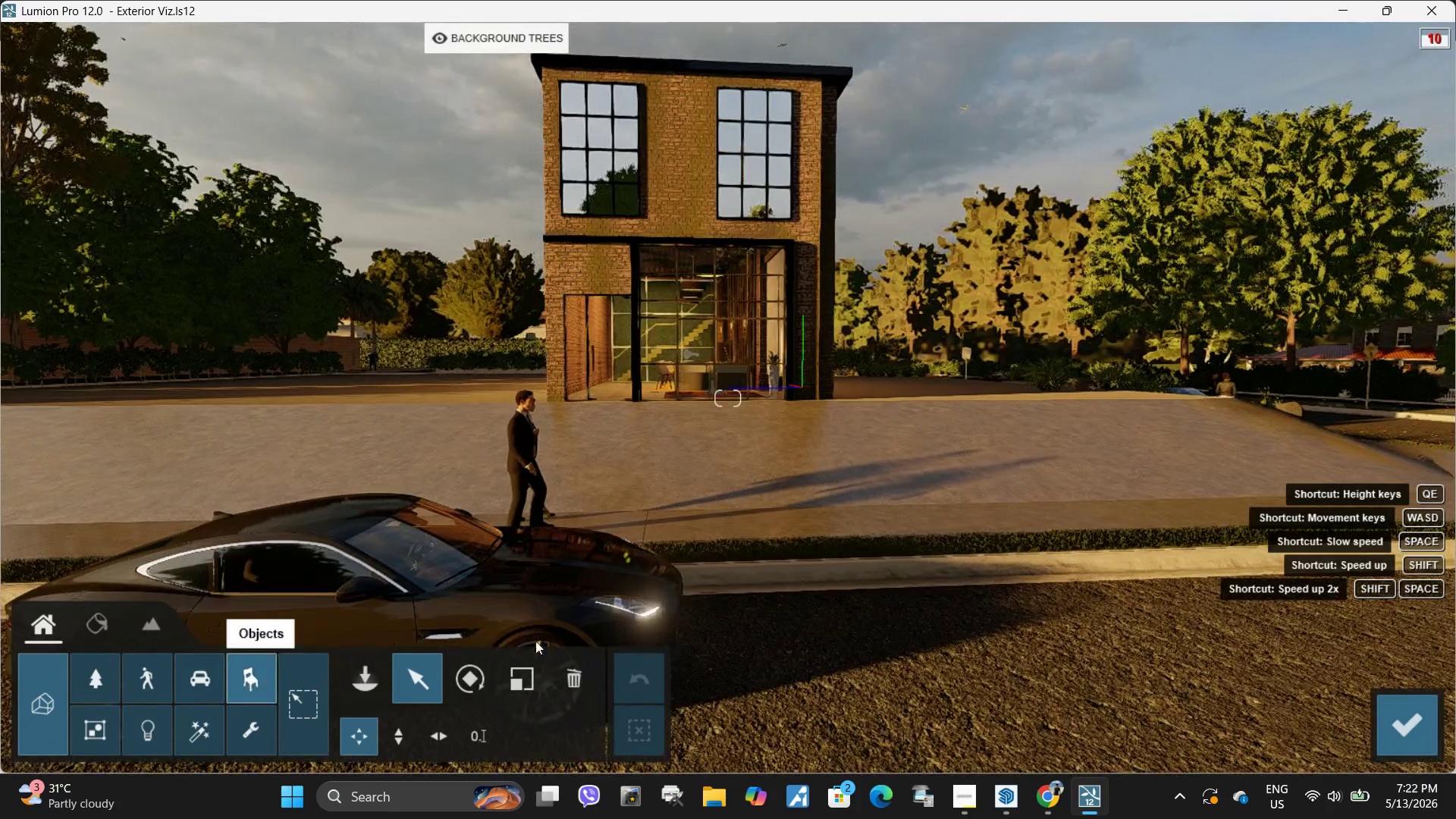 
hold_key(key=D, duration=0.61)
 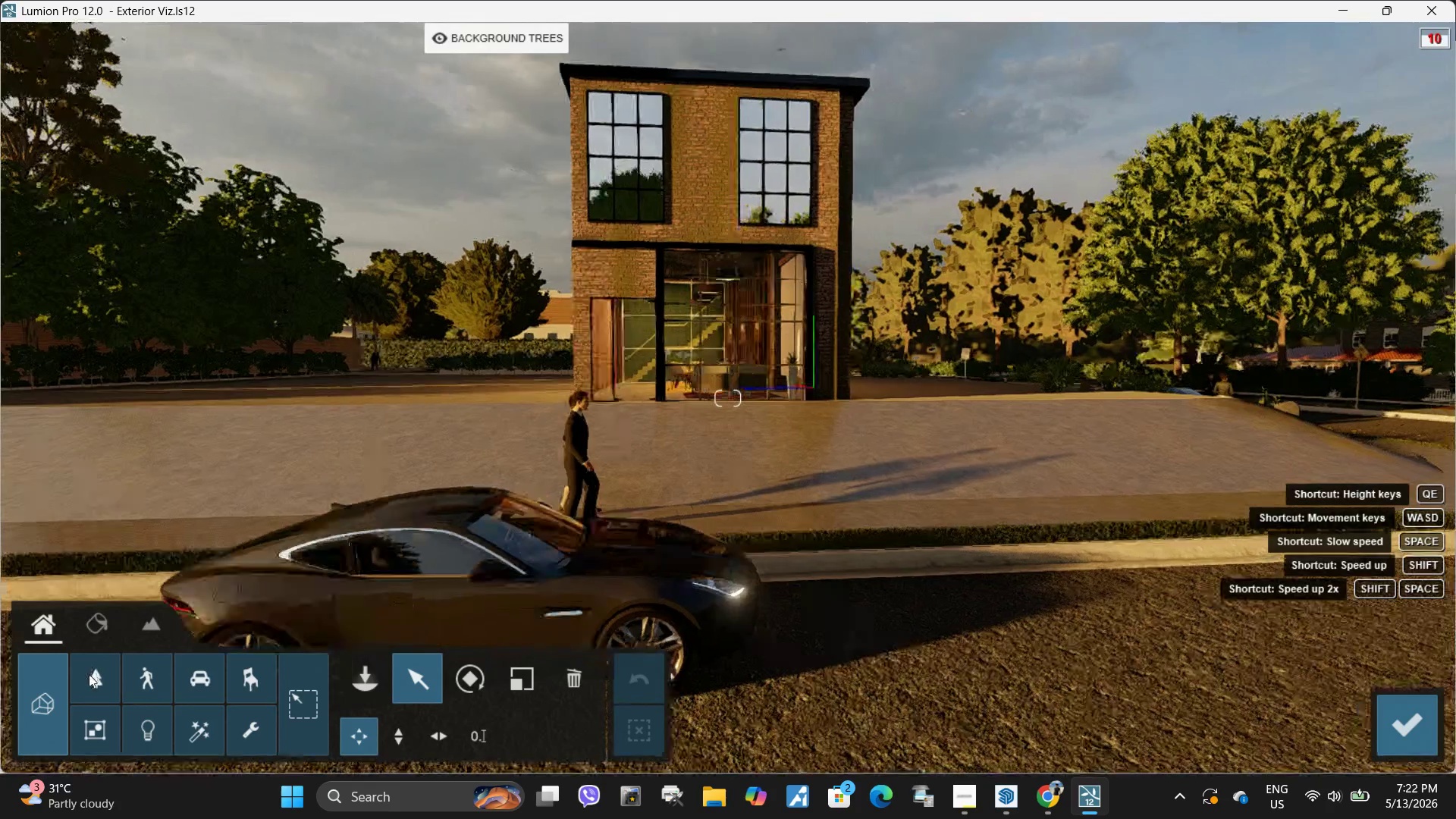 
left_click([249, 680])
 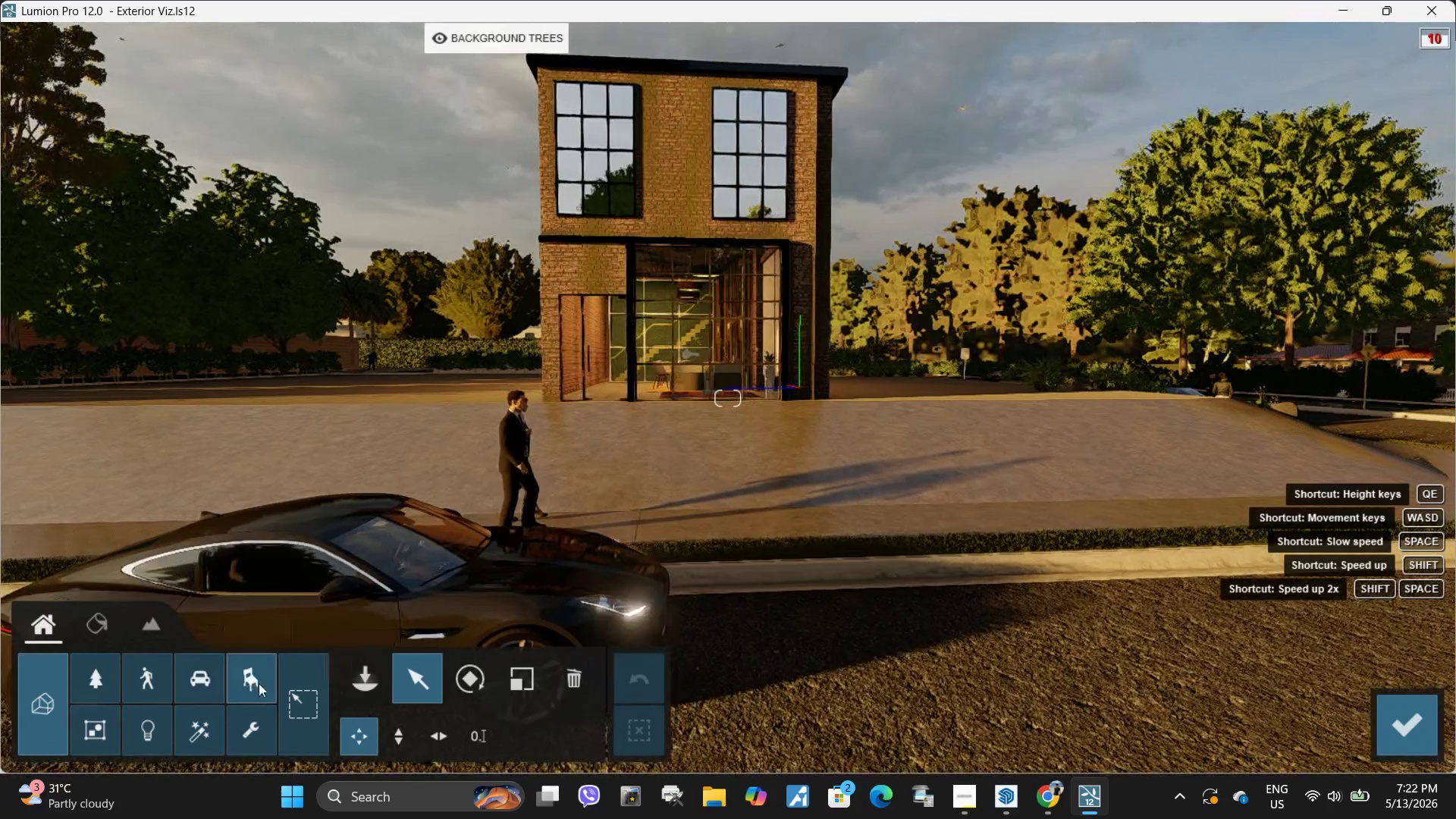 
type(as)
 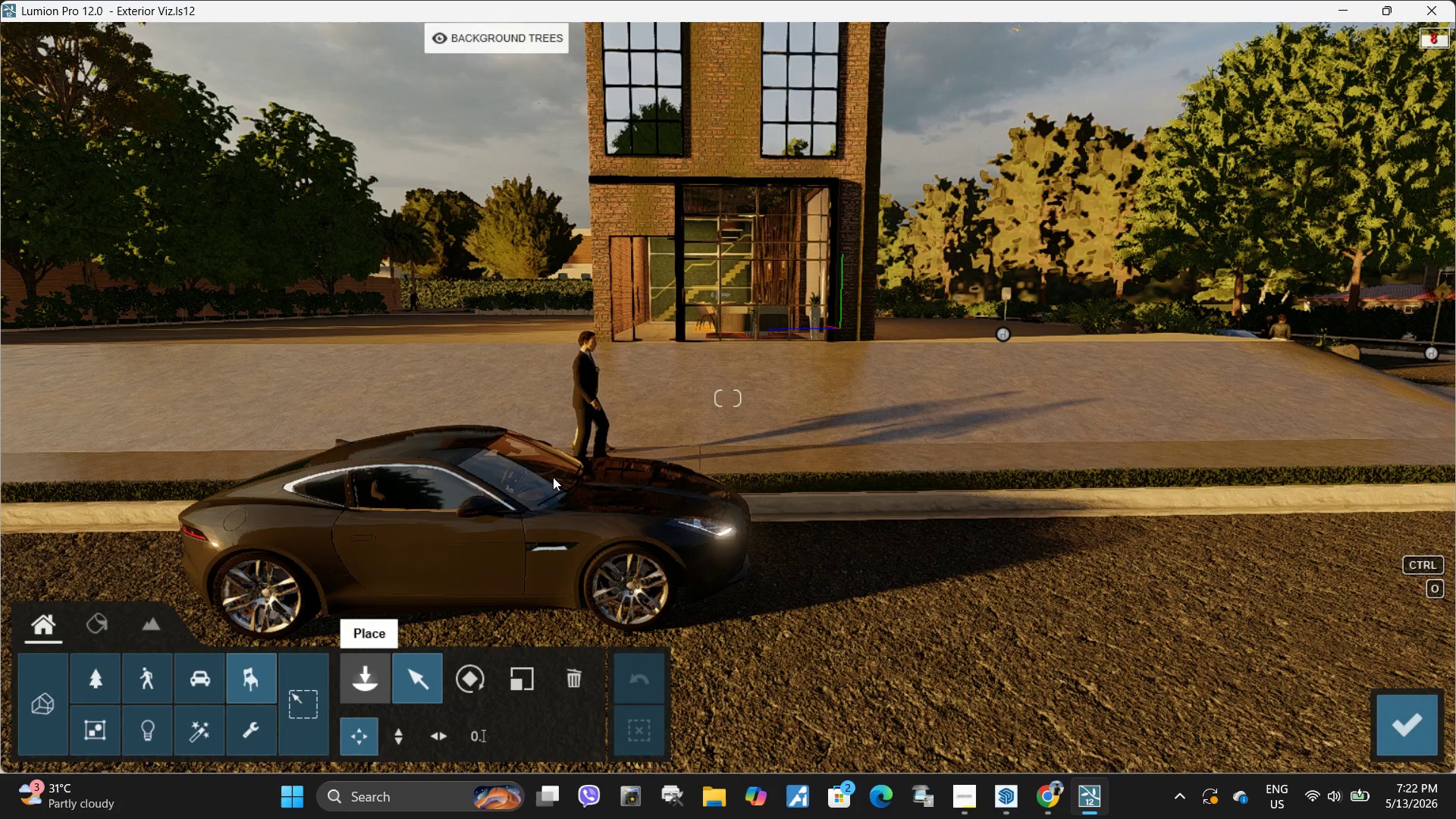 
left_click([211, 679])
 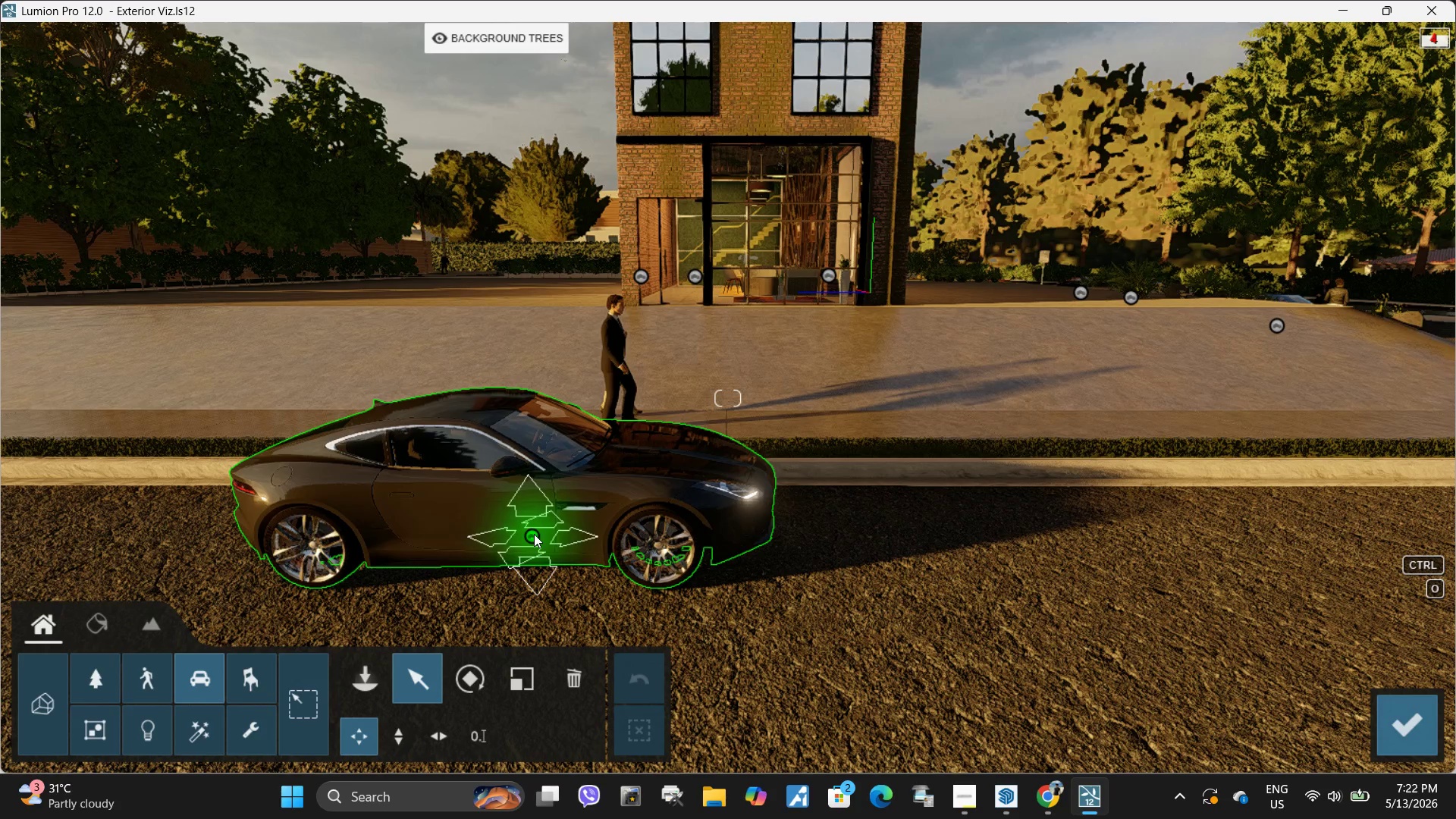 
key(Meta+Shift+ShiftLeft)
 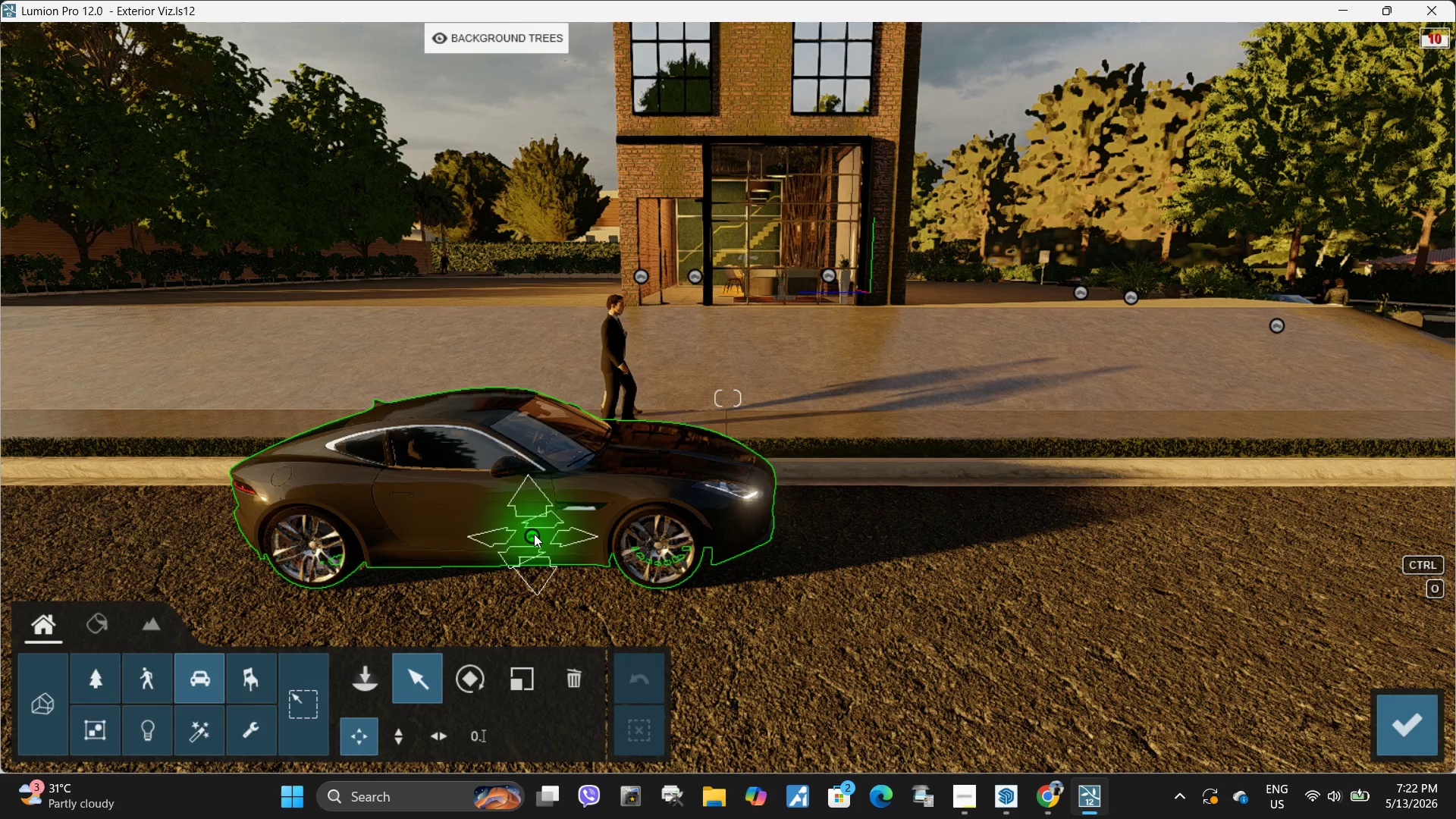 
key(Meta+Shift+S)
 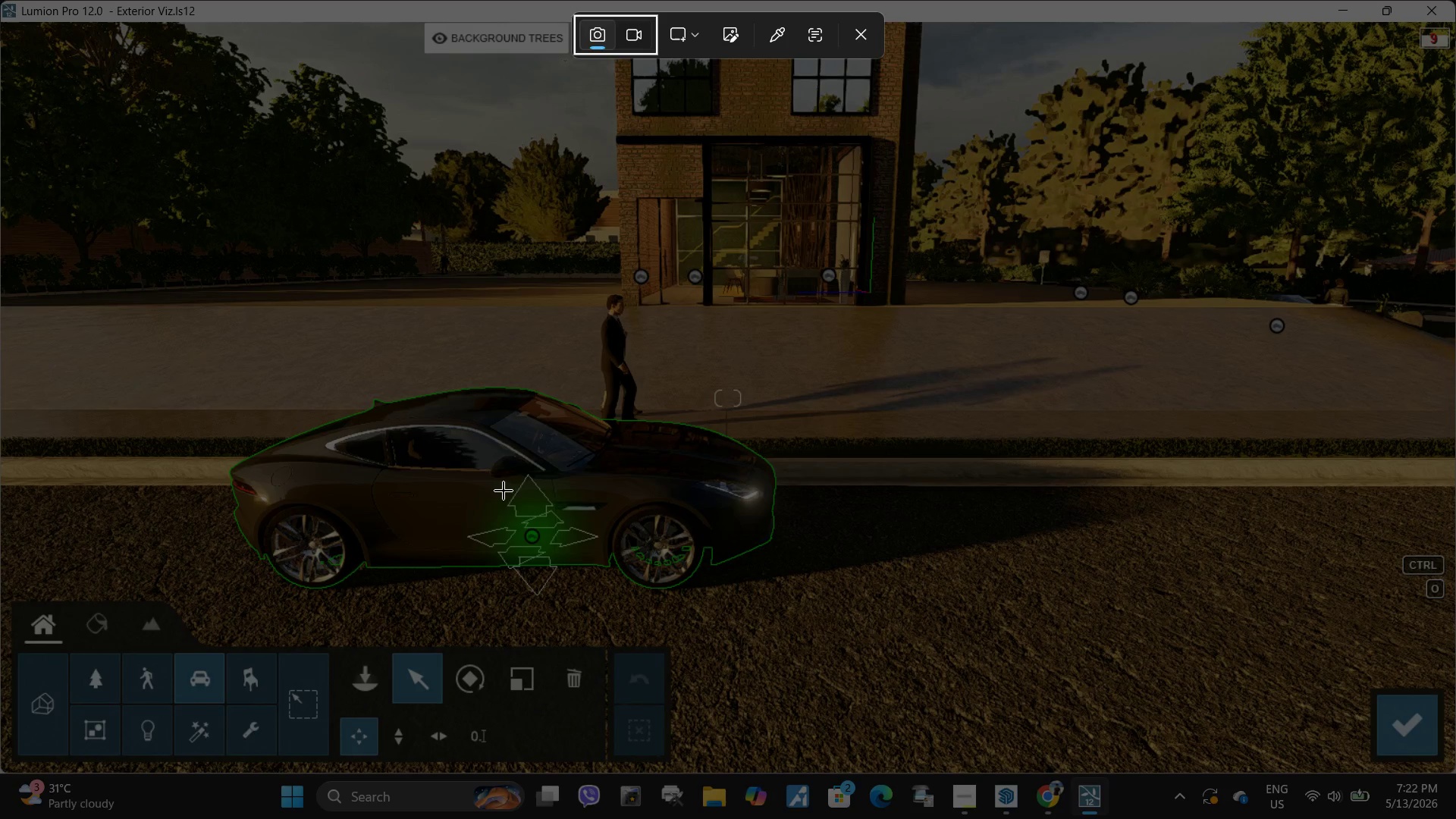 
left_click_drag(start_coordinate=[0, 0], to_coordinate=[1455, 767])
 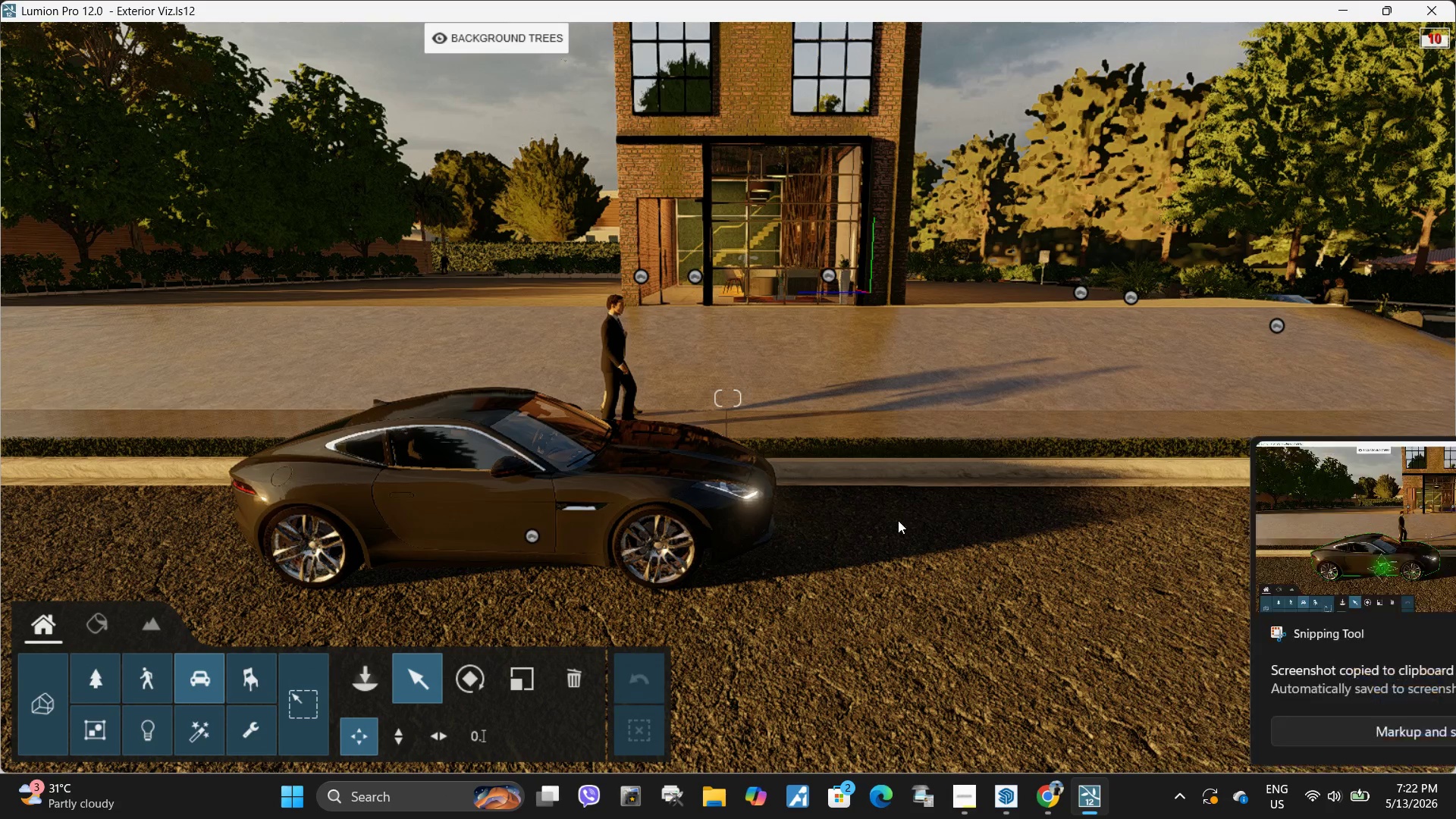 
left_click([1253, 516])
 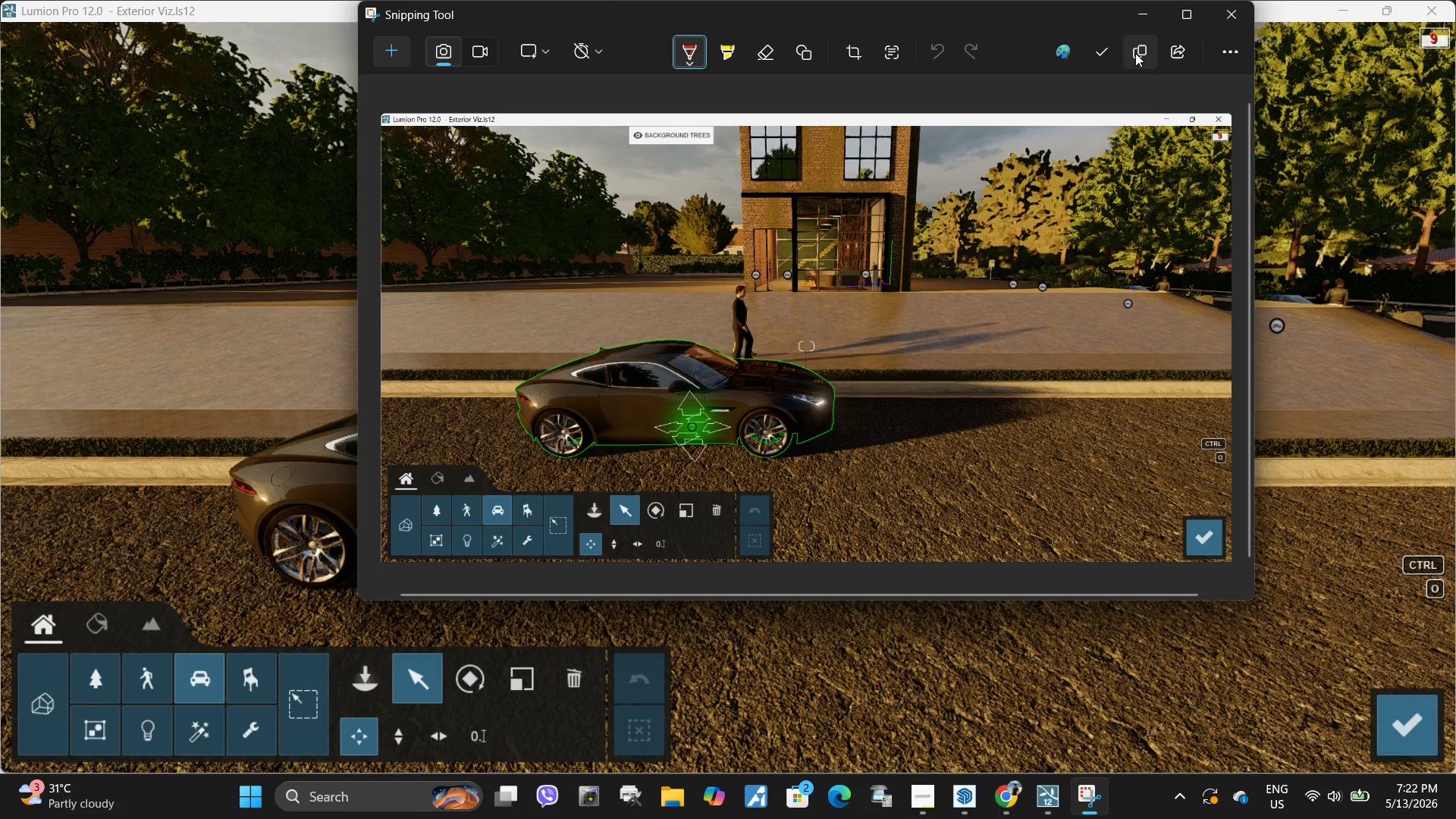 
left_click([1096, 57])
 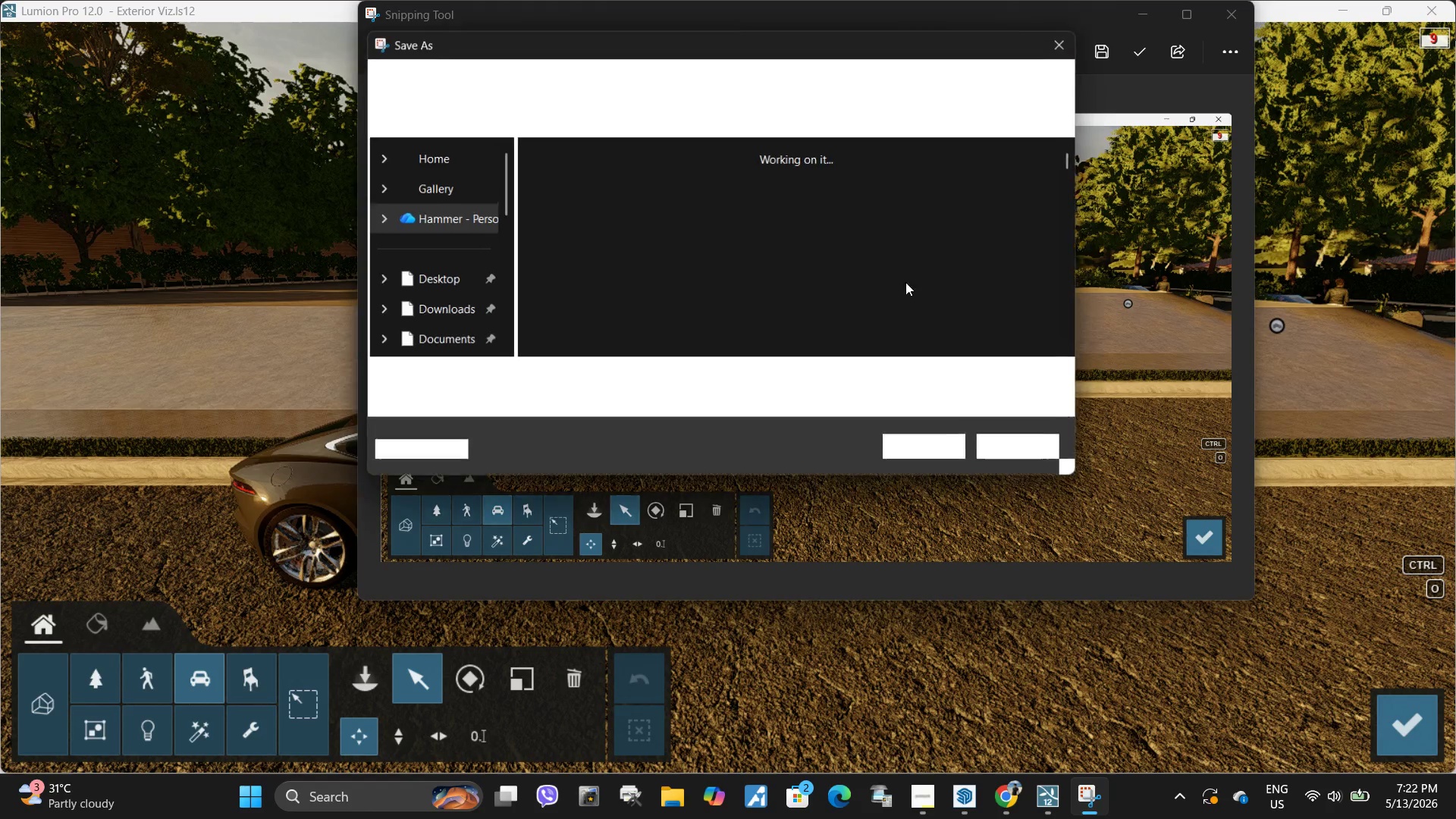 
scroll: coordinate [463, 300], scroll_direction: down, amount: 33.0
 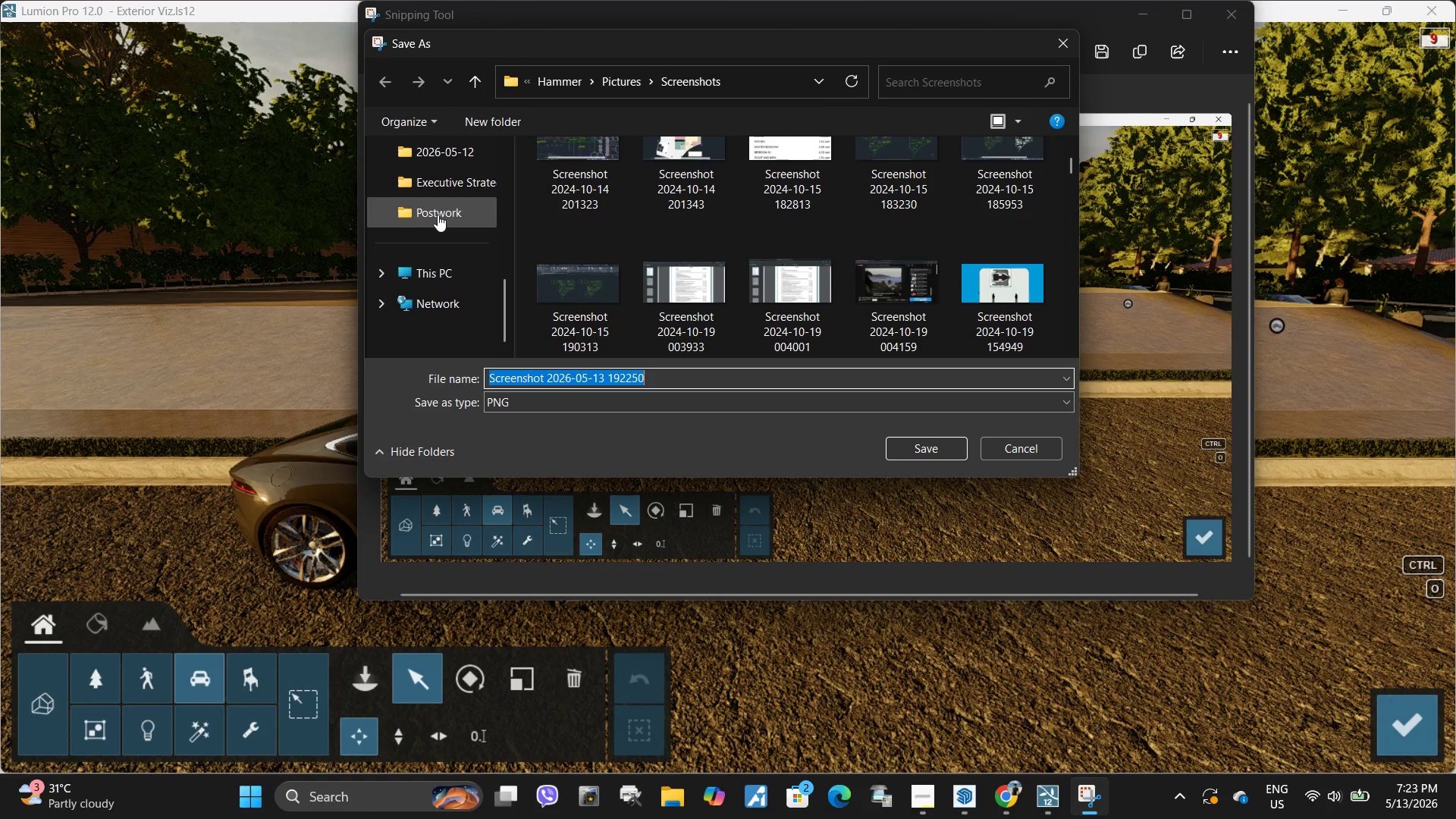 
left_click([439, 212])
 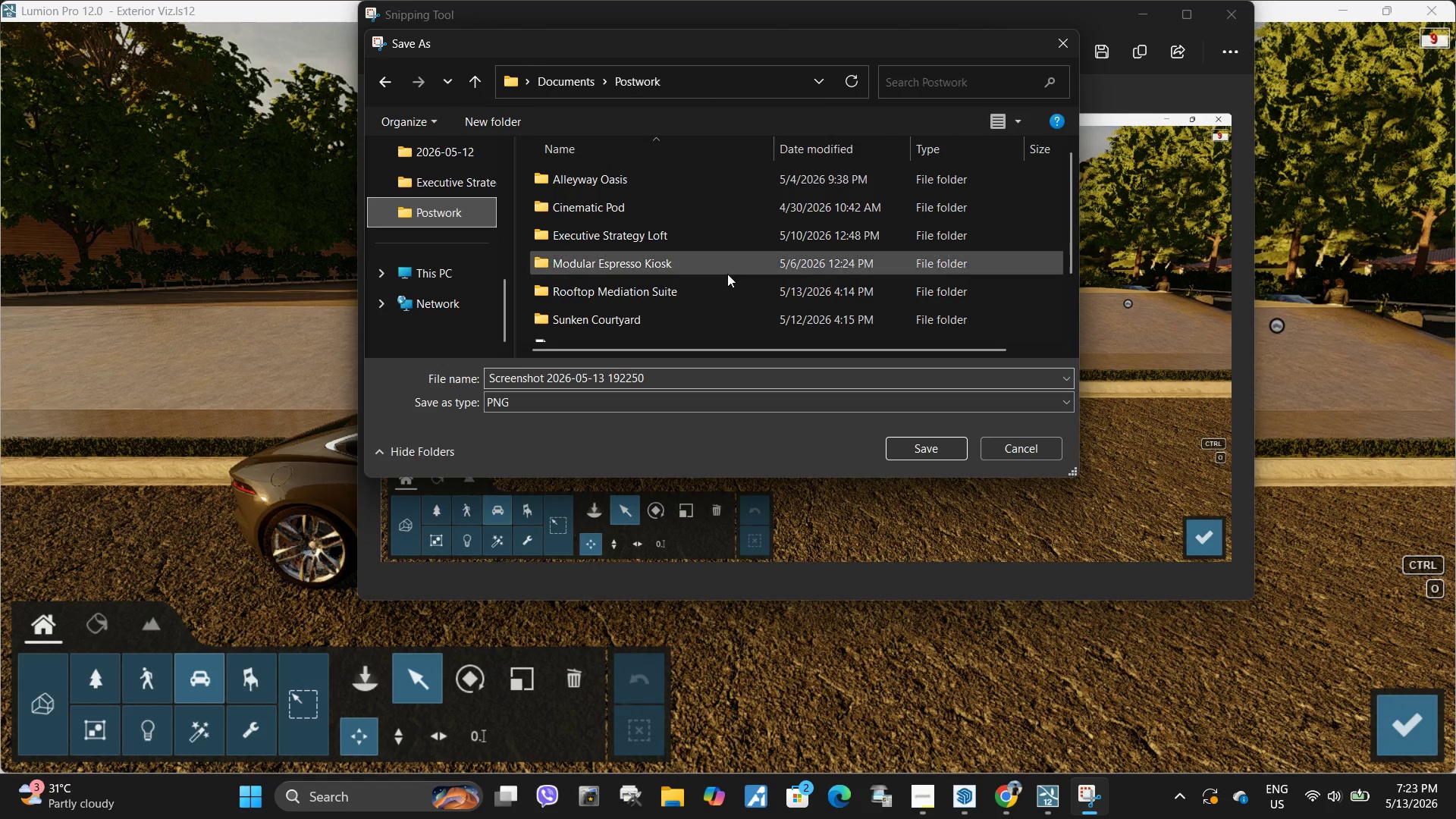 
scroll: coordinate [727, 294], scroll_direction: down, amount: 14.0
 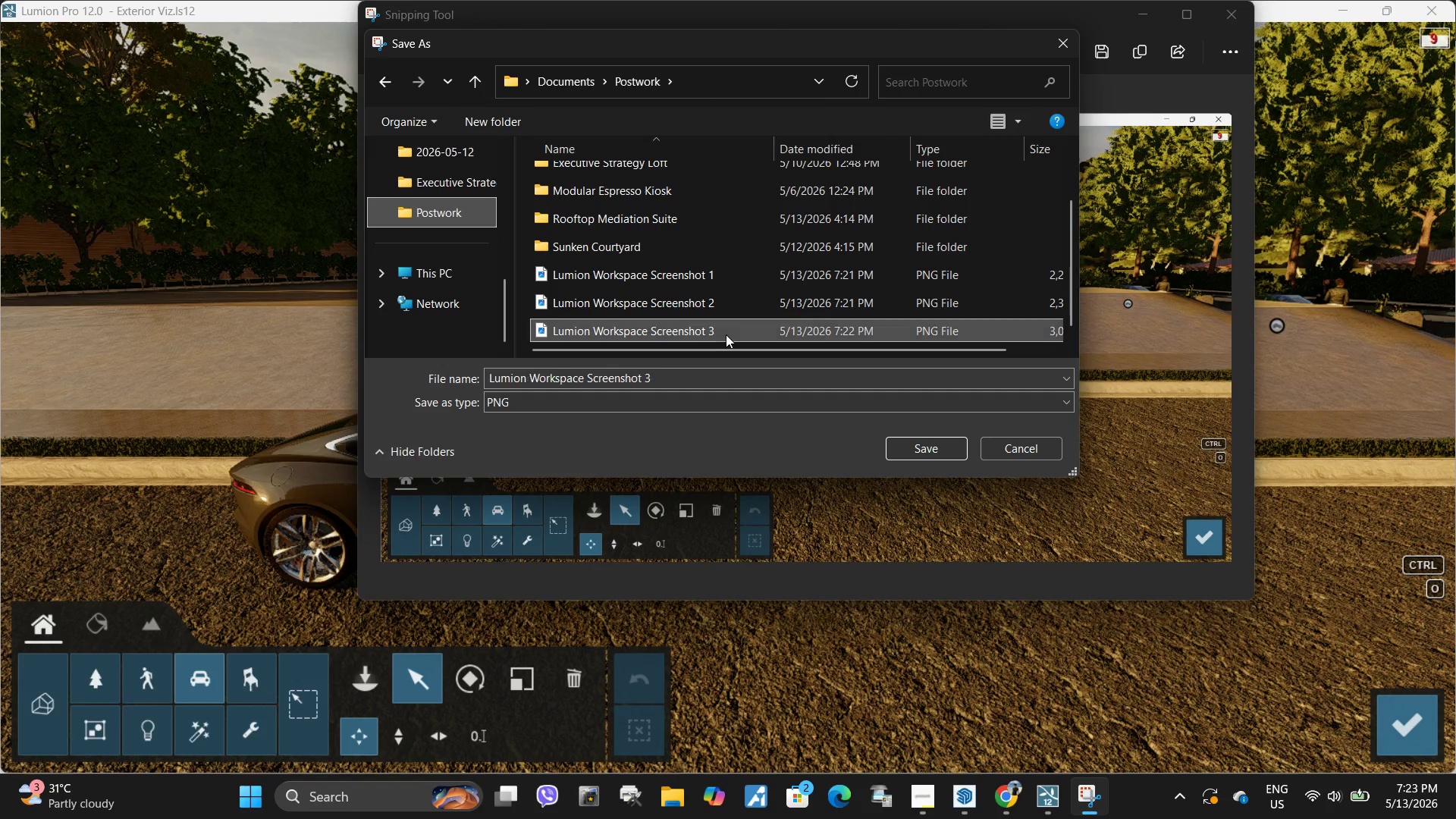 
left_click([726, 334])
 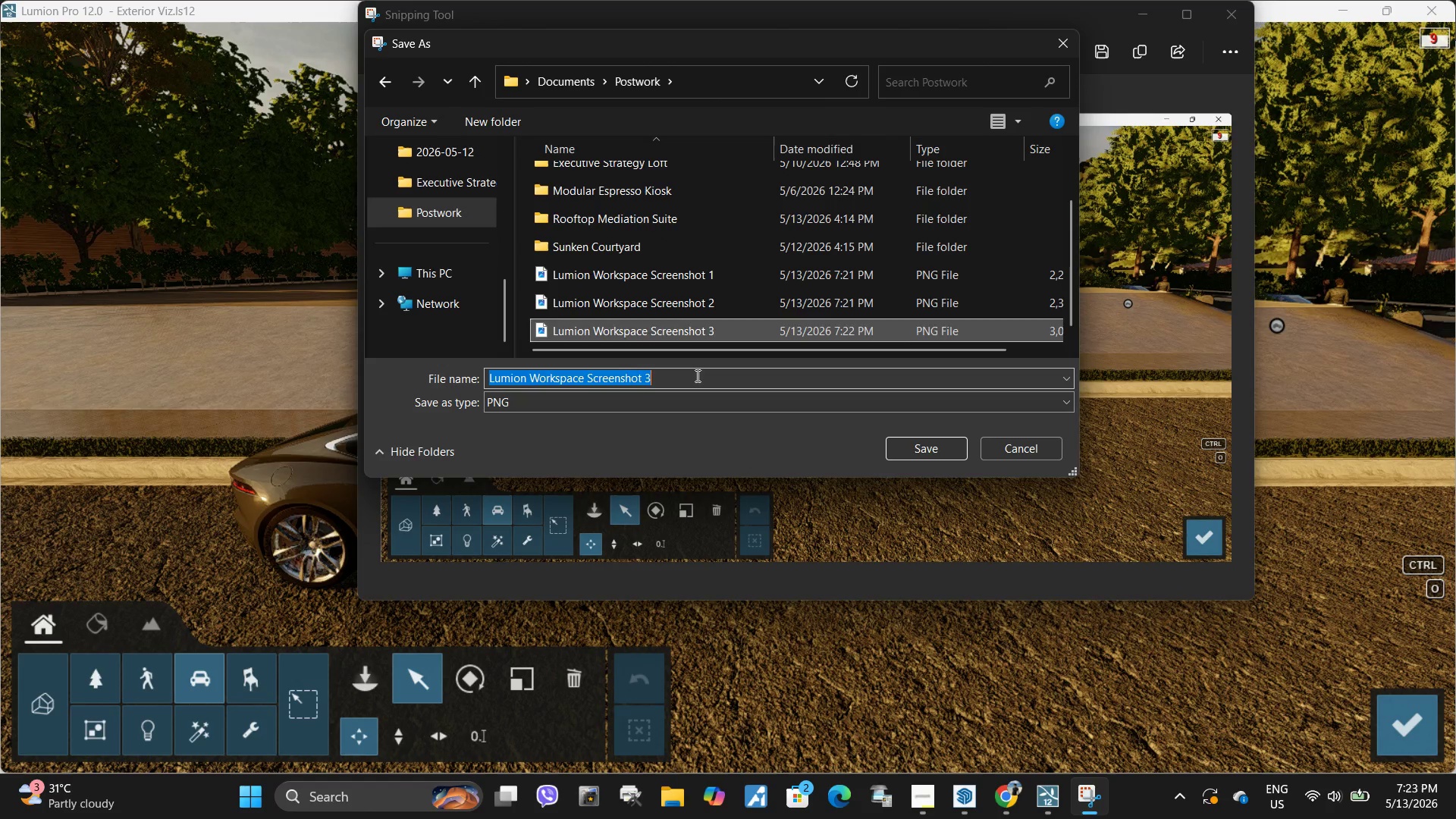 
double_click([699, 375])
 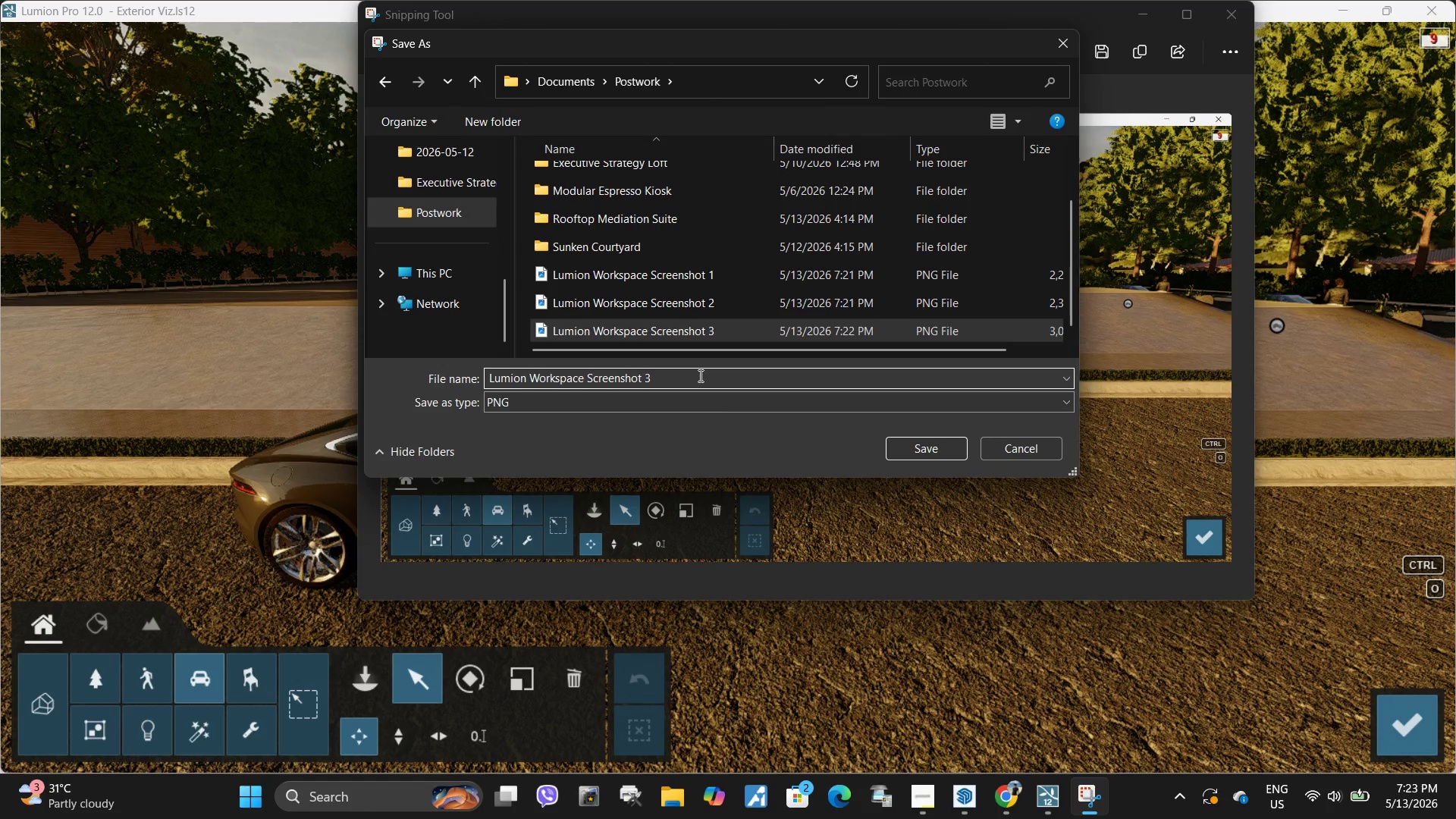 
key(Backspace)
 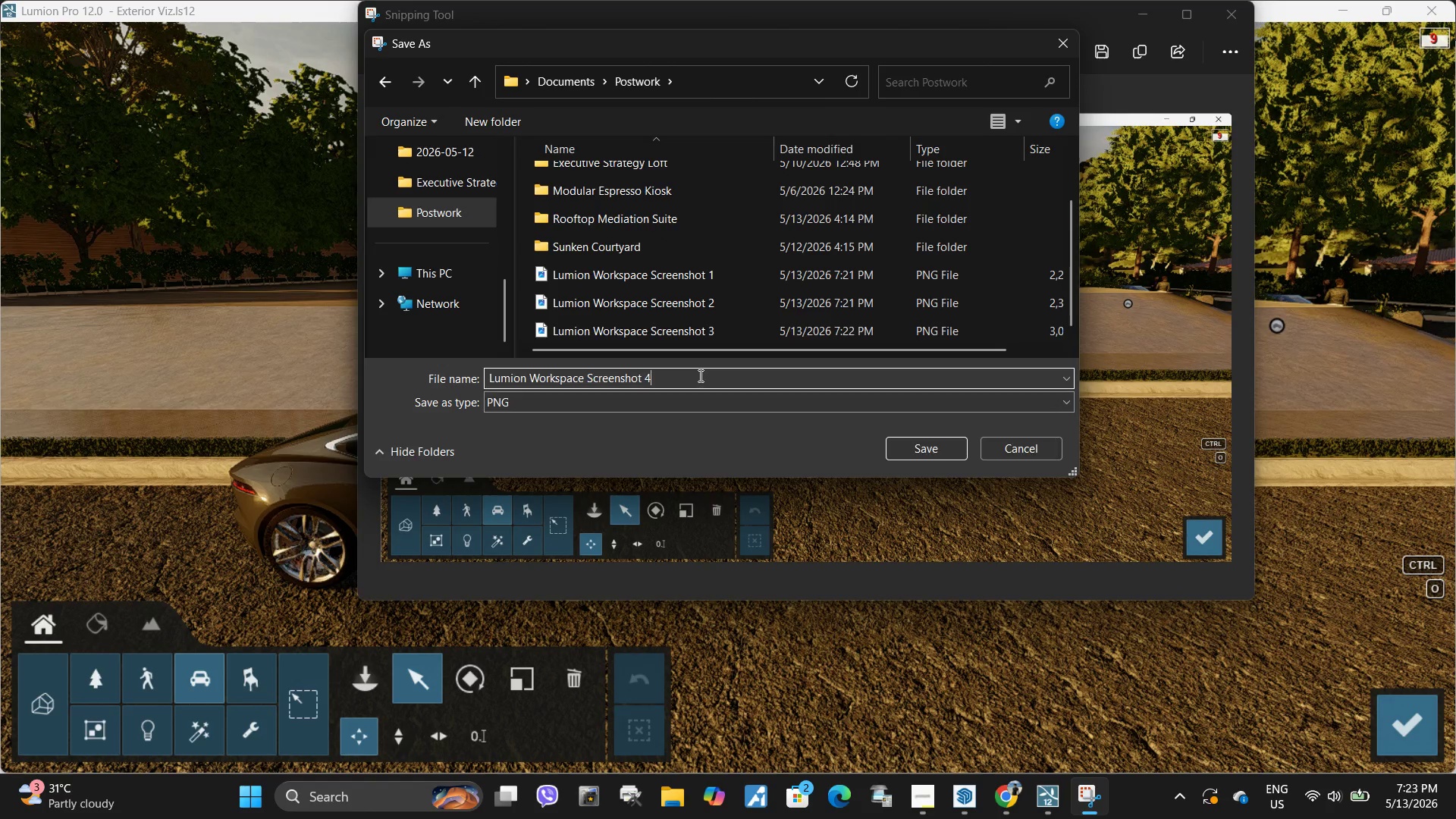 
key(4)
 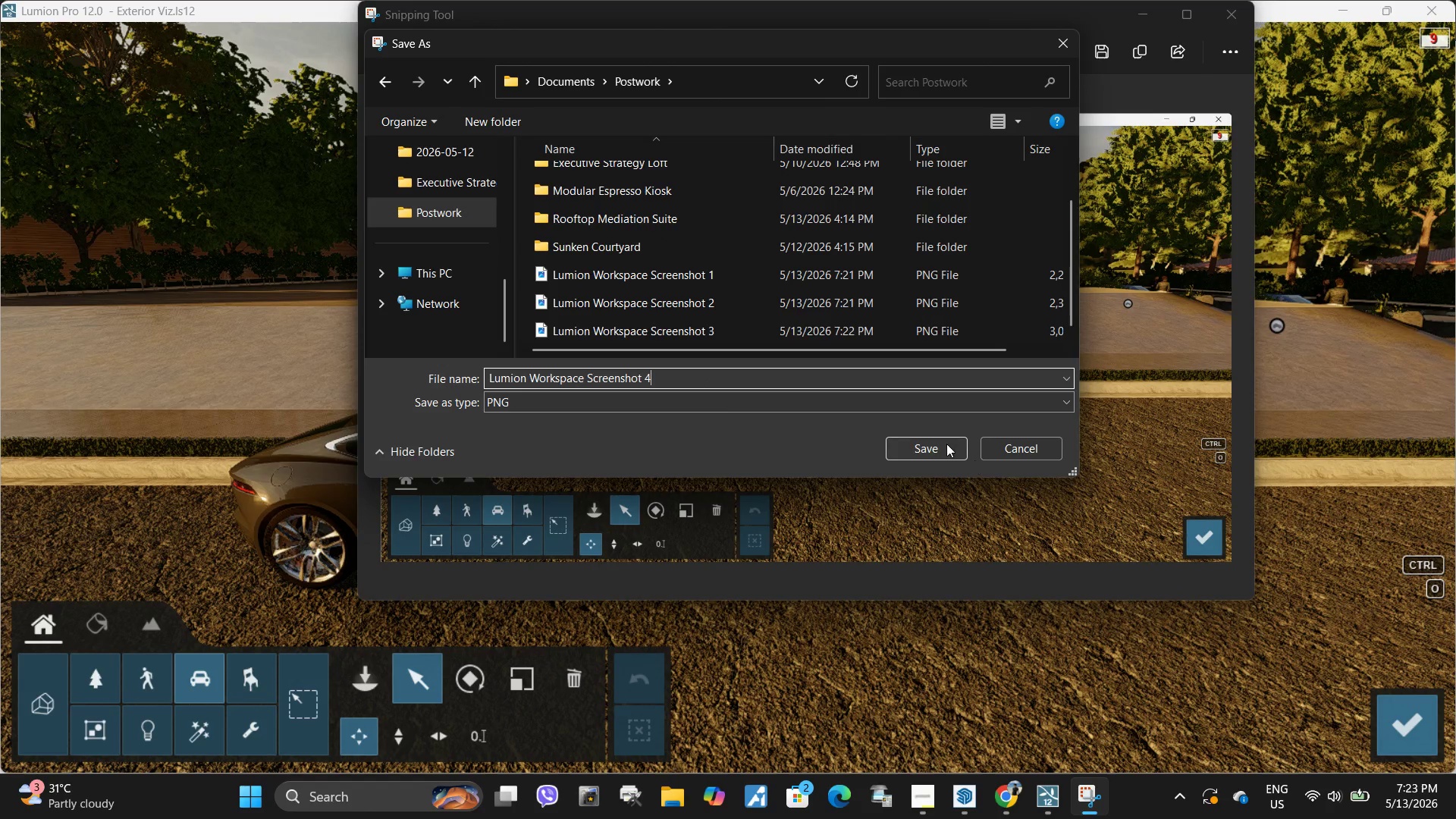 
left_click([940, 443])
 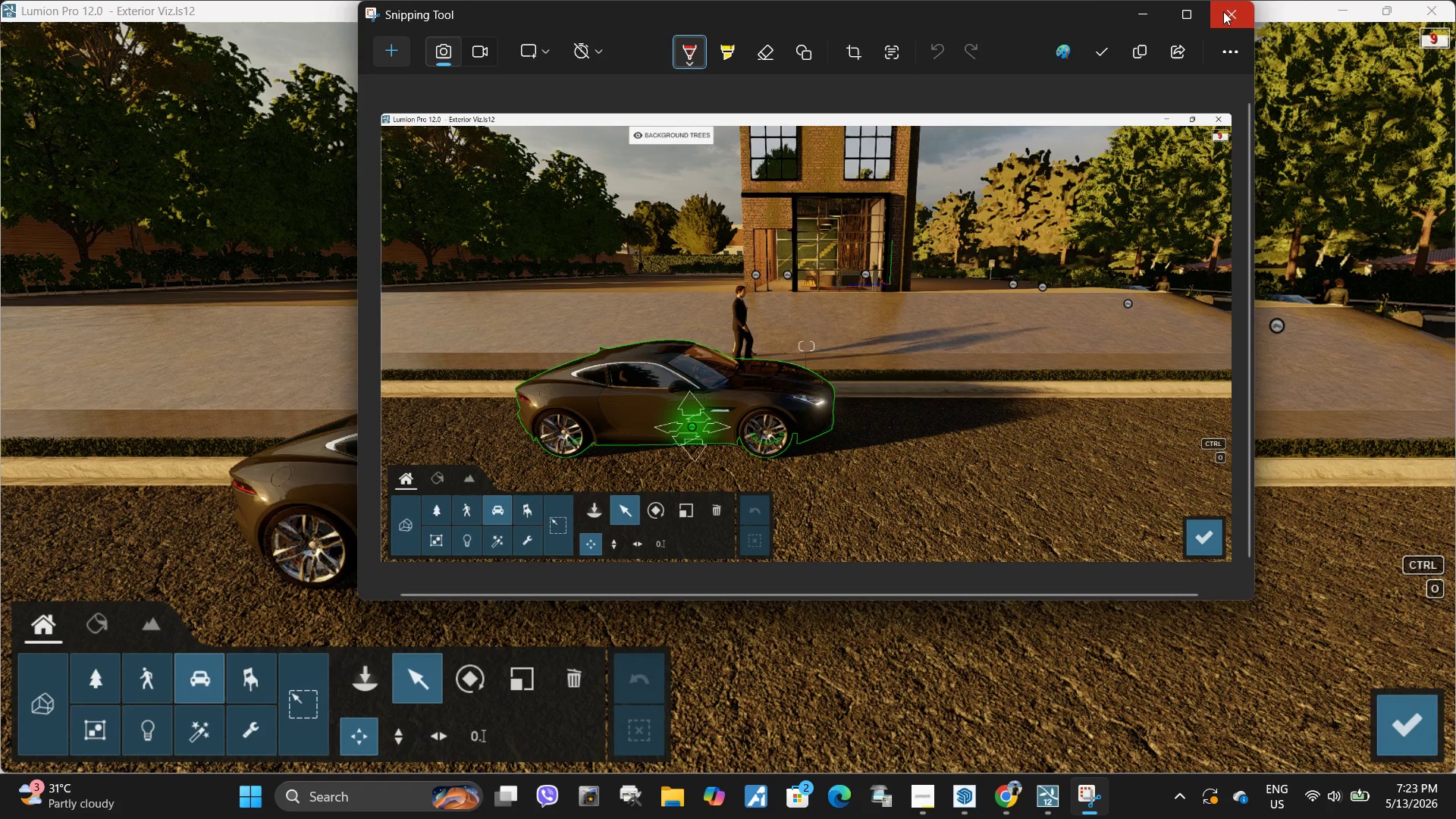 
left_click([1225, 13])
 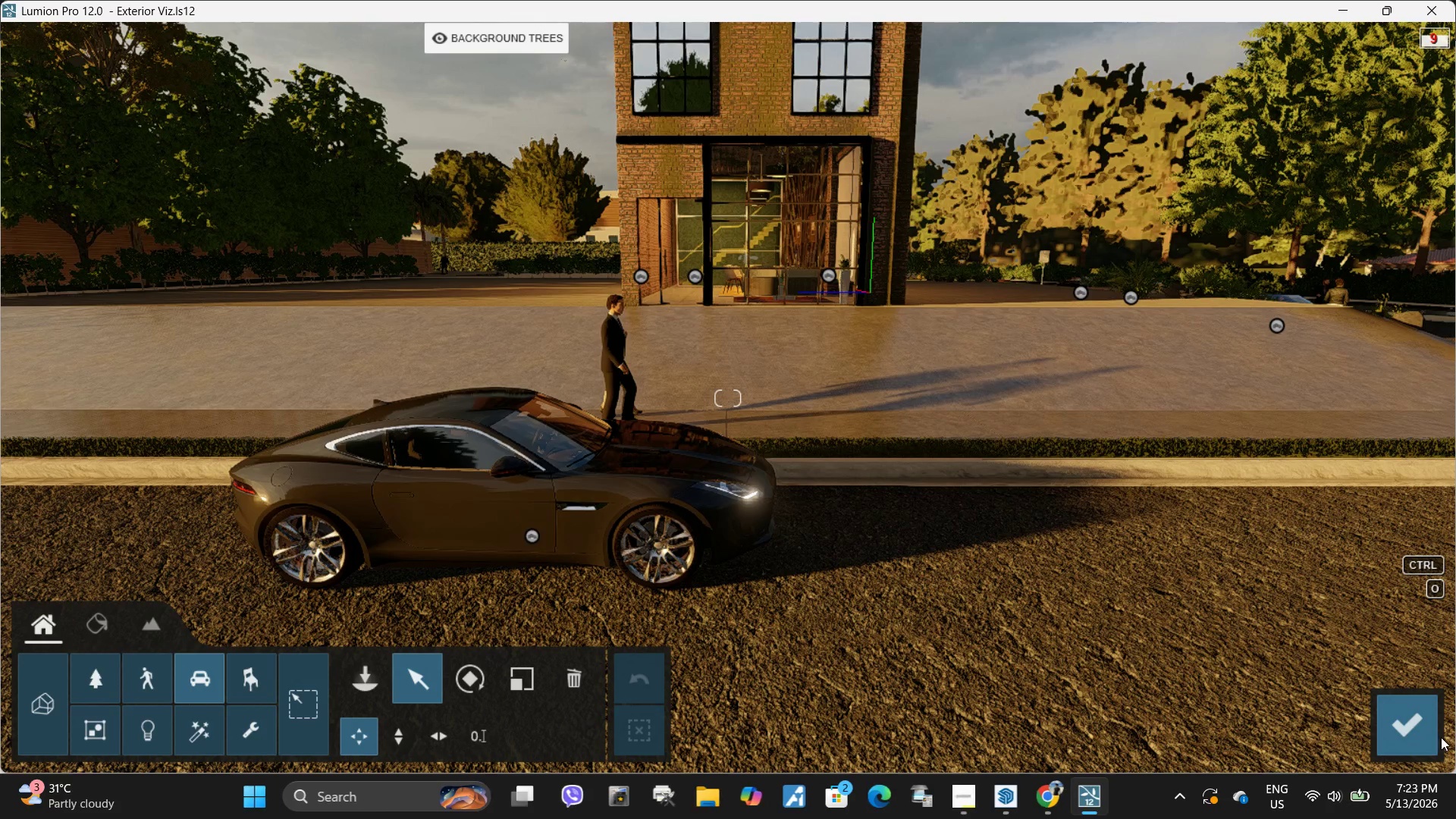 
left_click([1410, 717])
 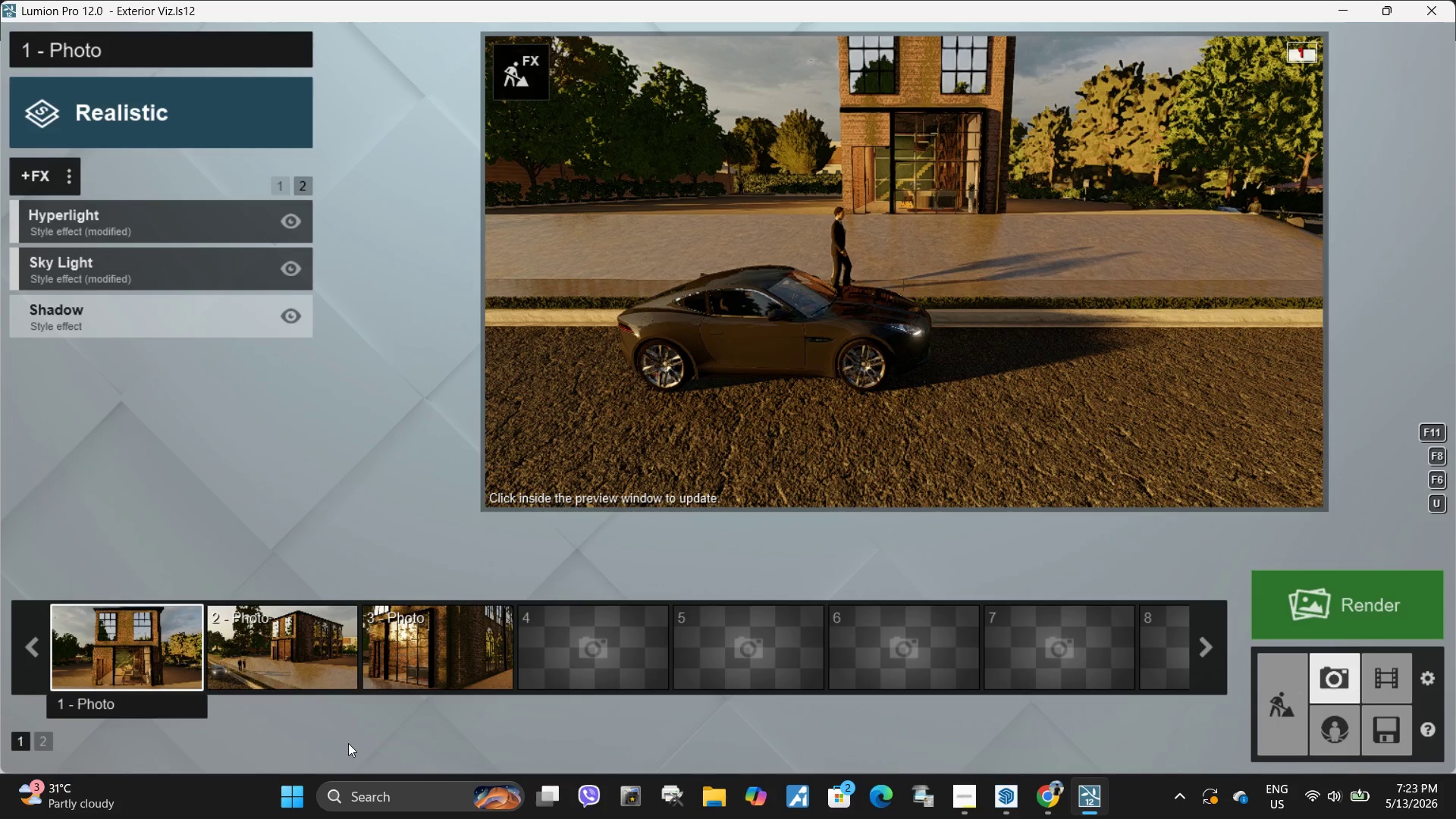 
left_click([139, 652])
 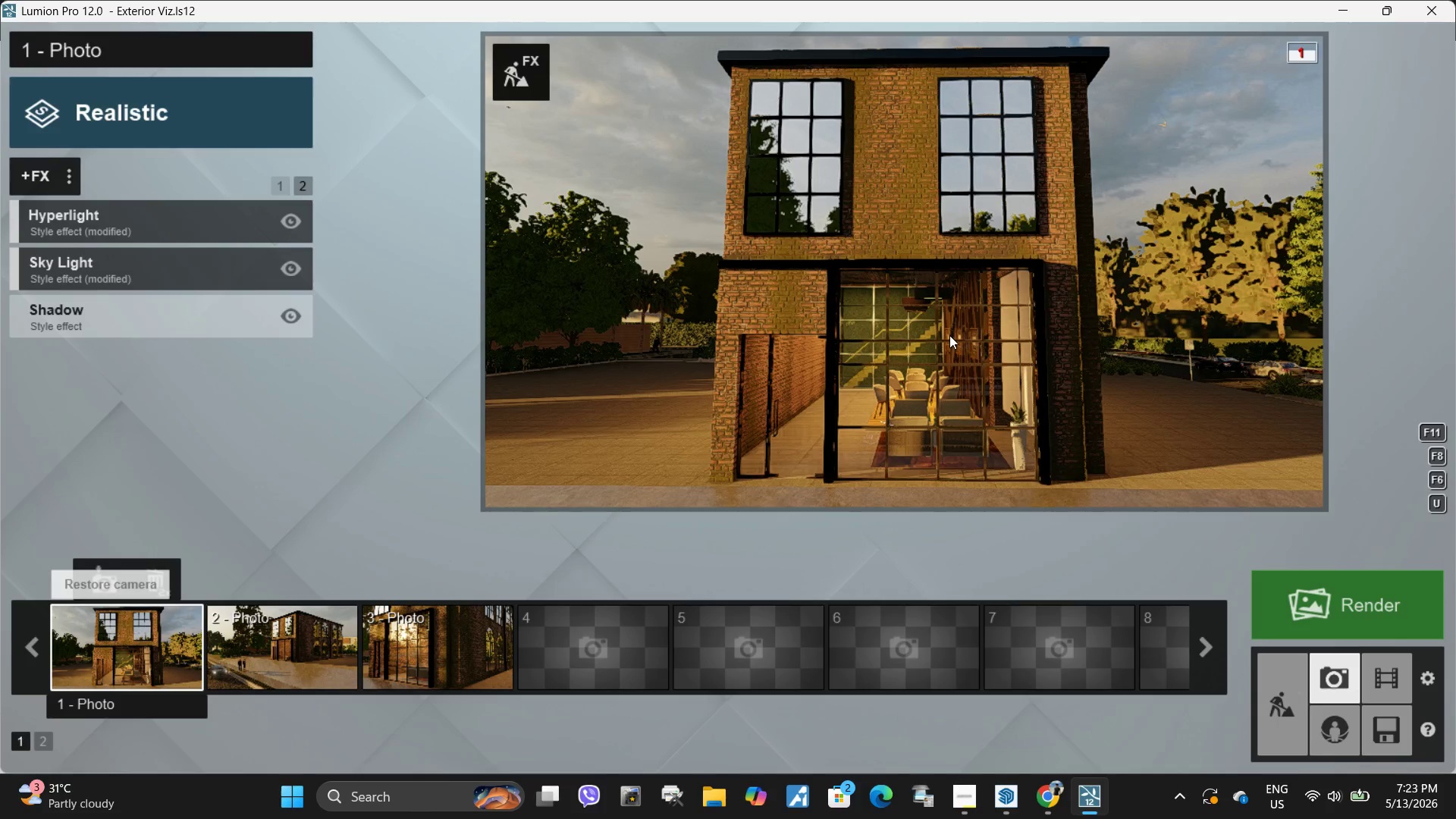 
left_click([949, 335])
 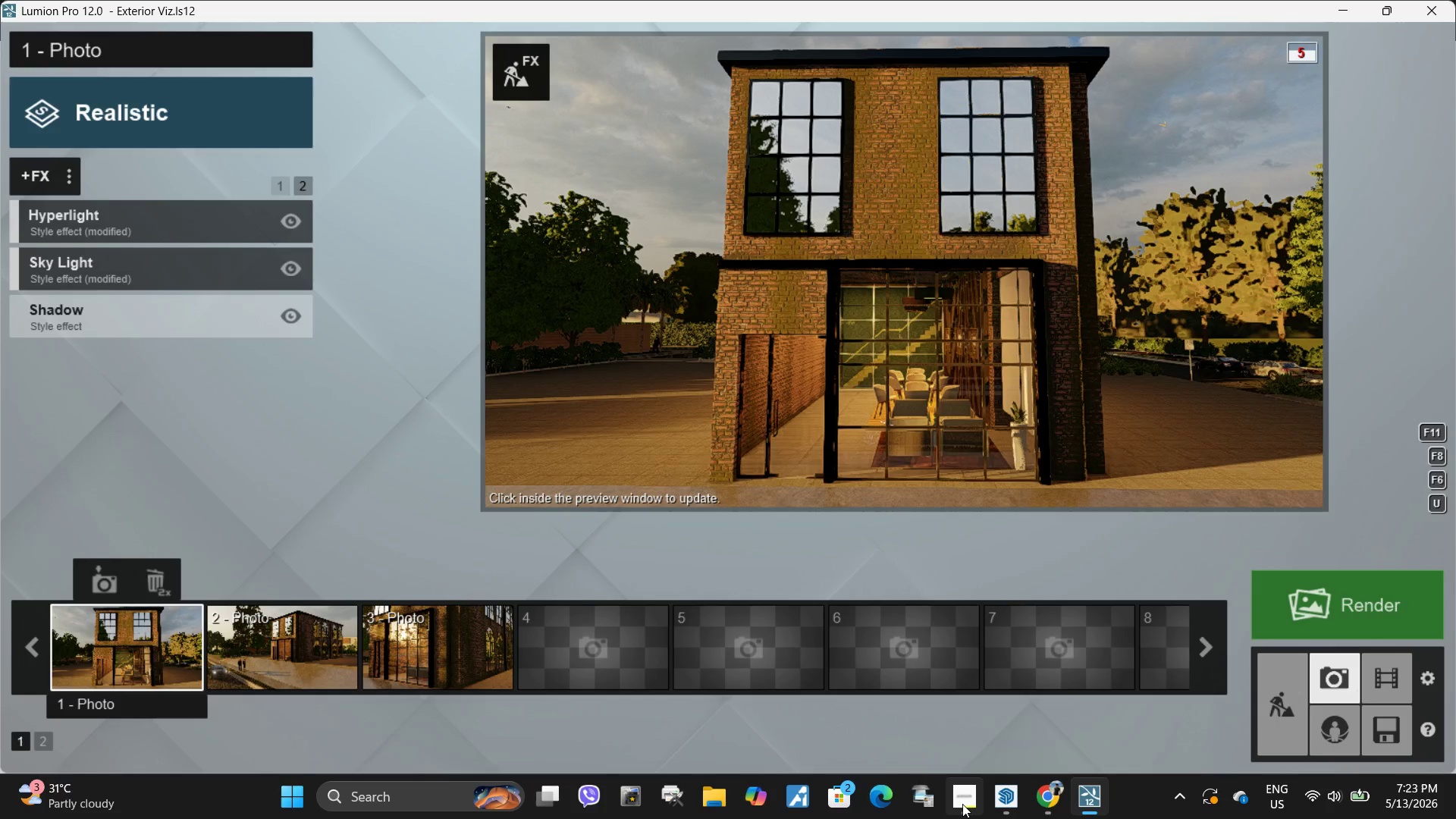 
mouse_move([972, 687])
 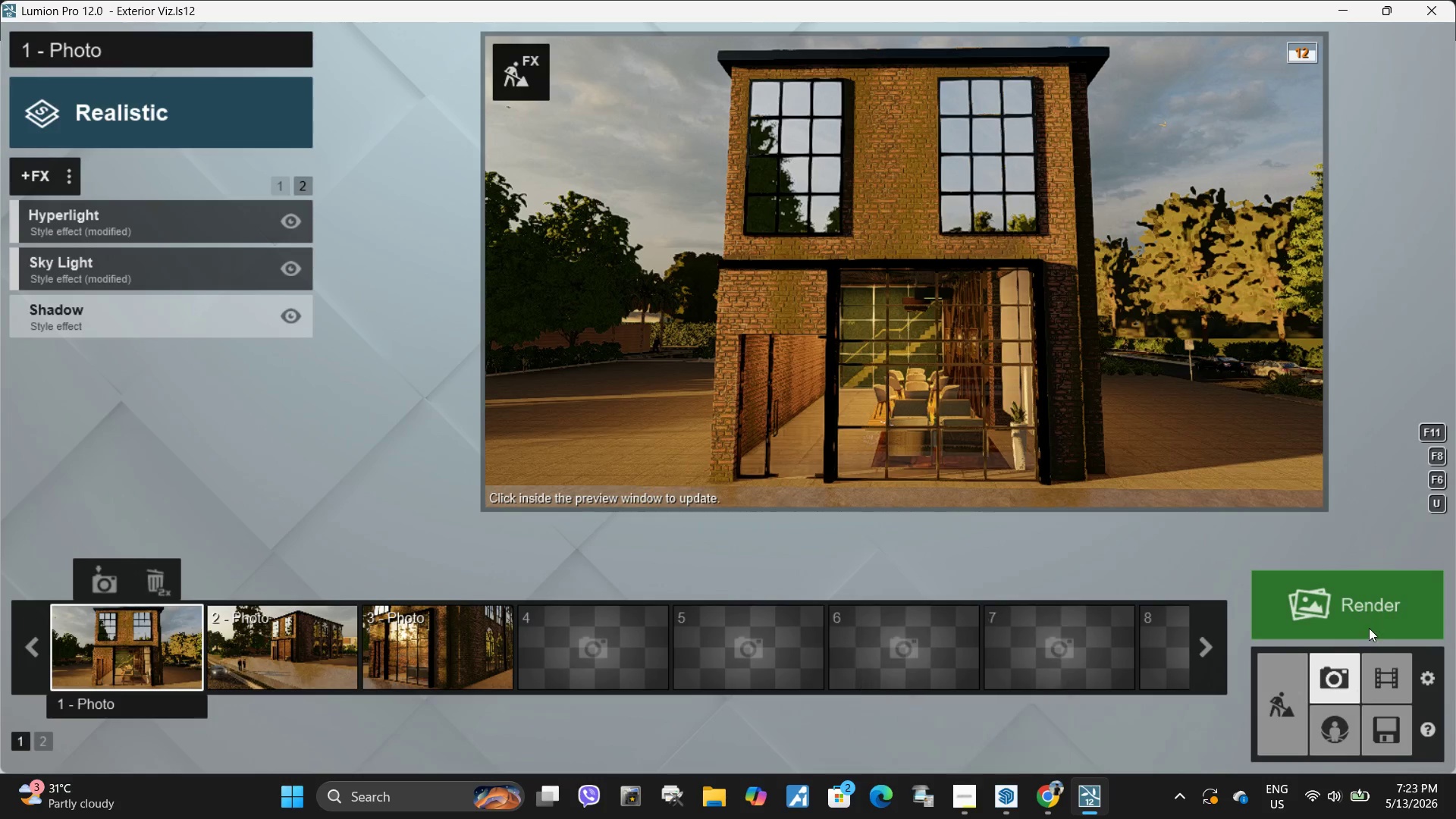 
left_click([1367, 628])
 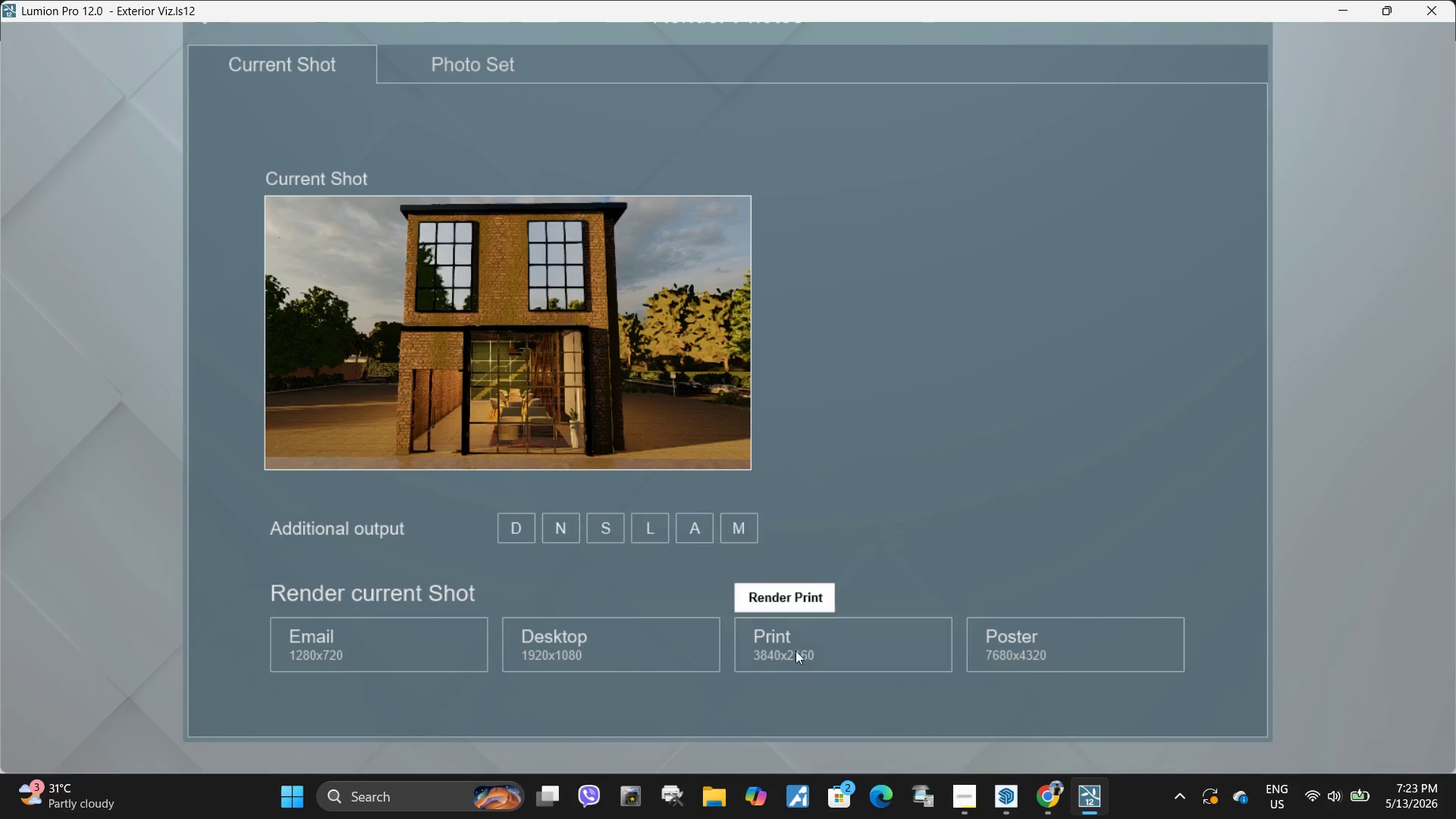 
left_click([883, 663])
 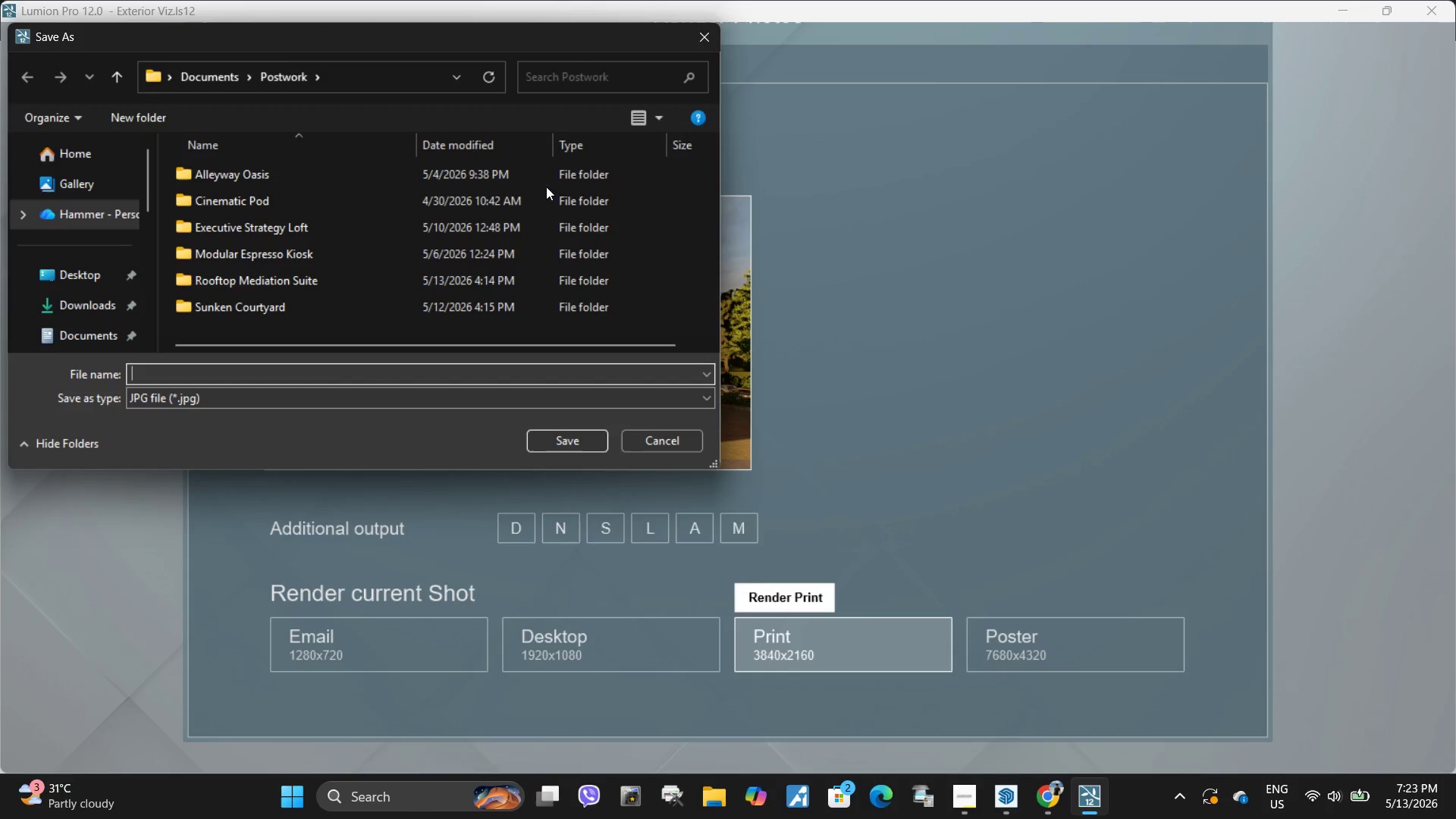 
scroll: coordinate [294, 309], scroll_direction: down, amount: 5.0
 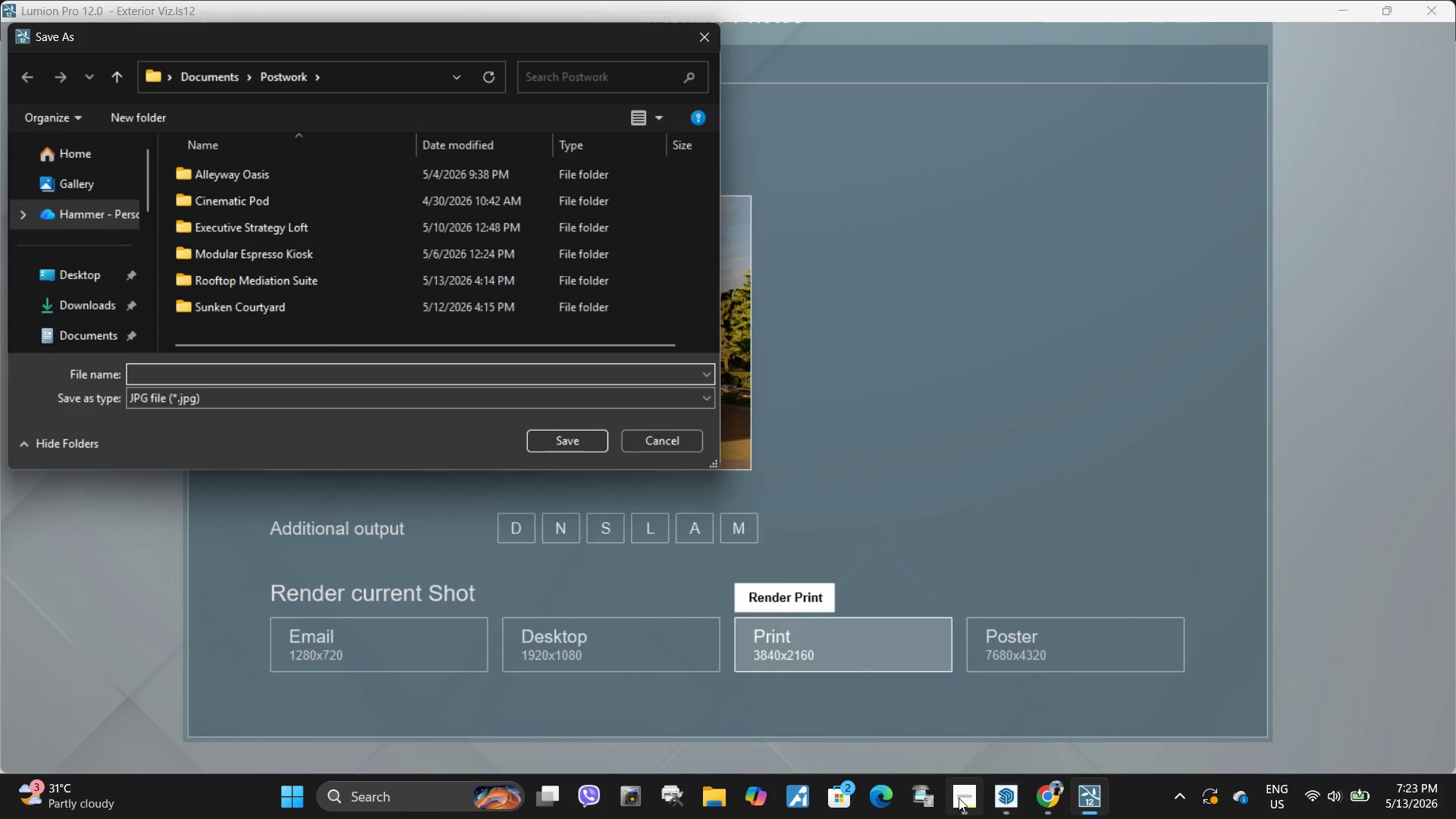 
mouse_move([968, 688])
 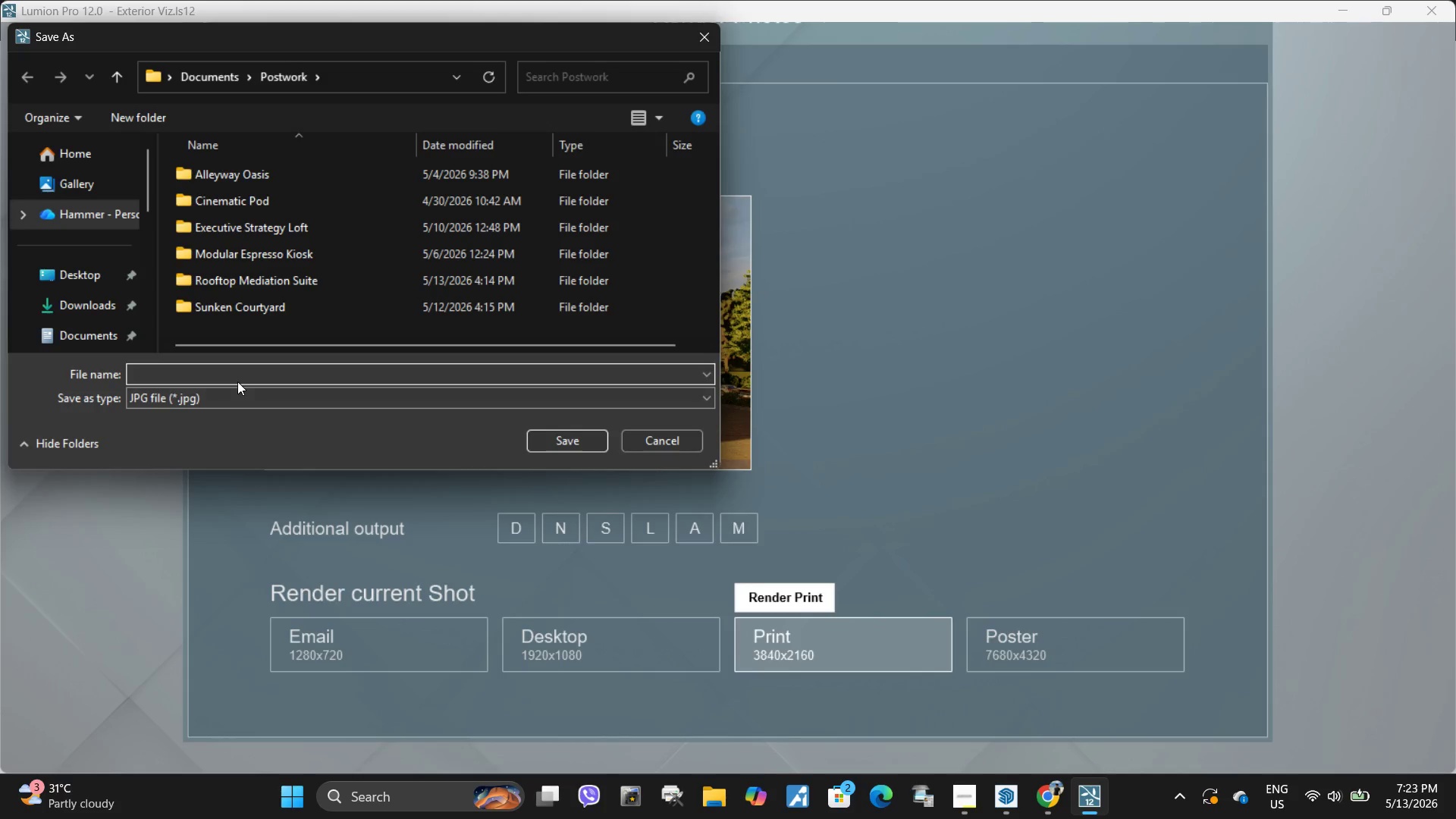 
double_click([237, 373])
 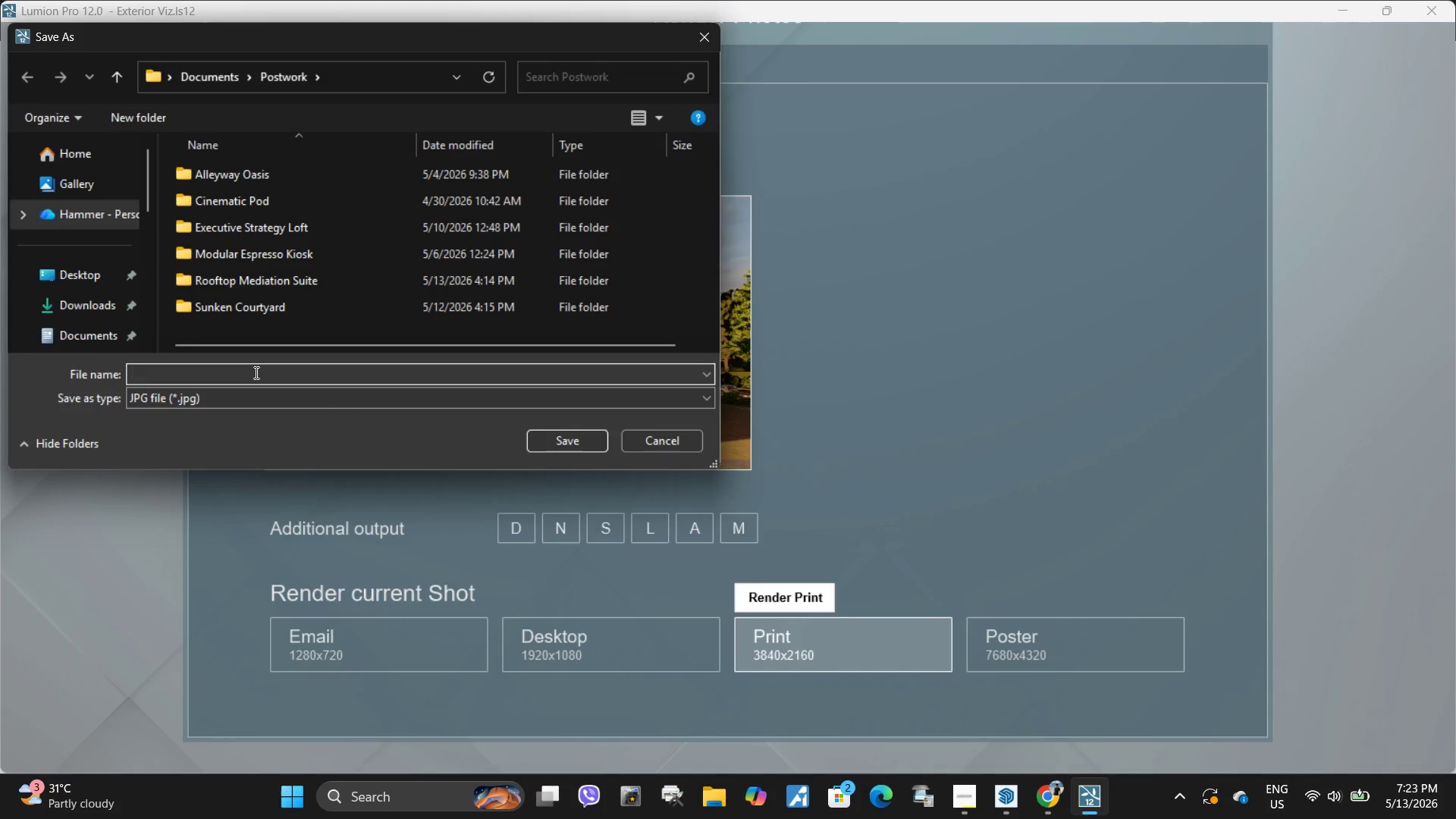 
type(Direct fr)
key(Backspace)
key(Backspace)
type(Front Elevation)
 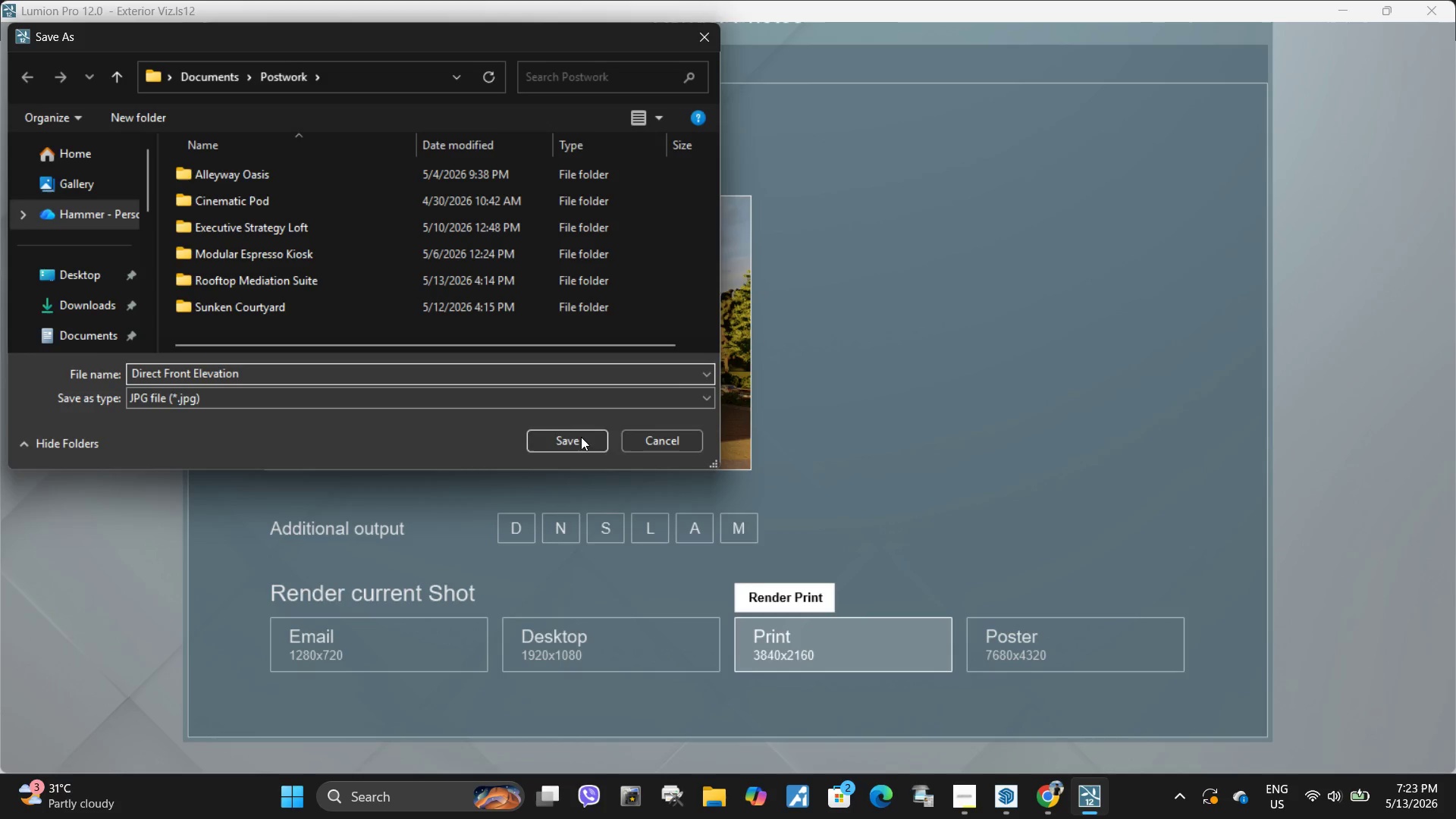 
left_click([579, 440])
 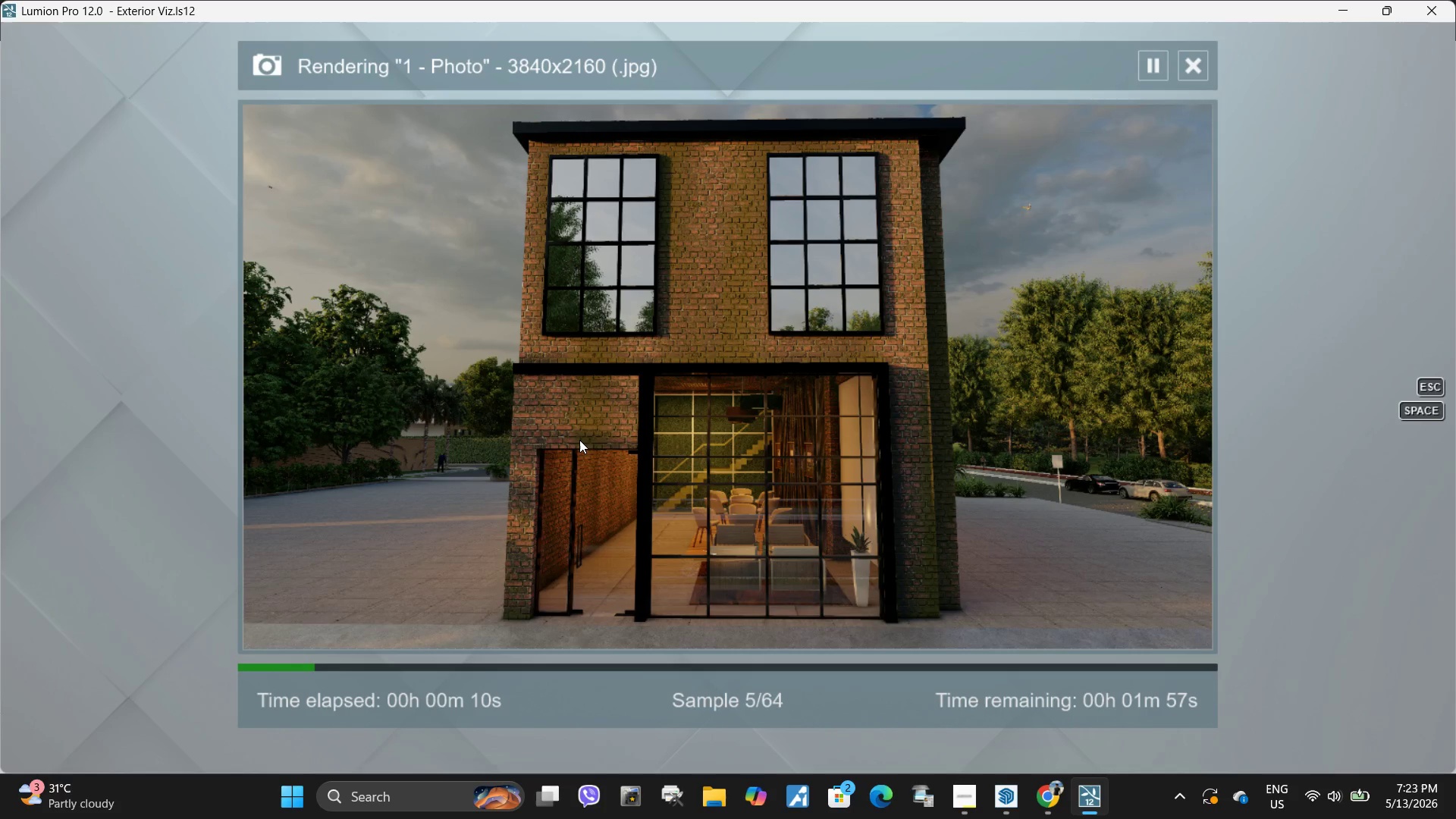 
wait(20.41)
 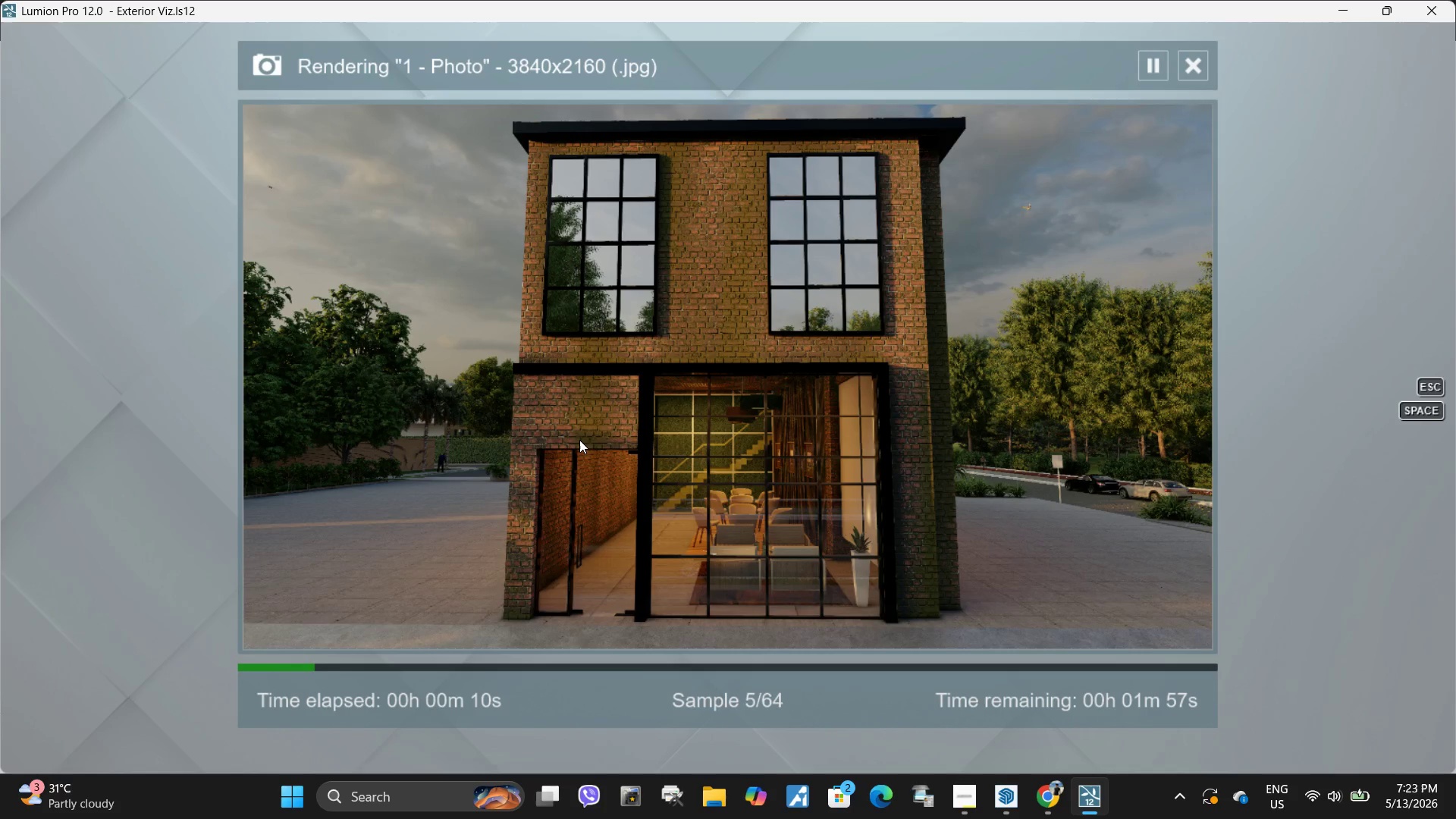 
left_click([782, 364])
 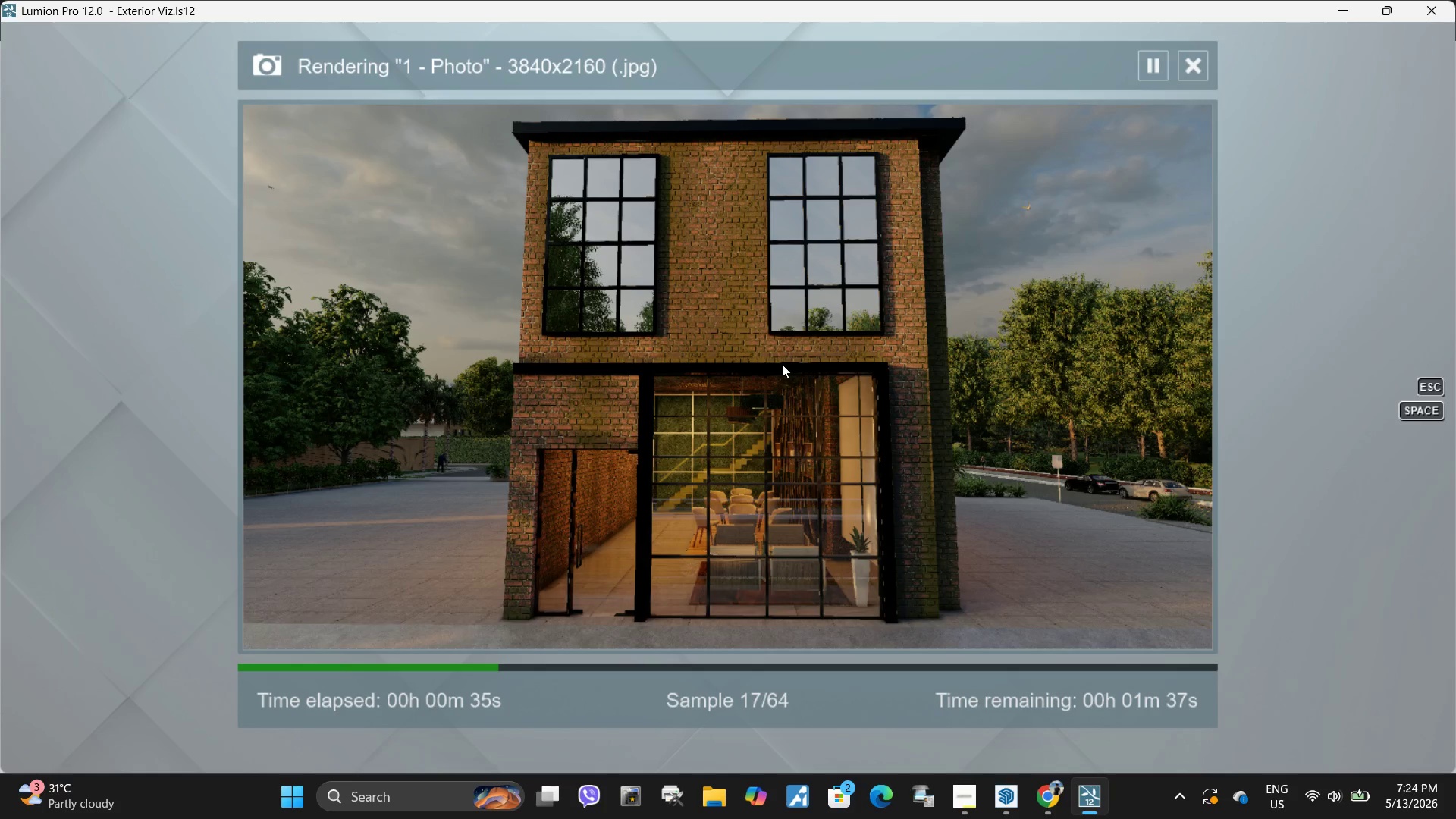 
wait(23.75)
 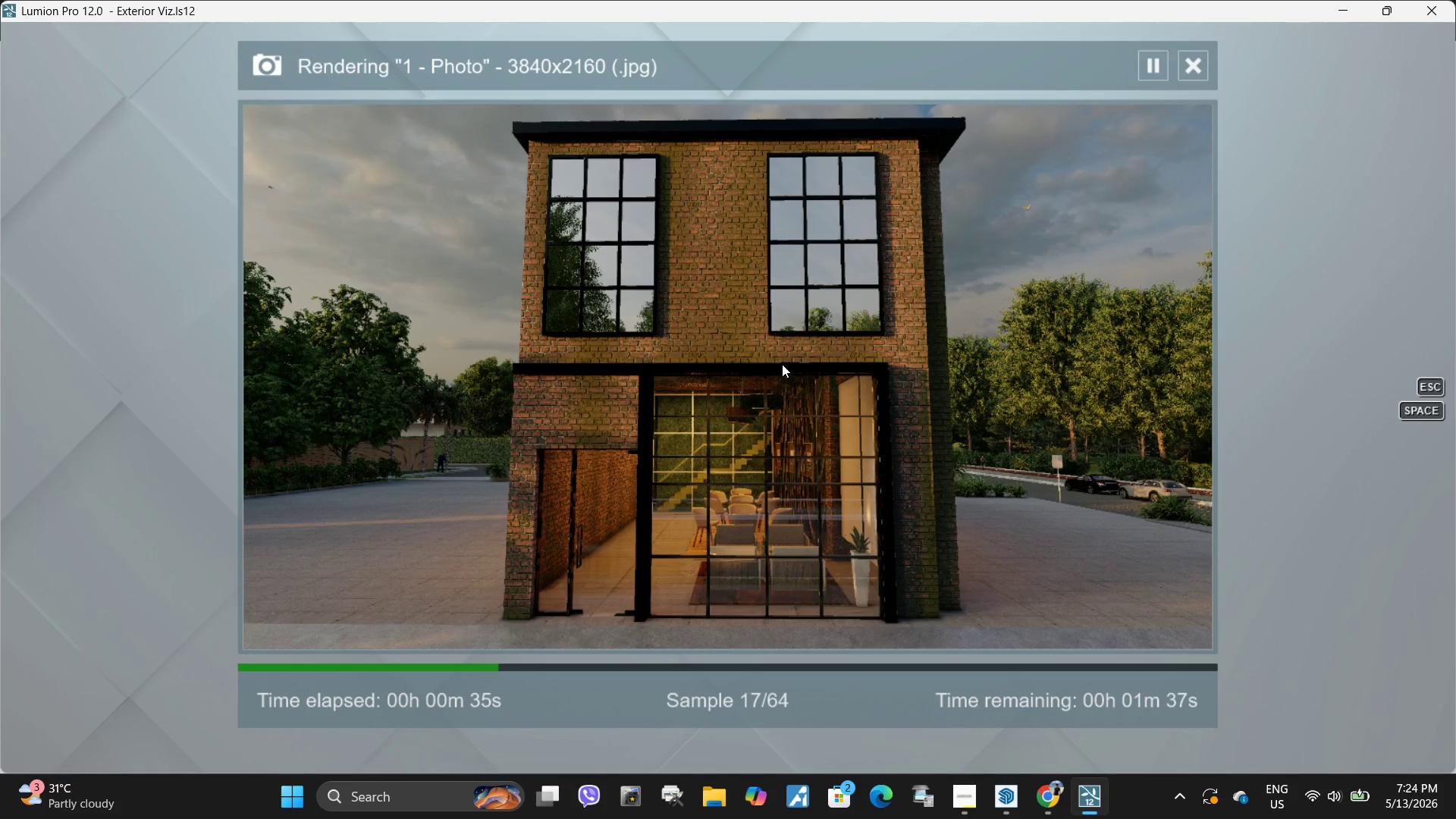 
left_click([727, 494])
 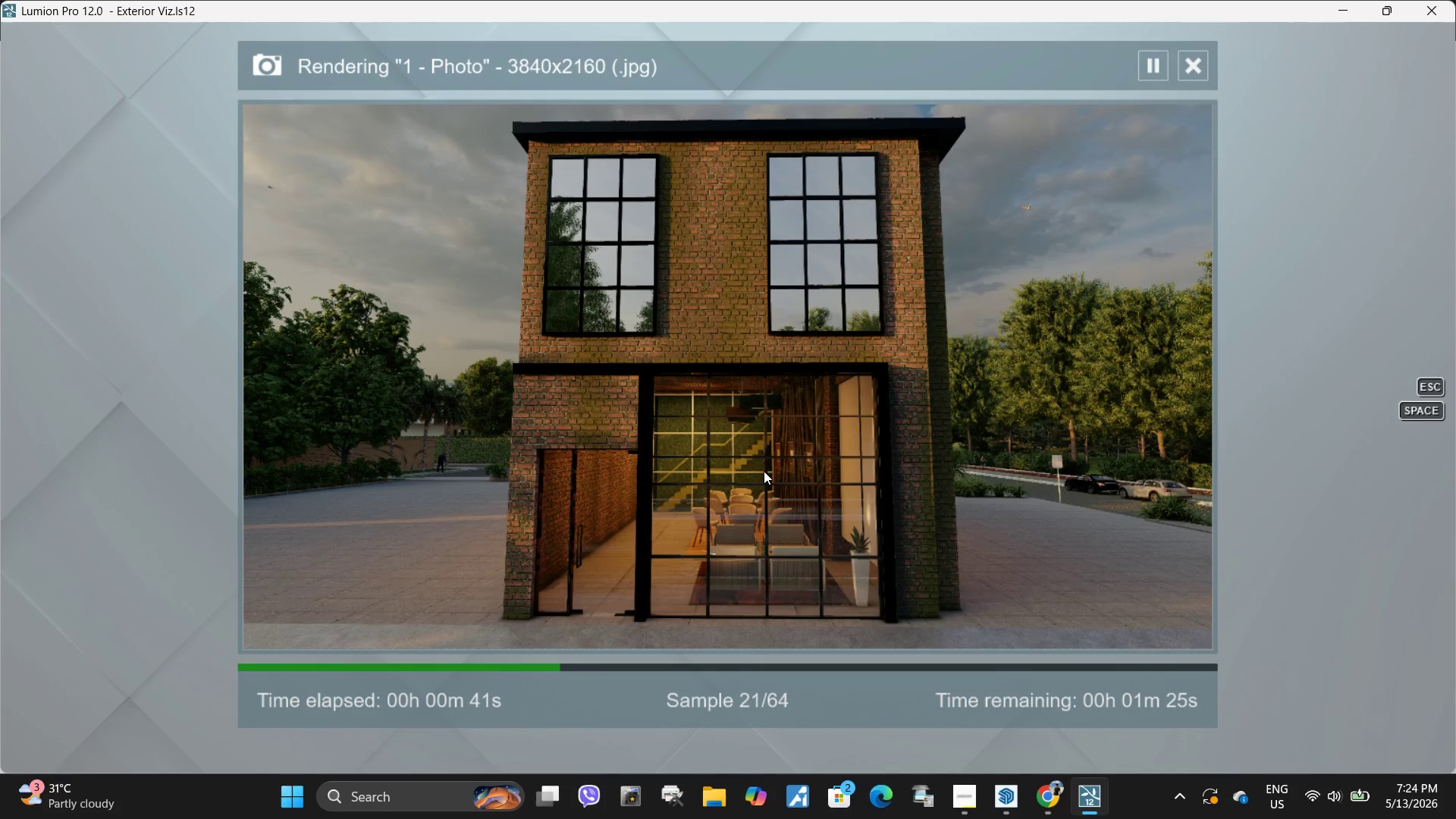 
left_click([759, 479])
 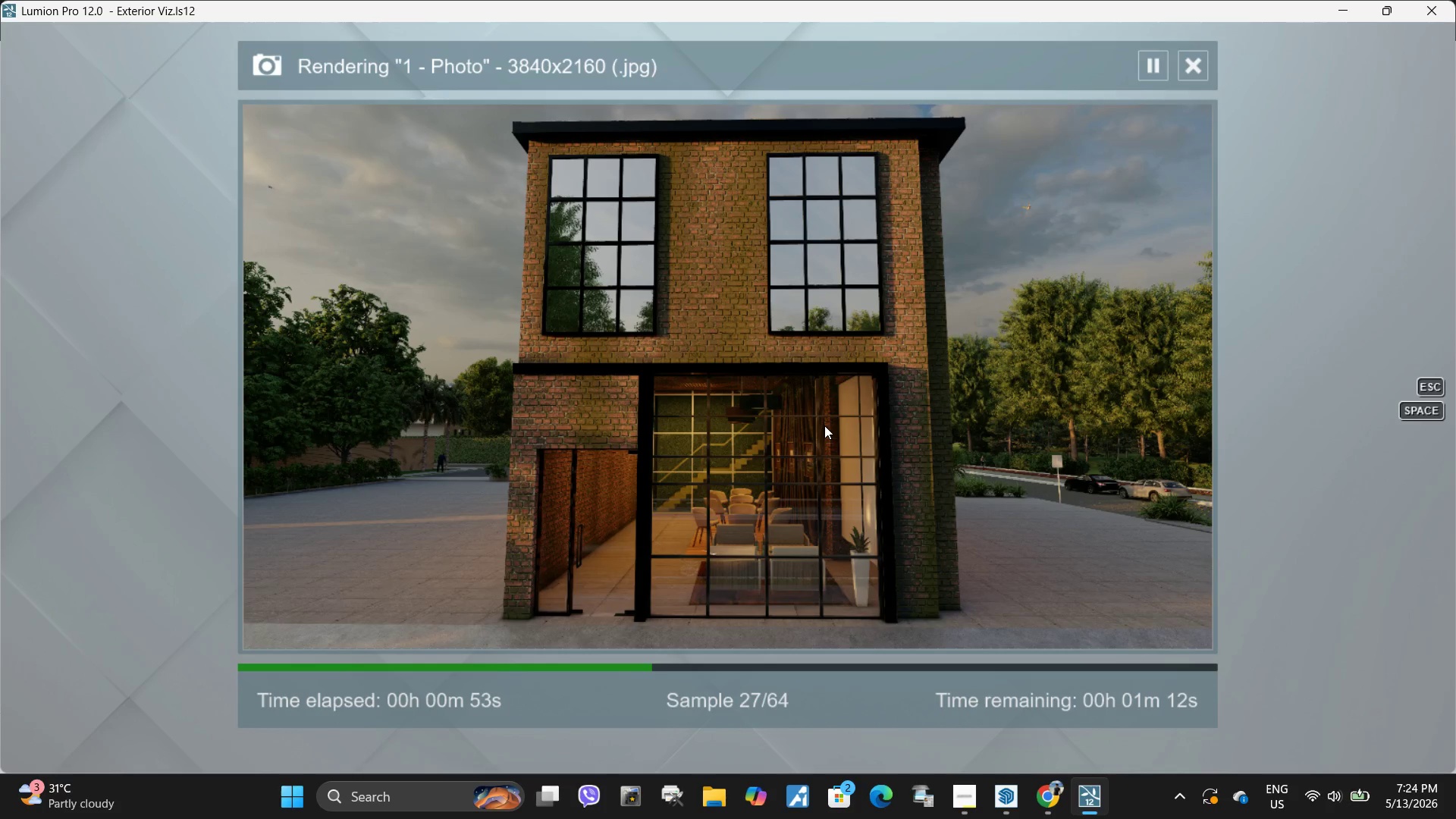 
wait(15.97)
 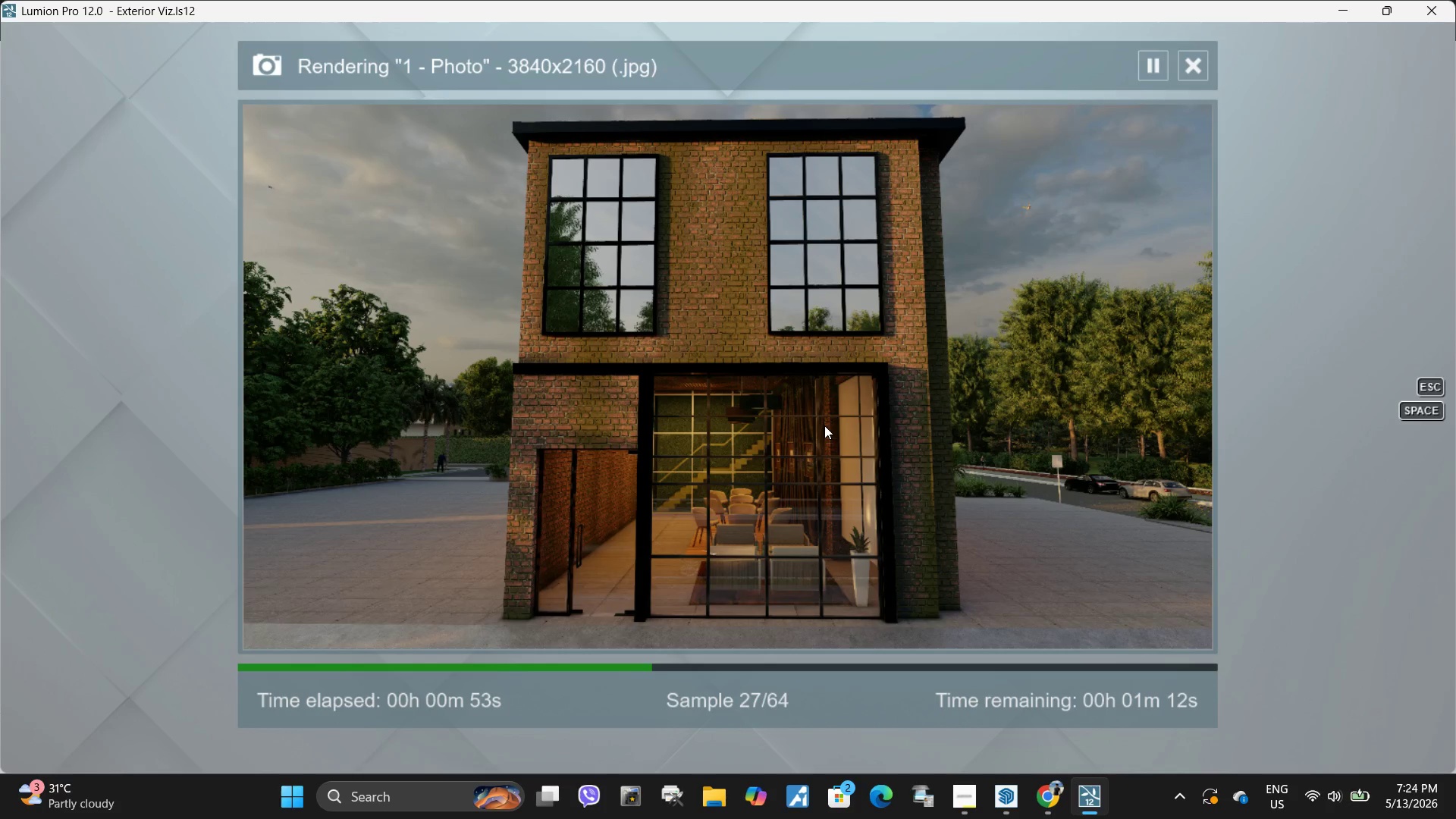 
left_click([815, 409])
 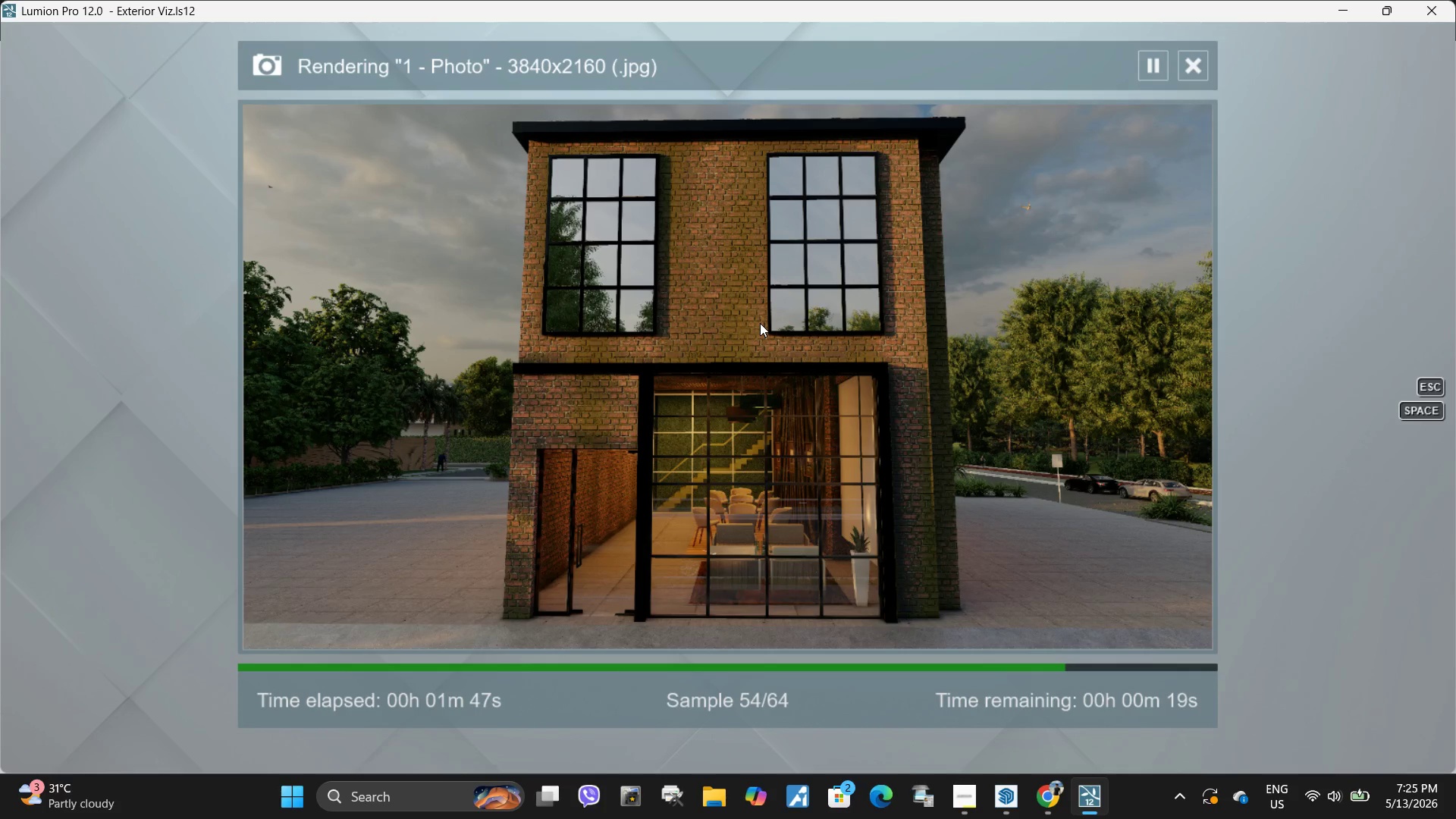 
wait(53.23)
 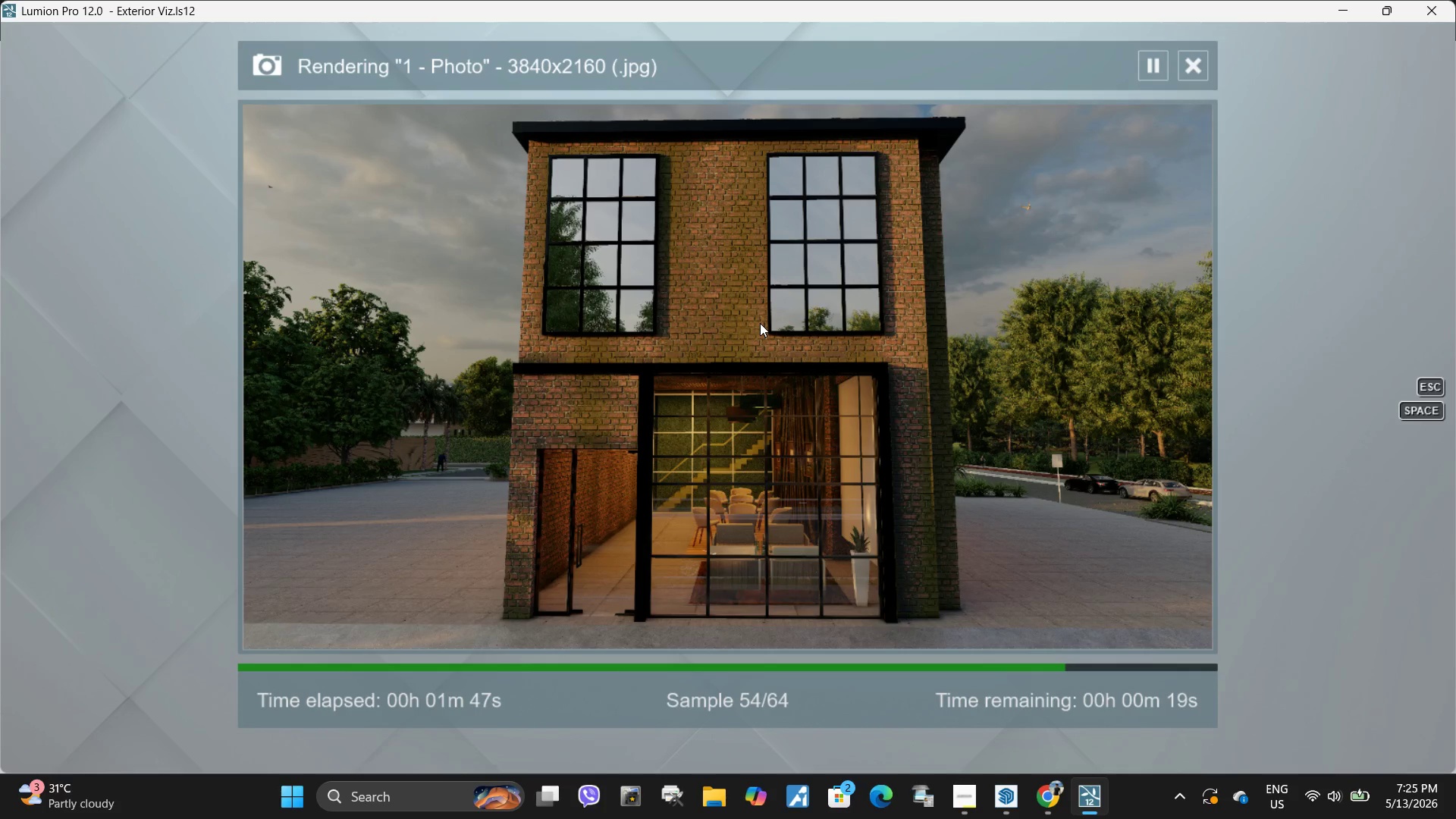 
left_click([760, 323])
 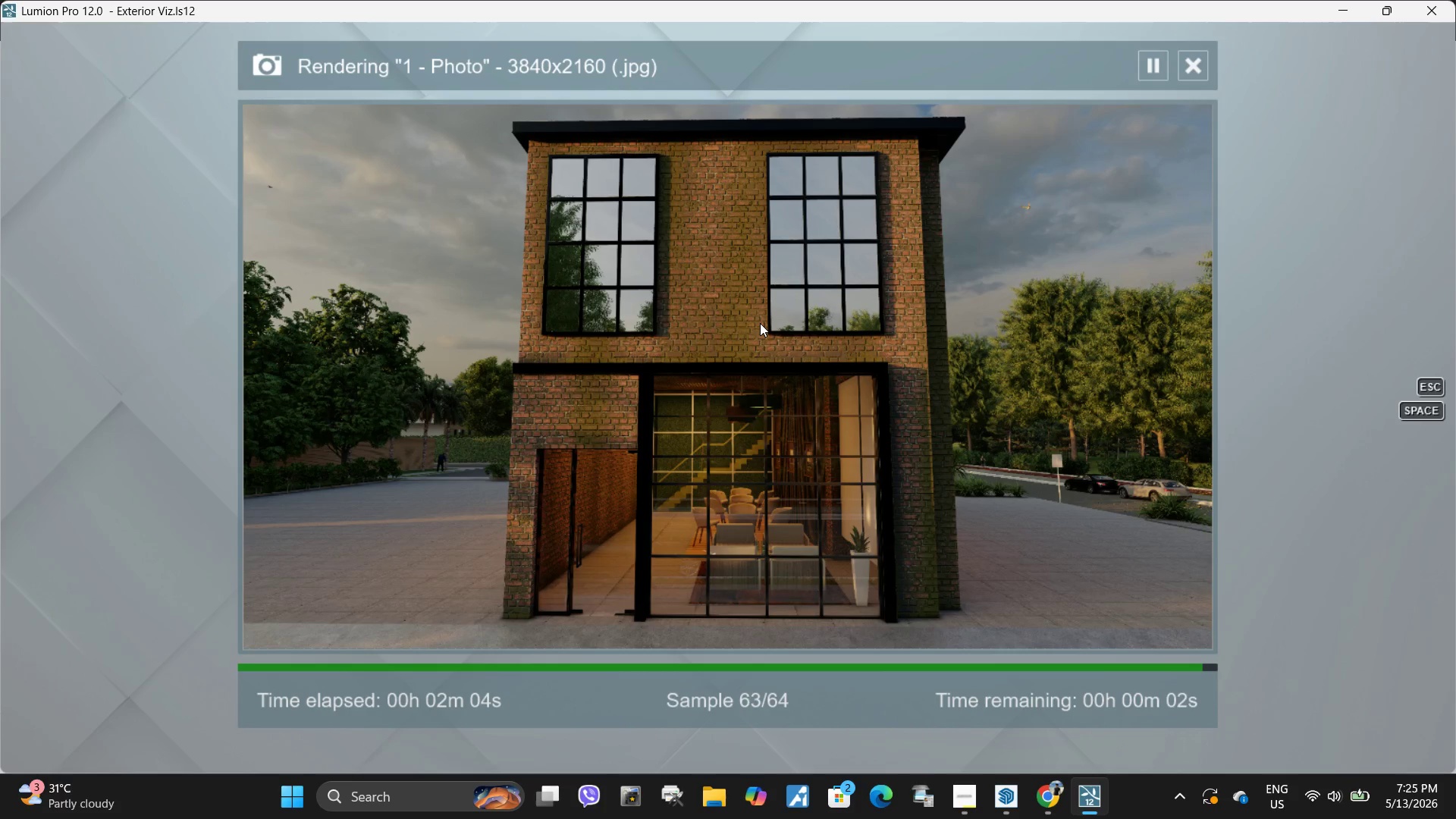 
wait(16.11)
 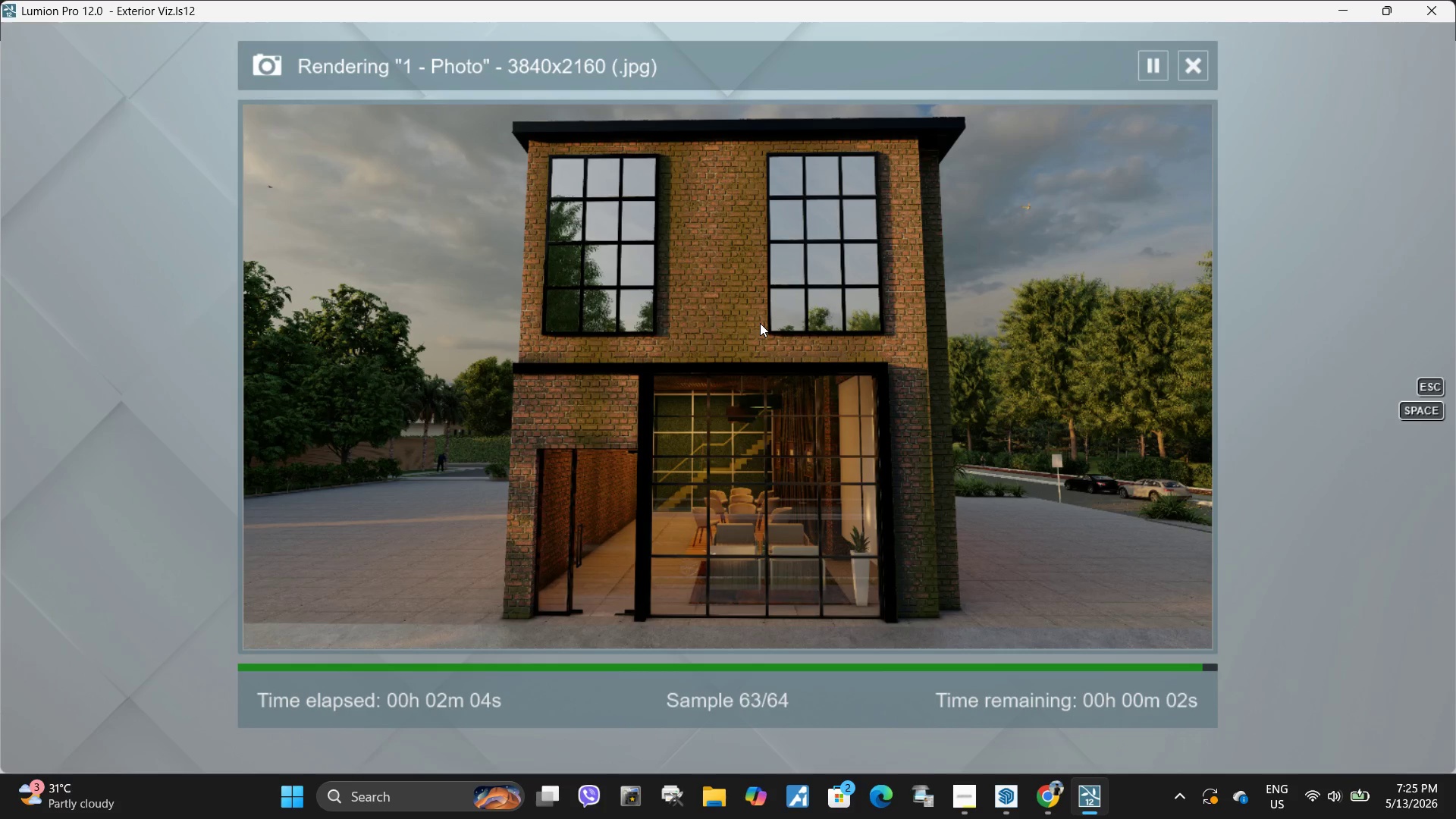 
left_click([1061, 627])
 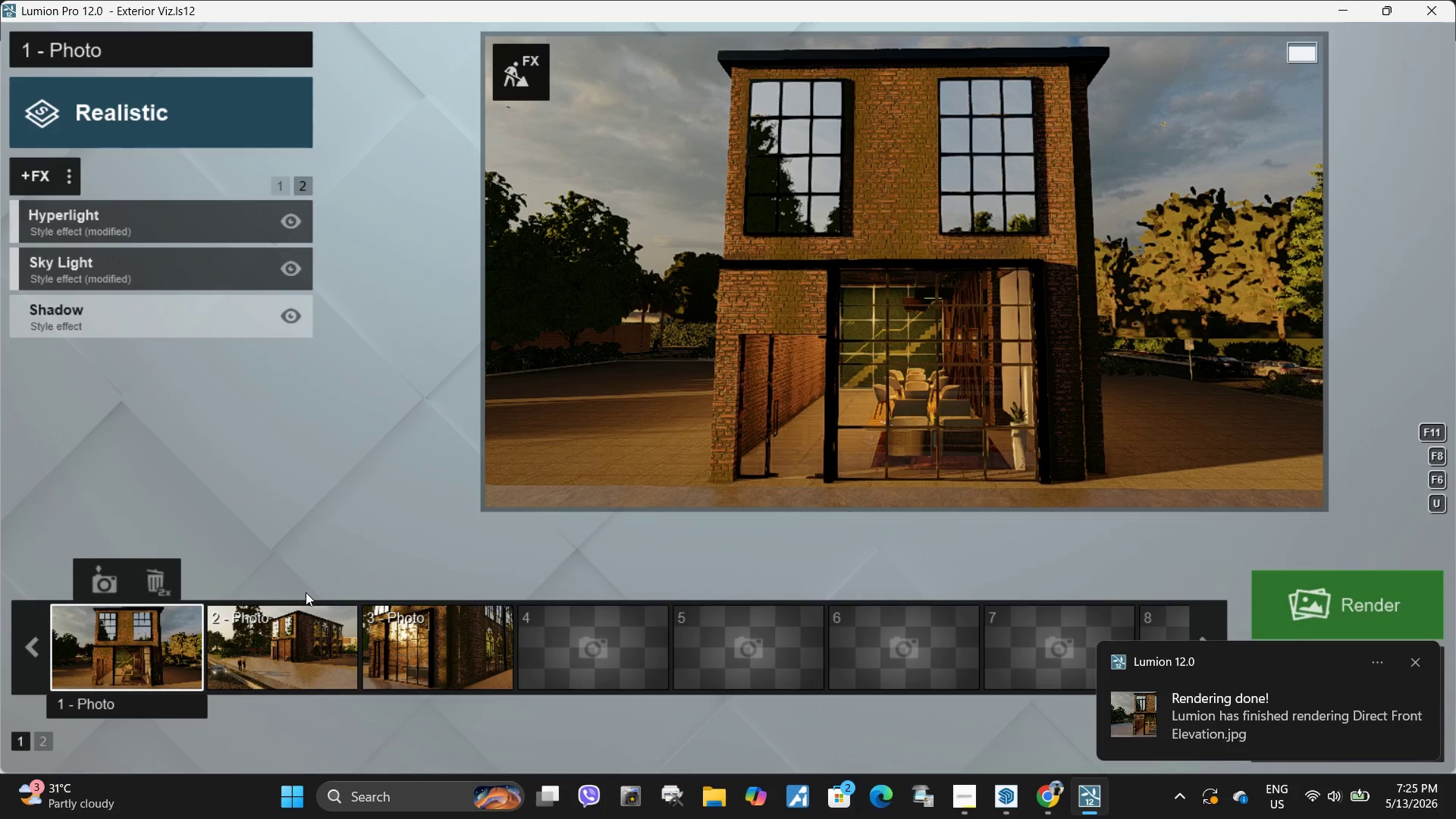 
left_click([281, 627])
 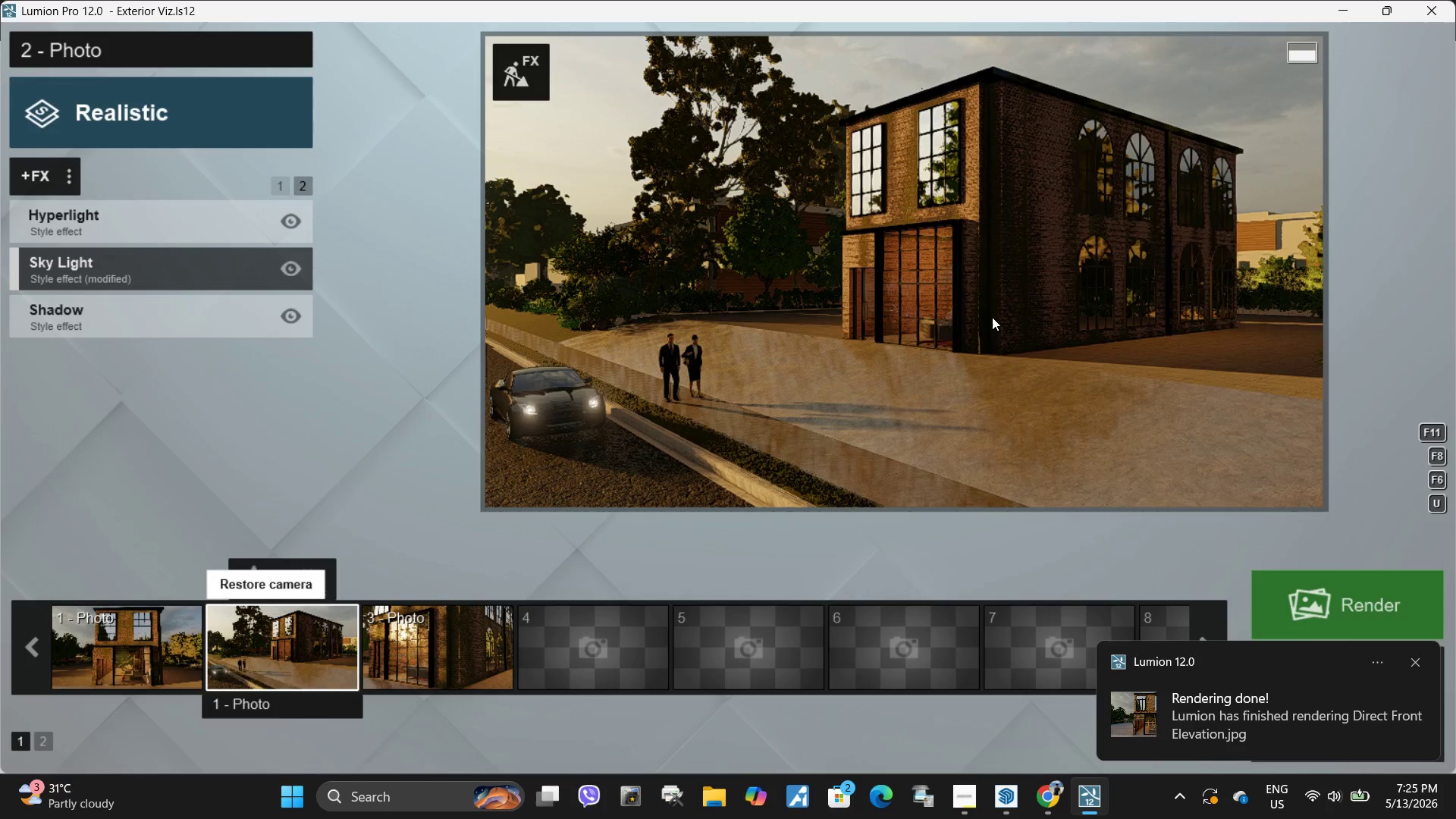 
left_click([994, 314])
 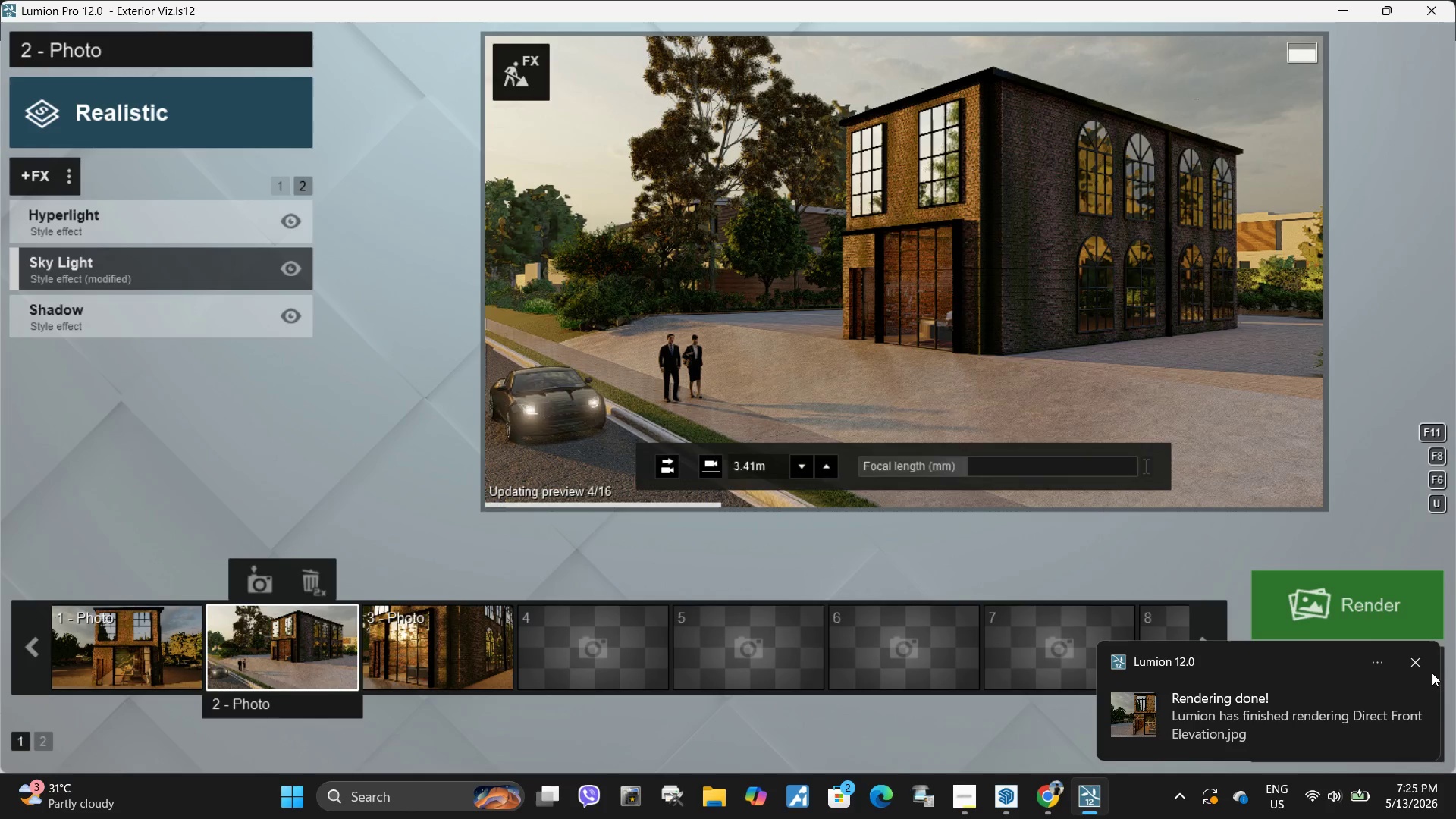 
left_click([1416, 663])
 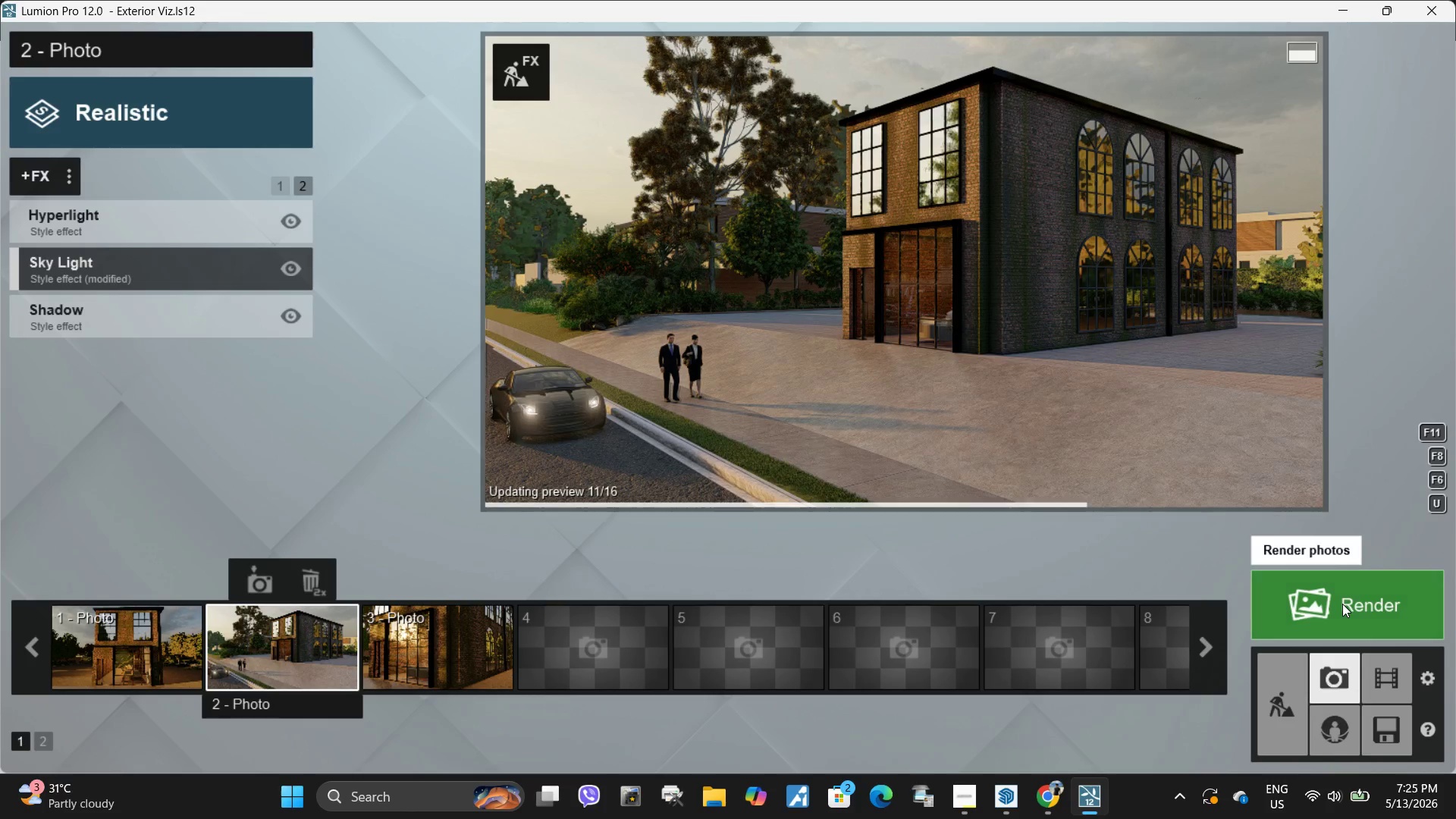 
left_click([1342, 604])
 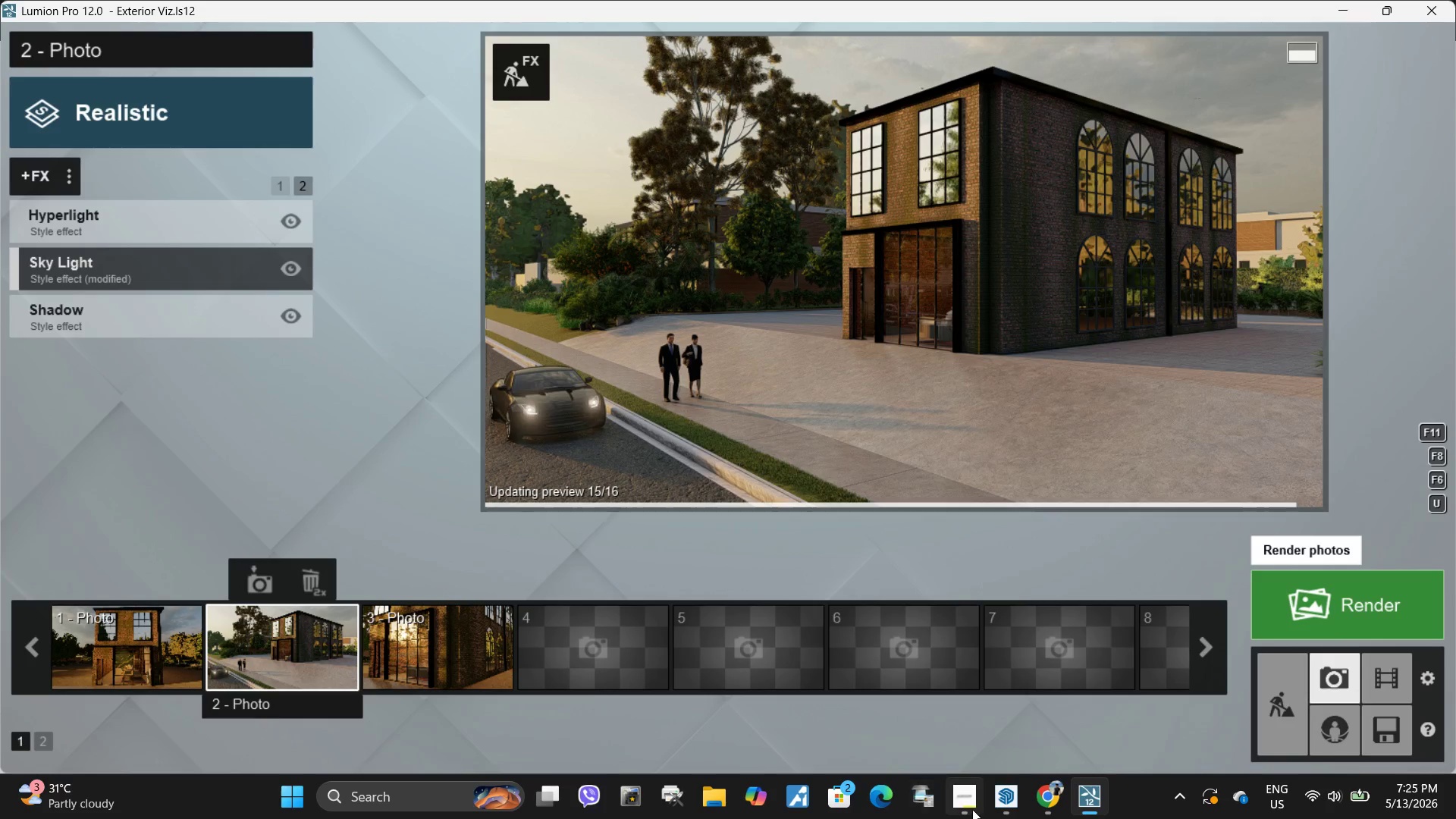 
mouse_move([973, 713])
 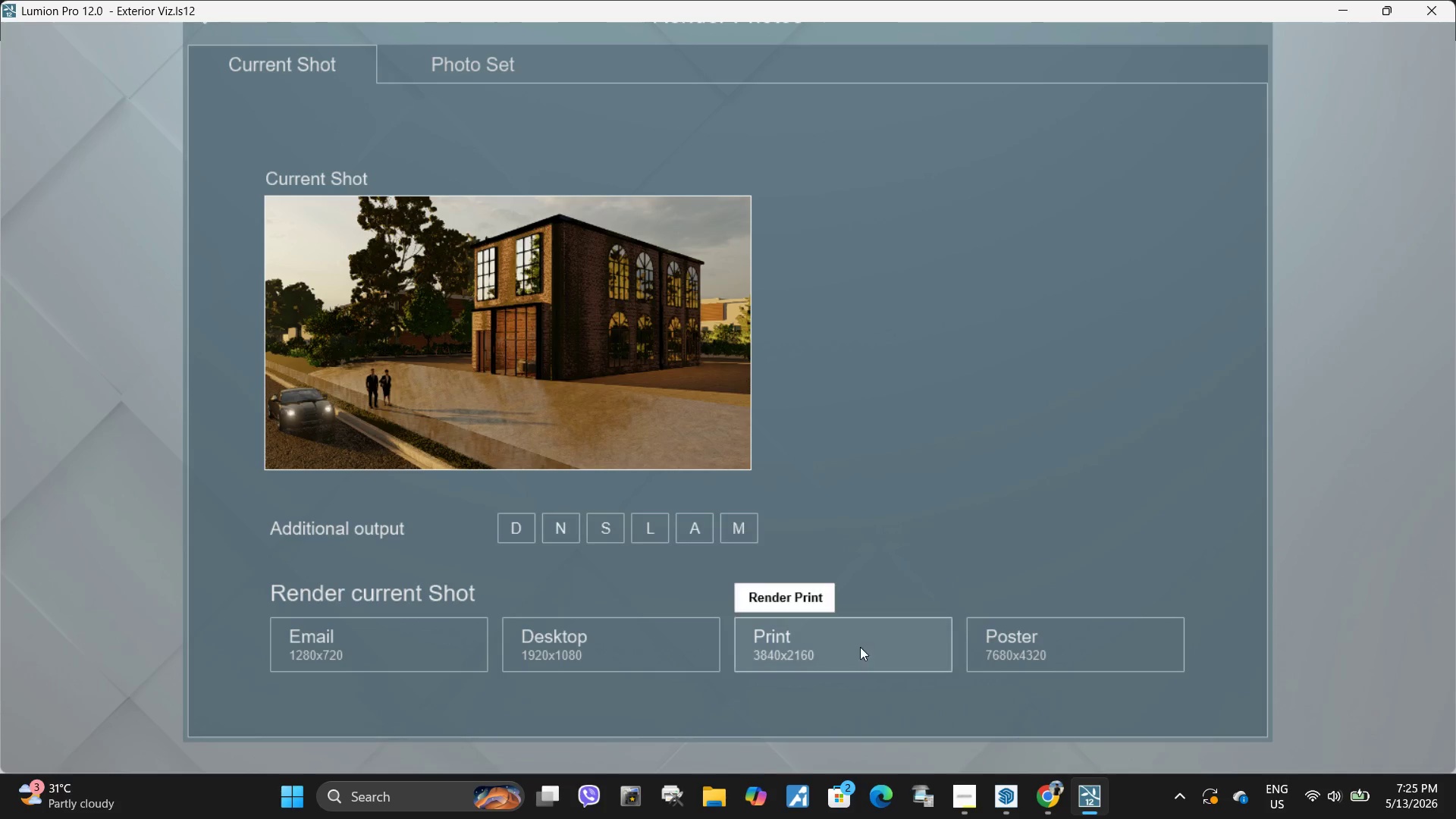 
left_click([846, 643])
 